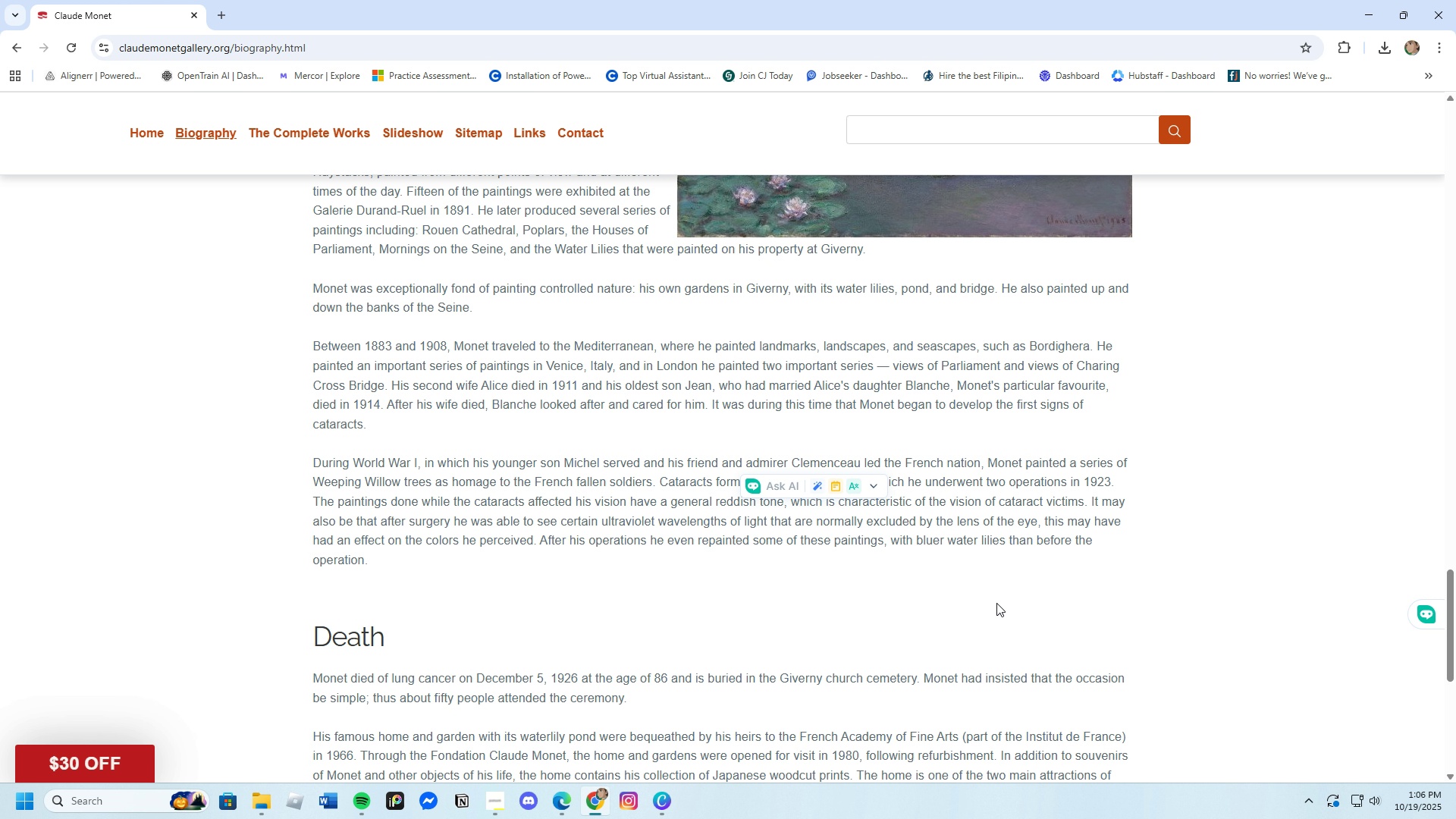 
left_click([996, 603])
 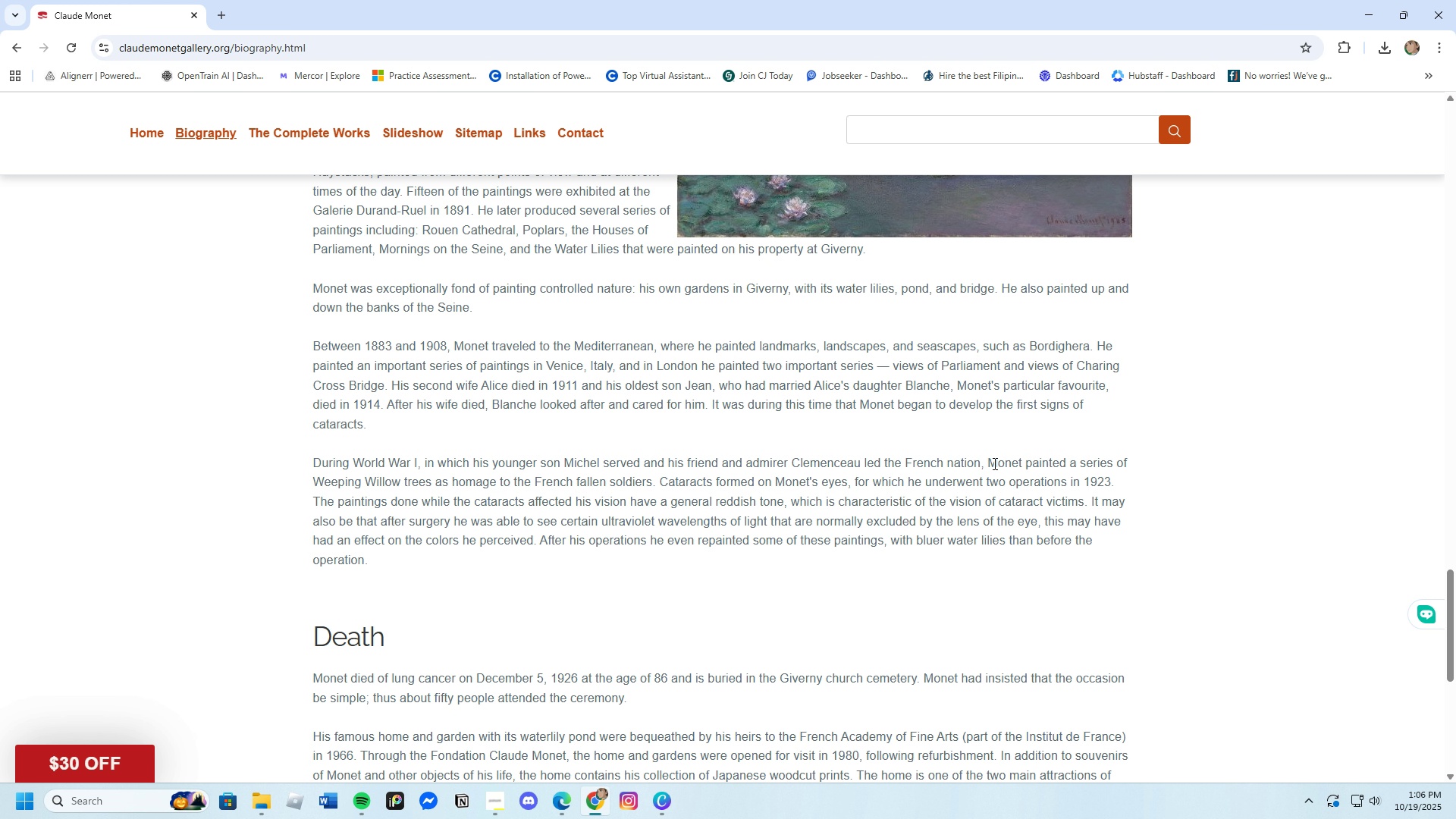 
left_click_drag(start_coordinate=[987, 463], to_coordinate=[432, 488])
 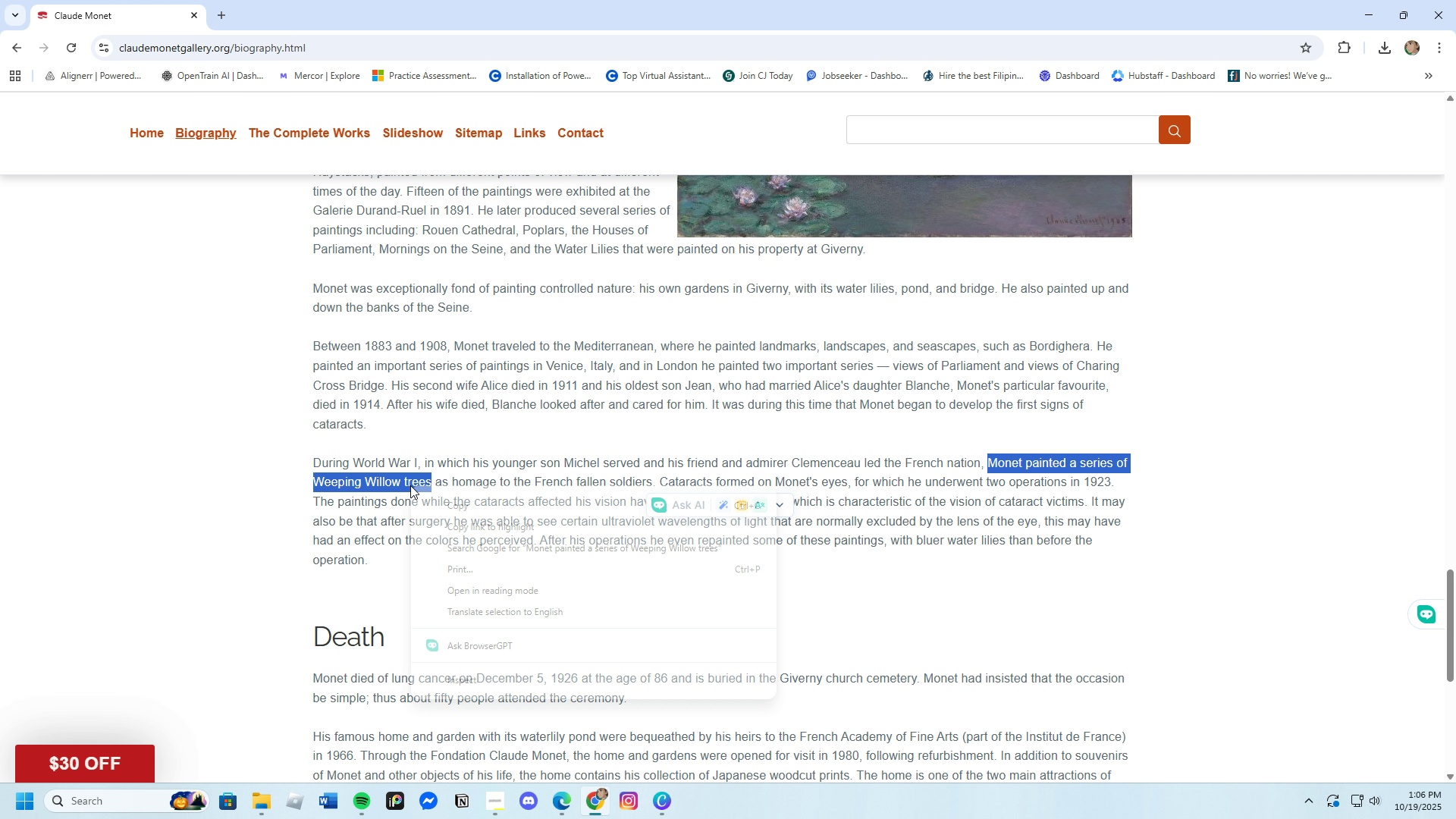 
right_click([411, 485])
 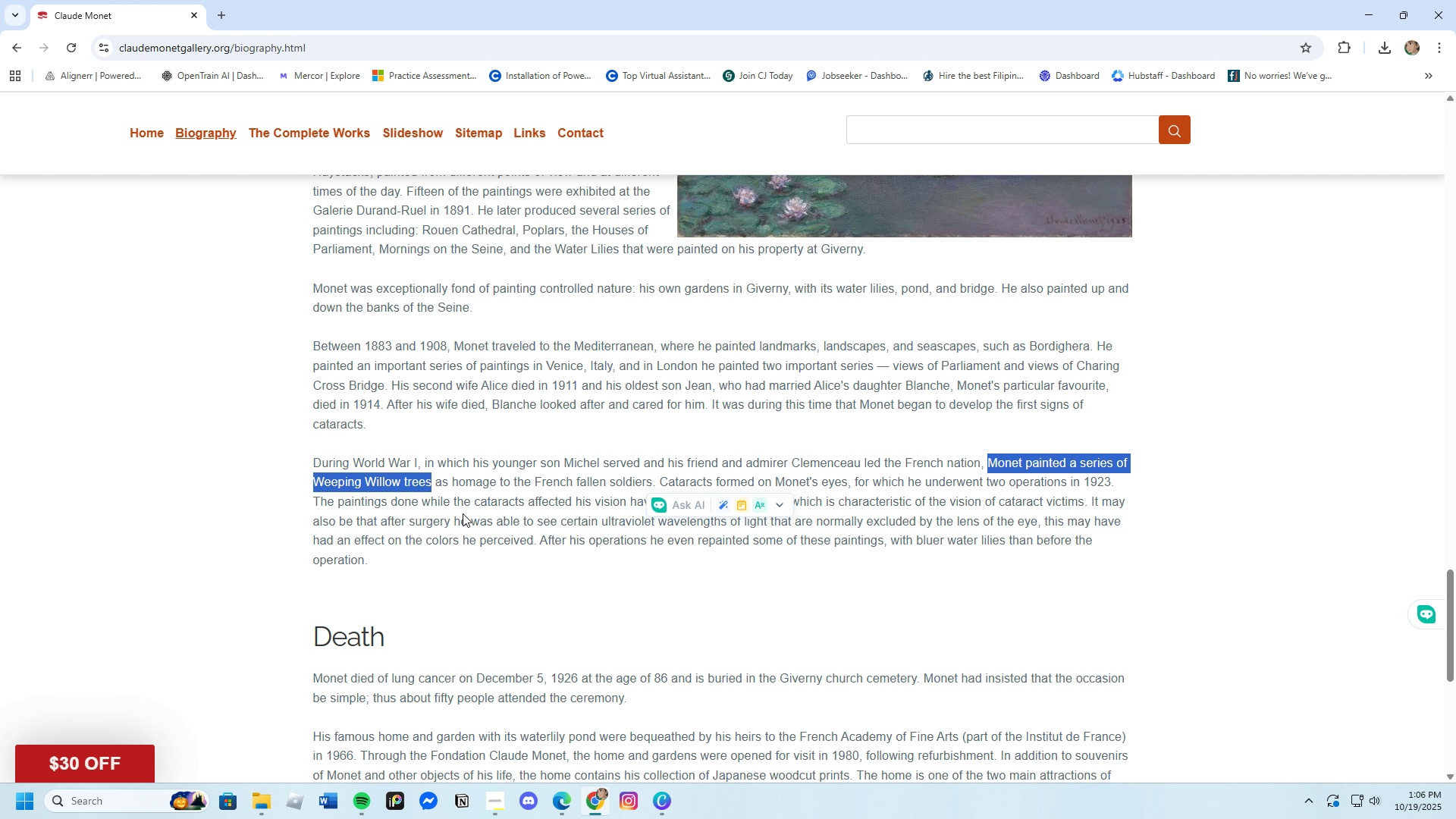 
left_click([463, 513])
 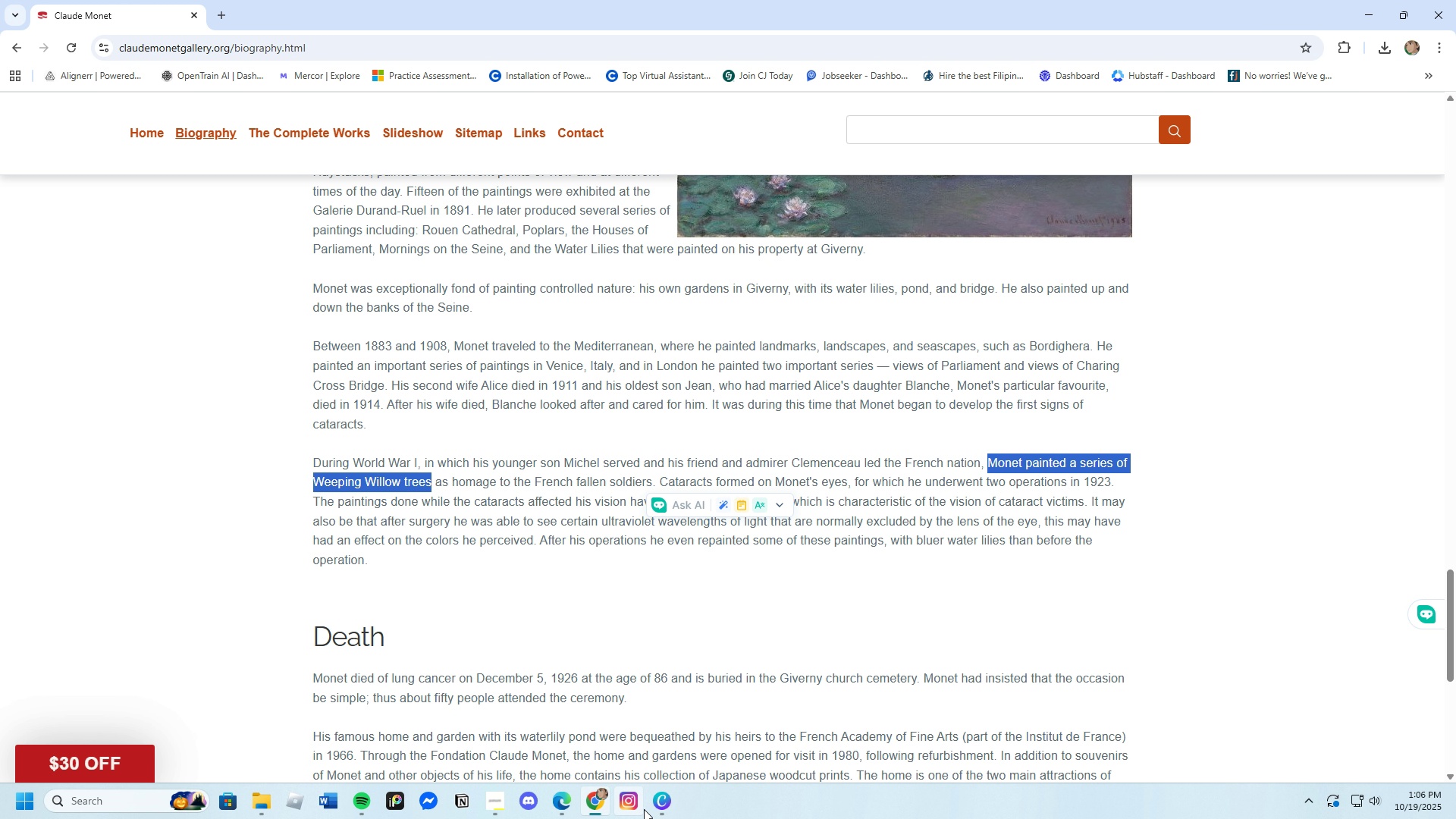 
left_click([657, 807])
 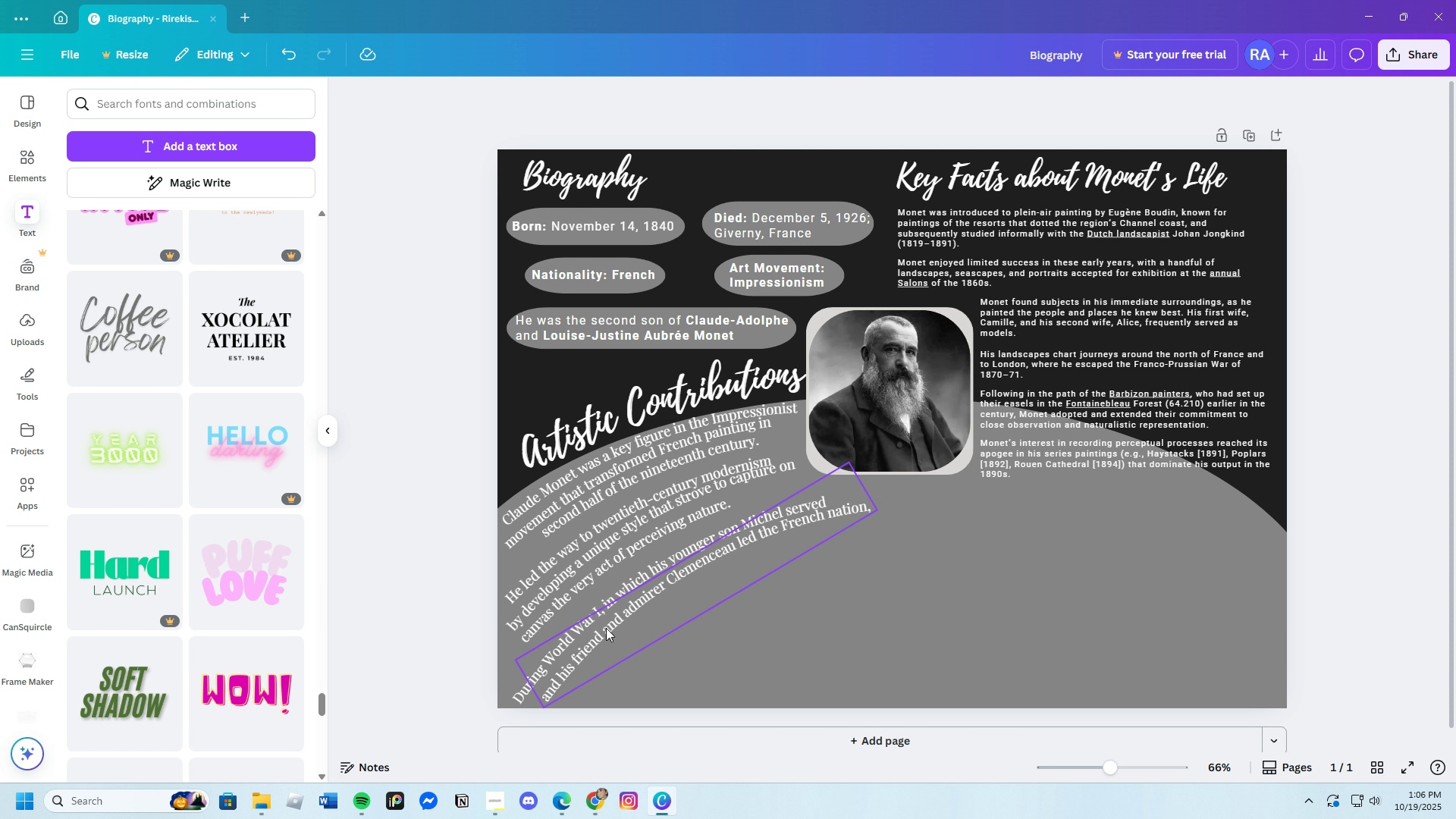 
left_click([606, 628])
 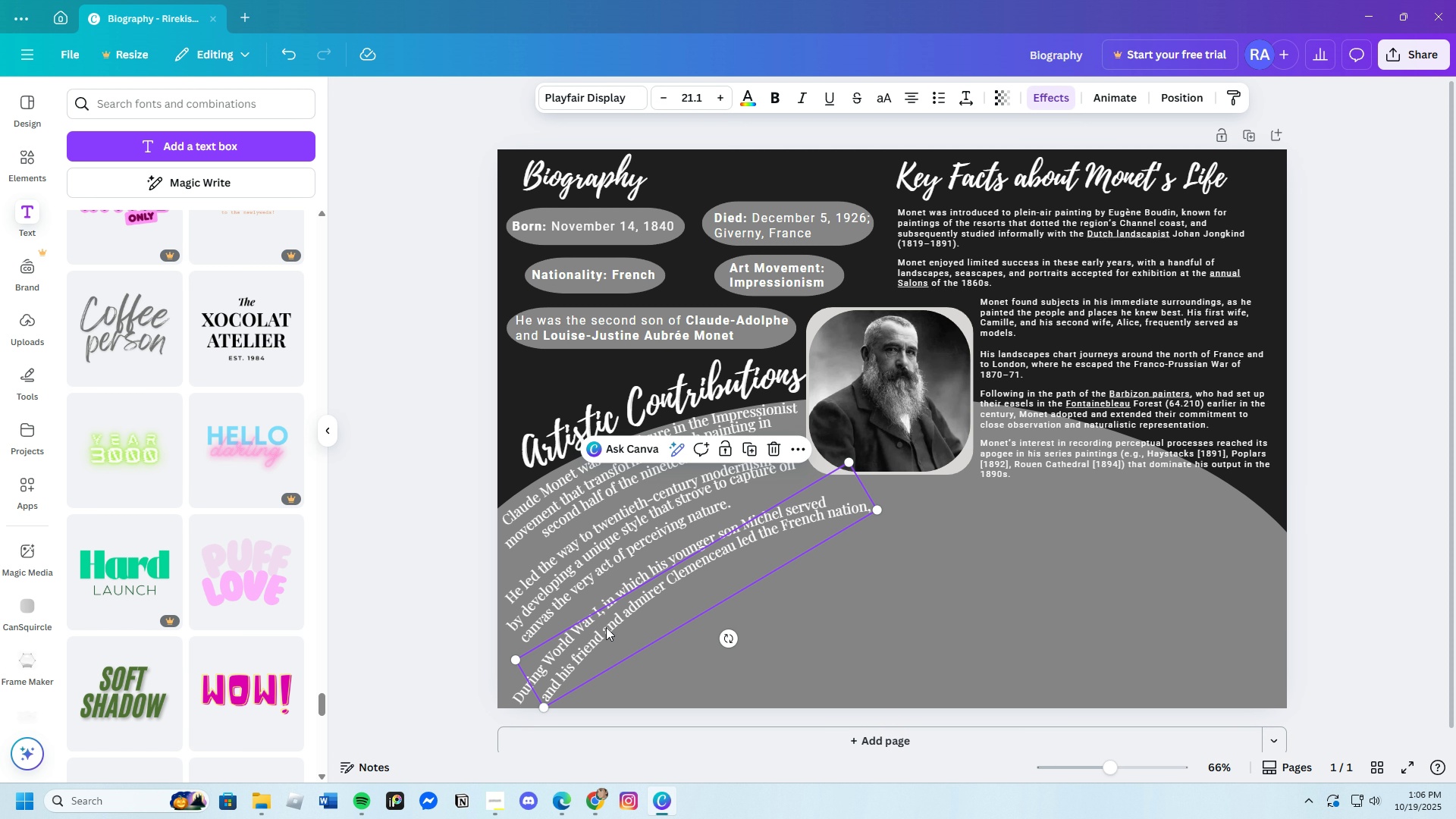 
key(Control+C)
 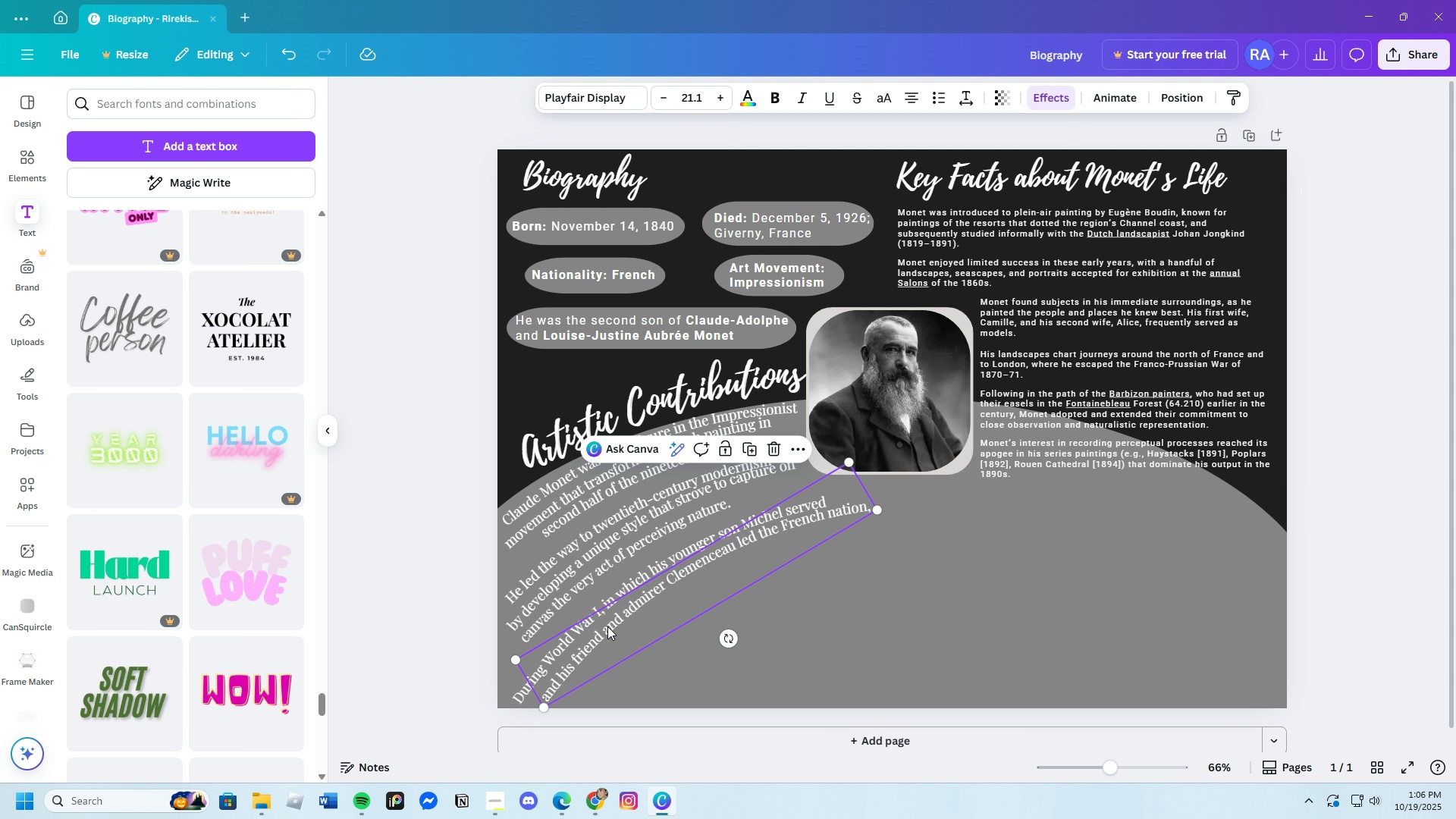 
key(Control+V)
 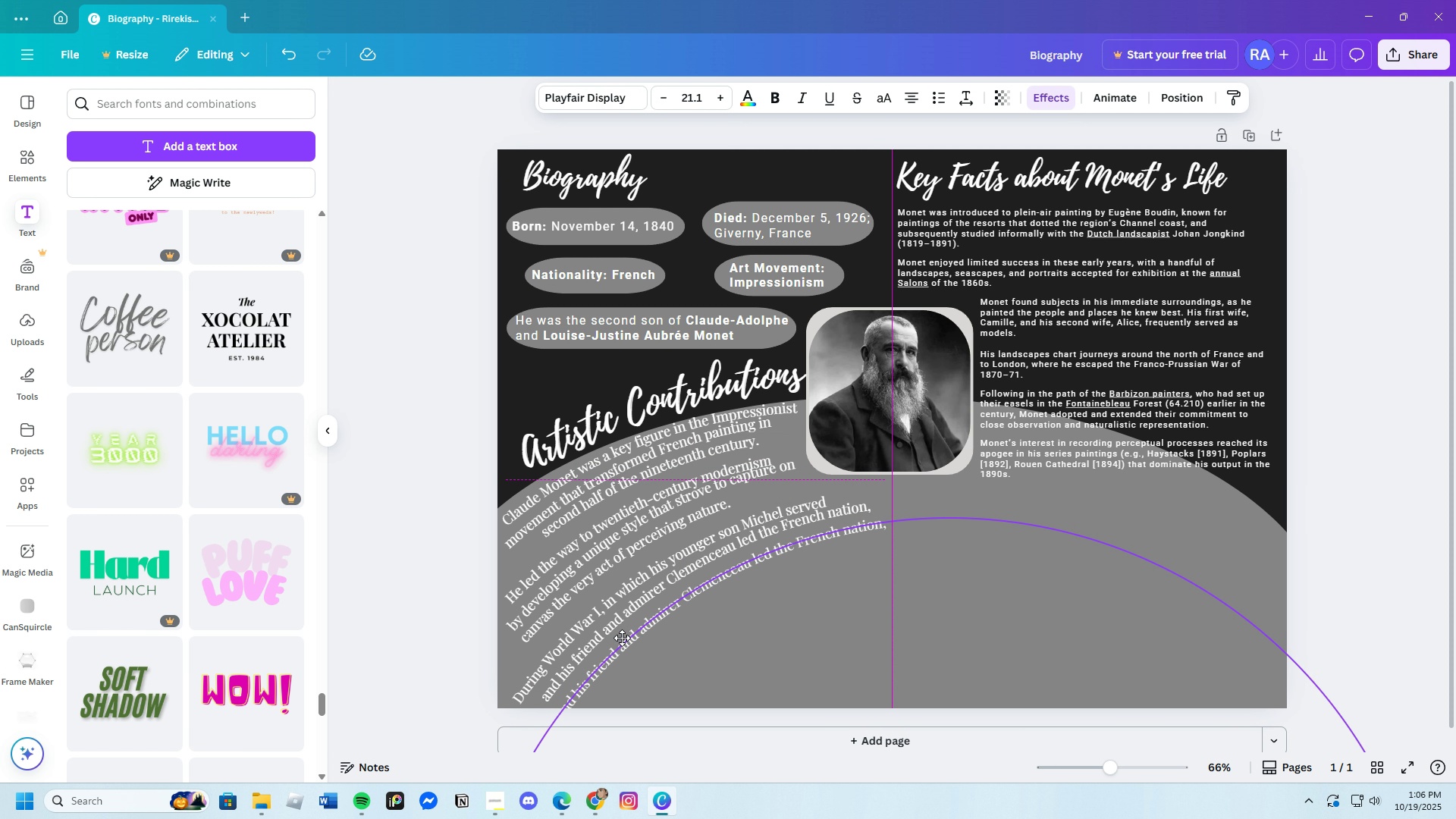 
left_click_drag(start_coordinate=[616, 629], to_coordinate=[629, 627])
 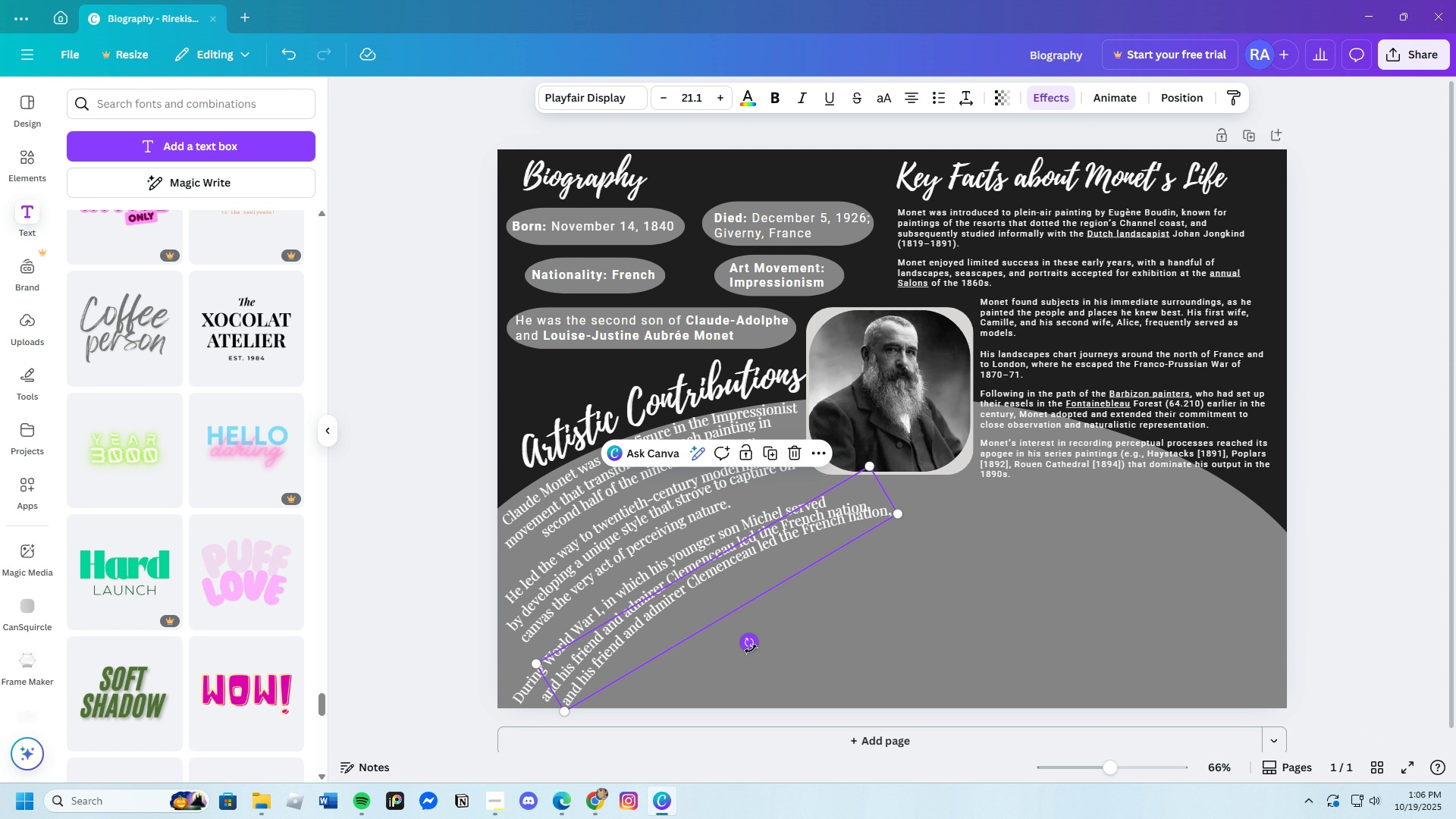 
left_click_drag(start_coordinate=[749, 649], to_coordinate=[751, 654])
 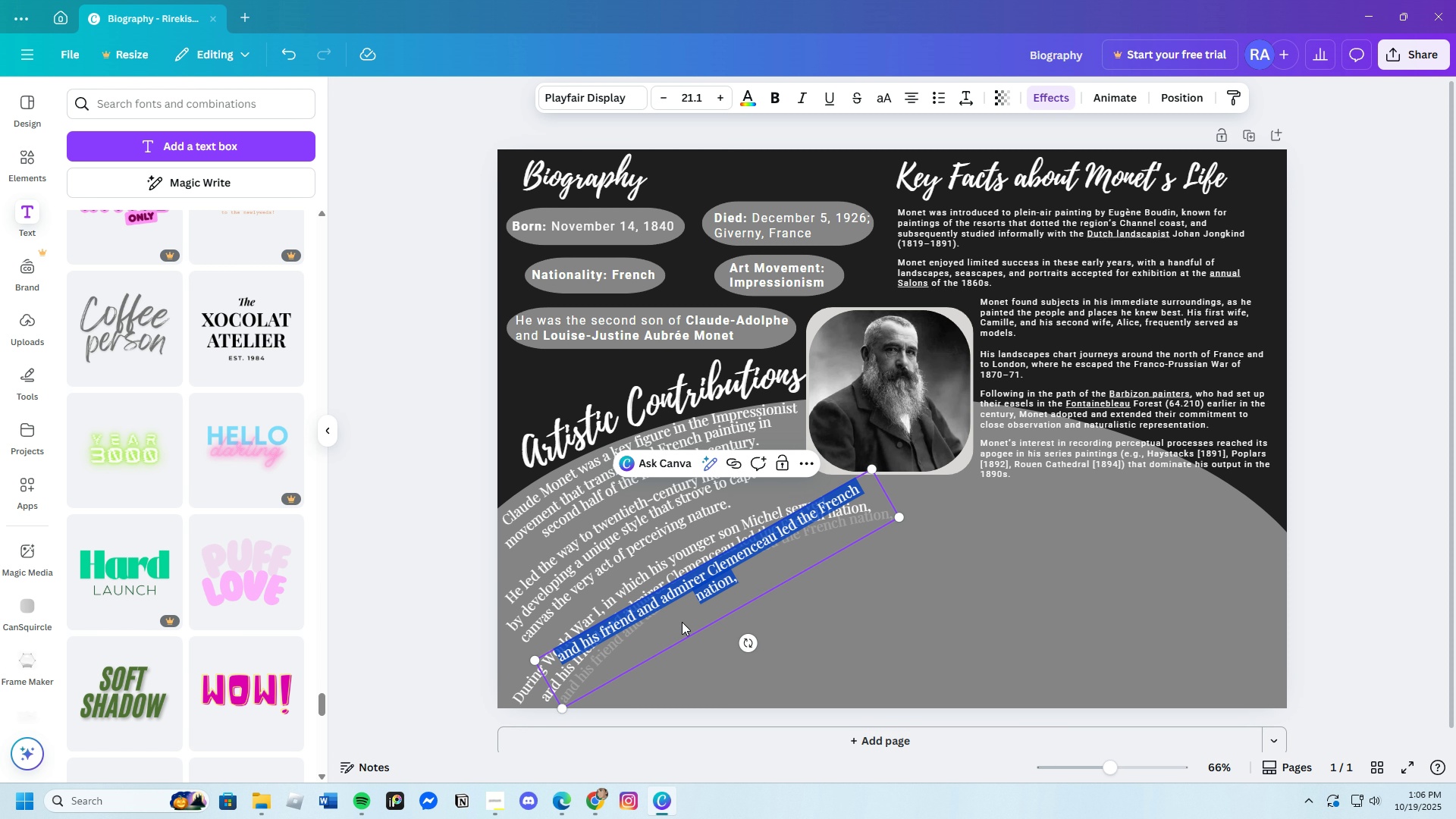 
double_click([682, 622])
 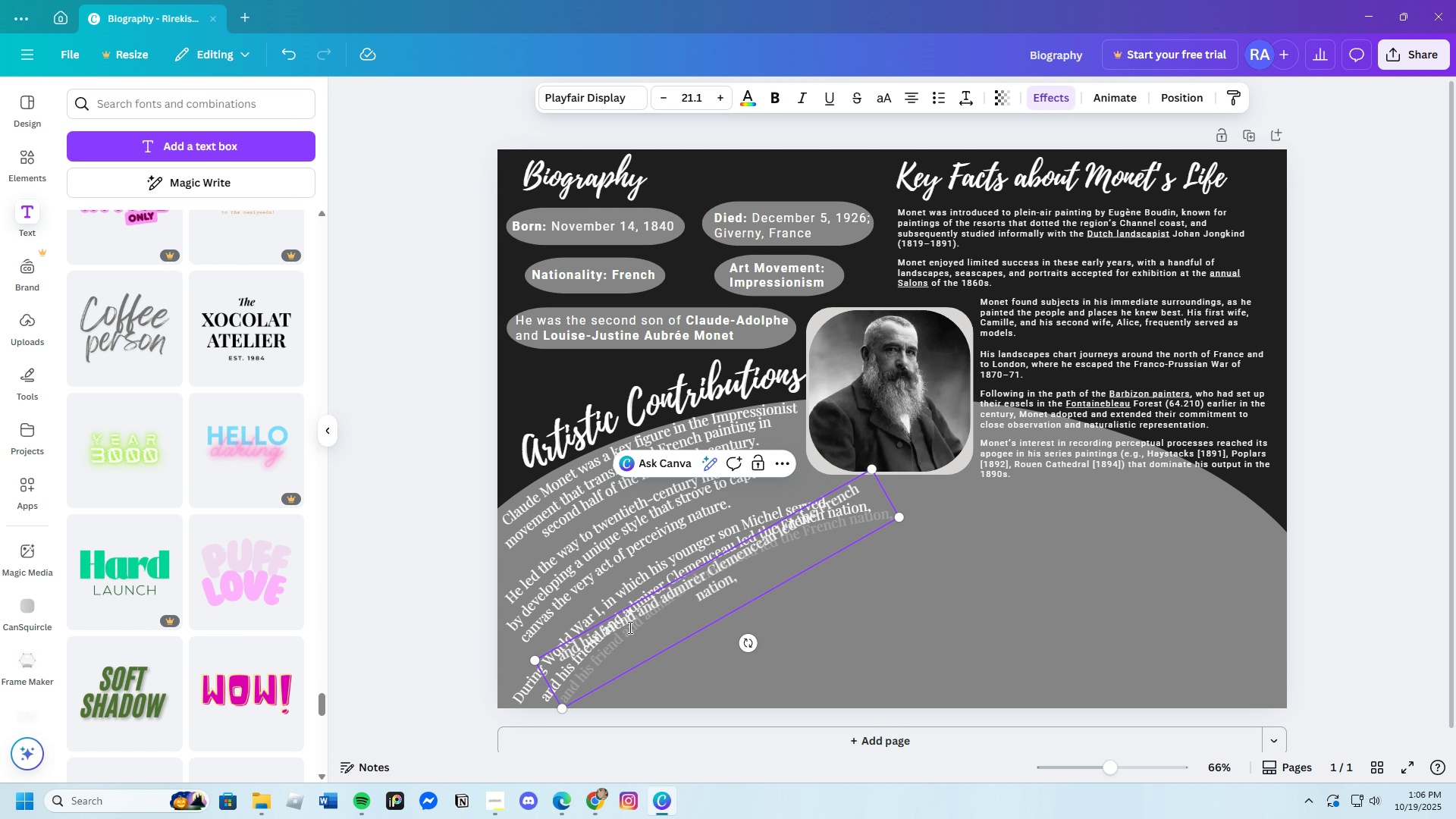 
left_click([629, 625])
 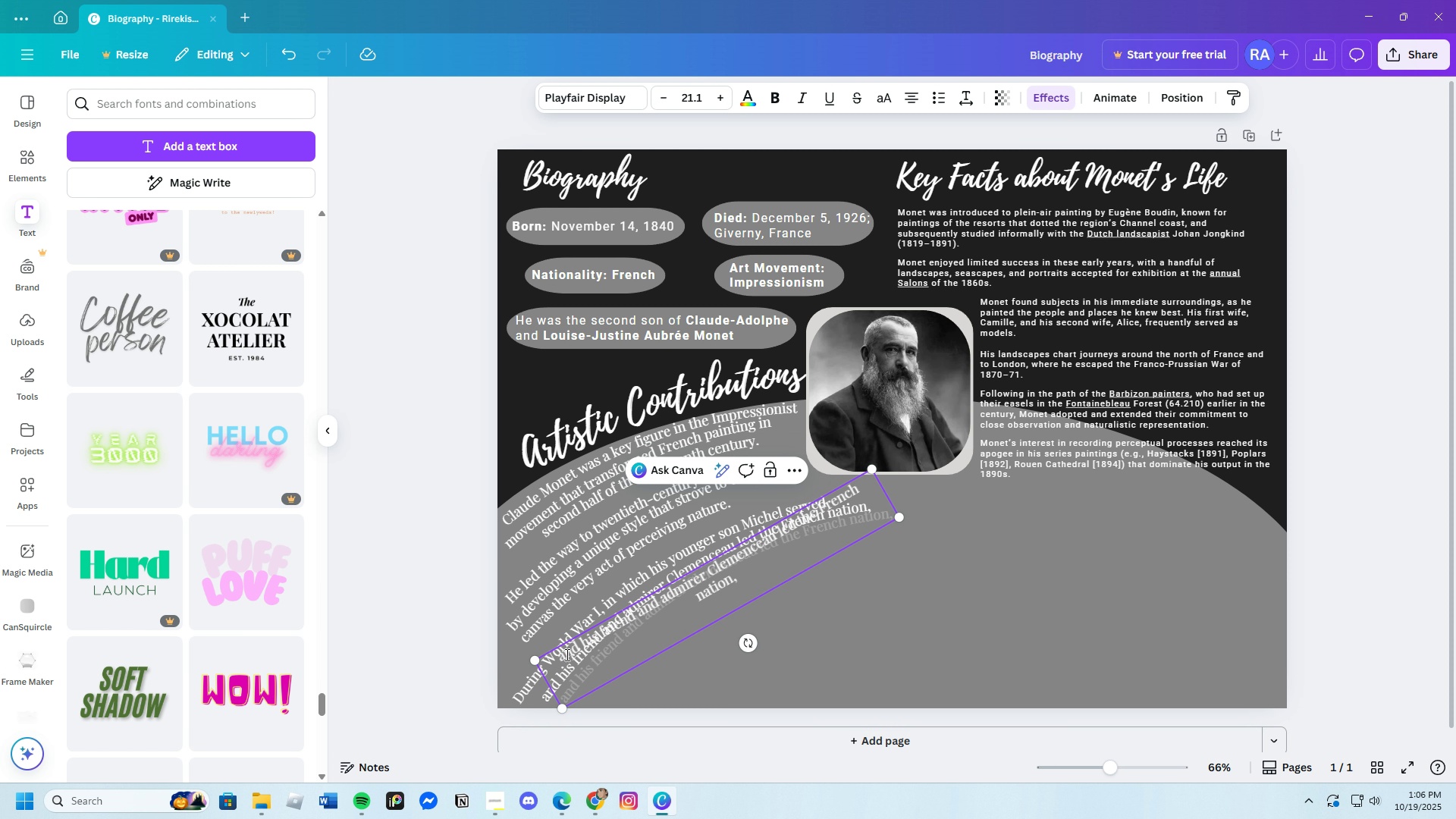 
left_click_drag(start_coordinate=[566, 654], to_coordinate=[767, 588])
 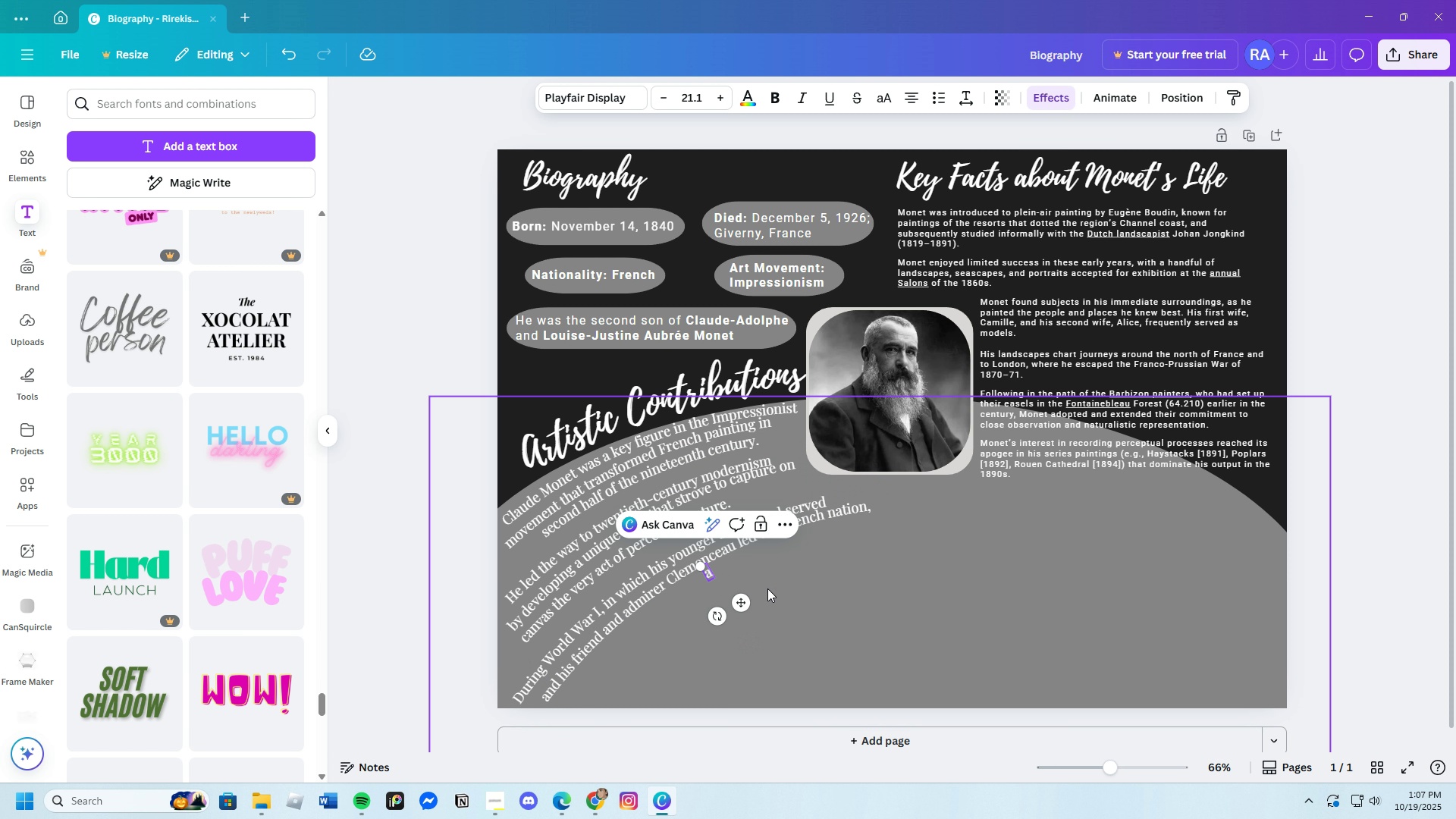 
key(Backspace)
 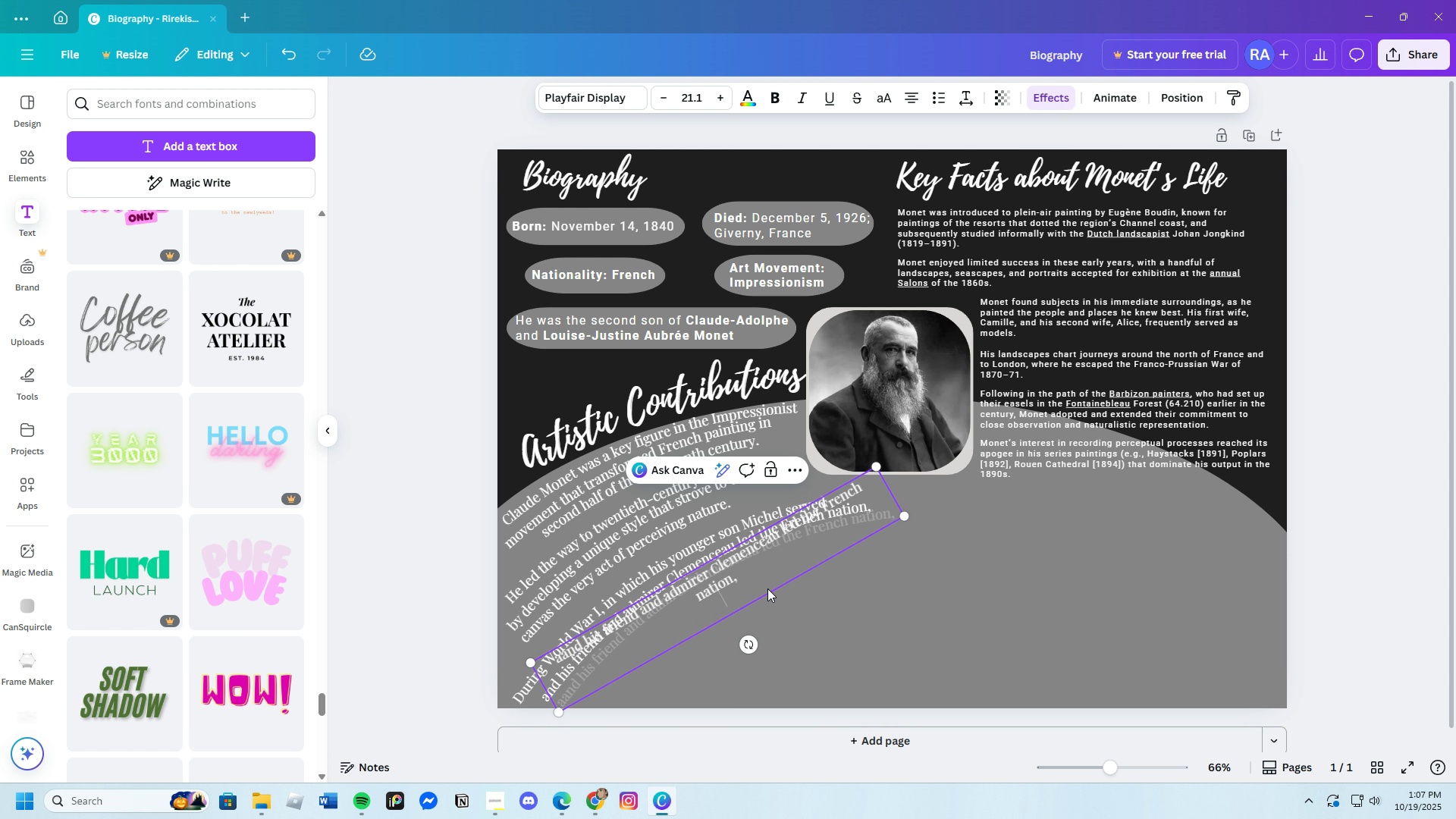 
key(Control+V)
 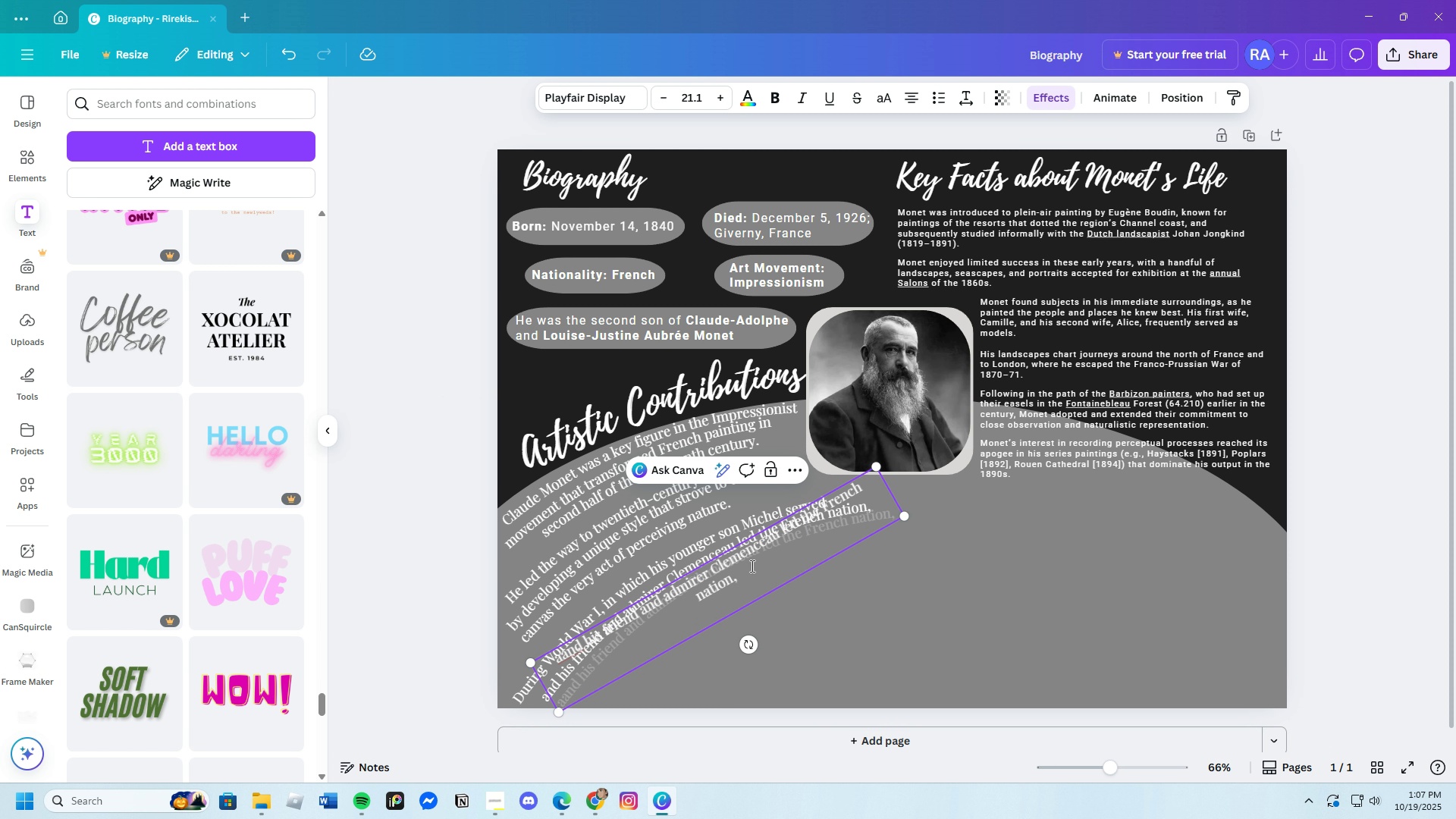 
wait(8.97)
 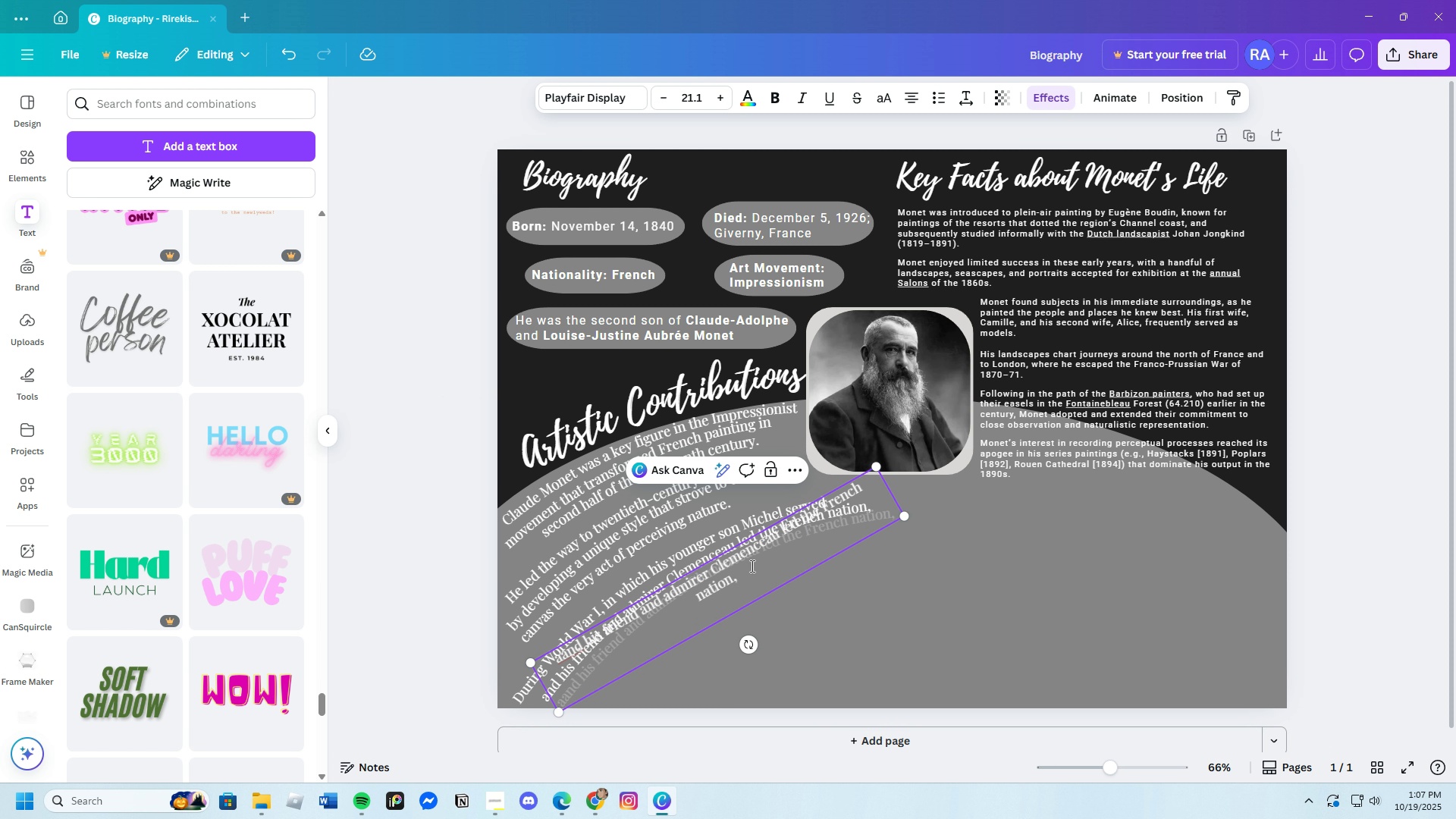 
left_click([1062, 483])
 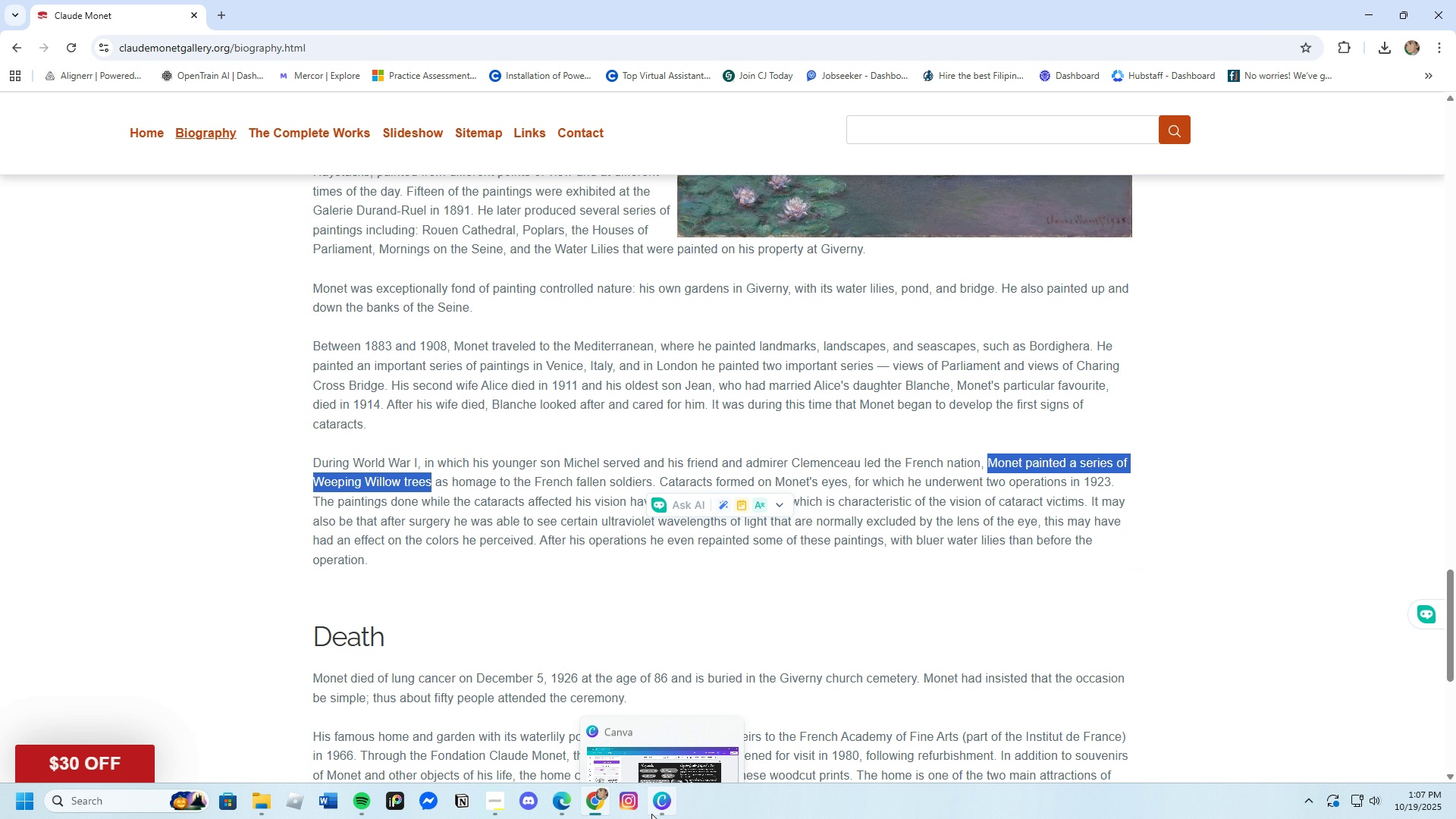 
left_click([654, 811])
 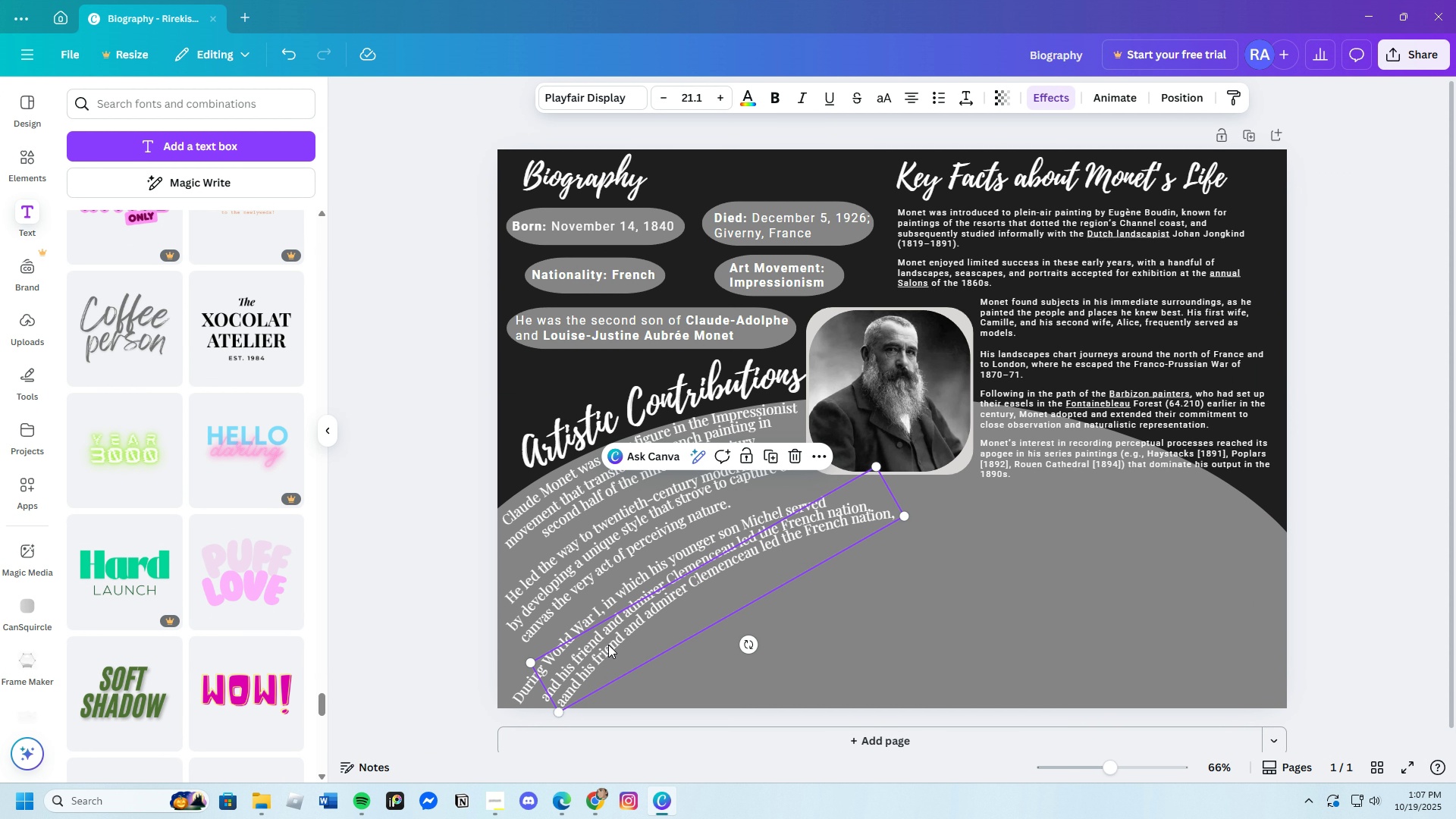 
left_click([608, 645])
 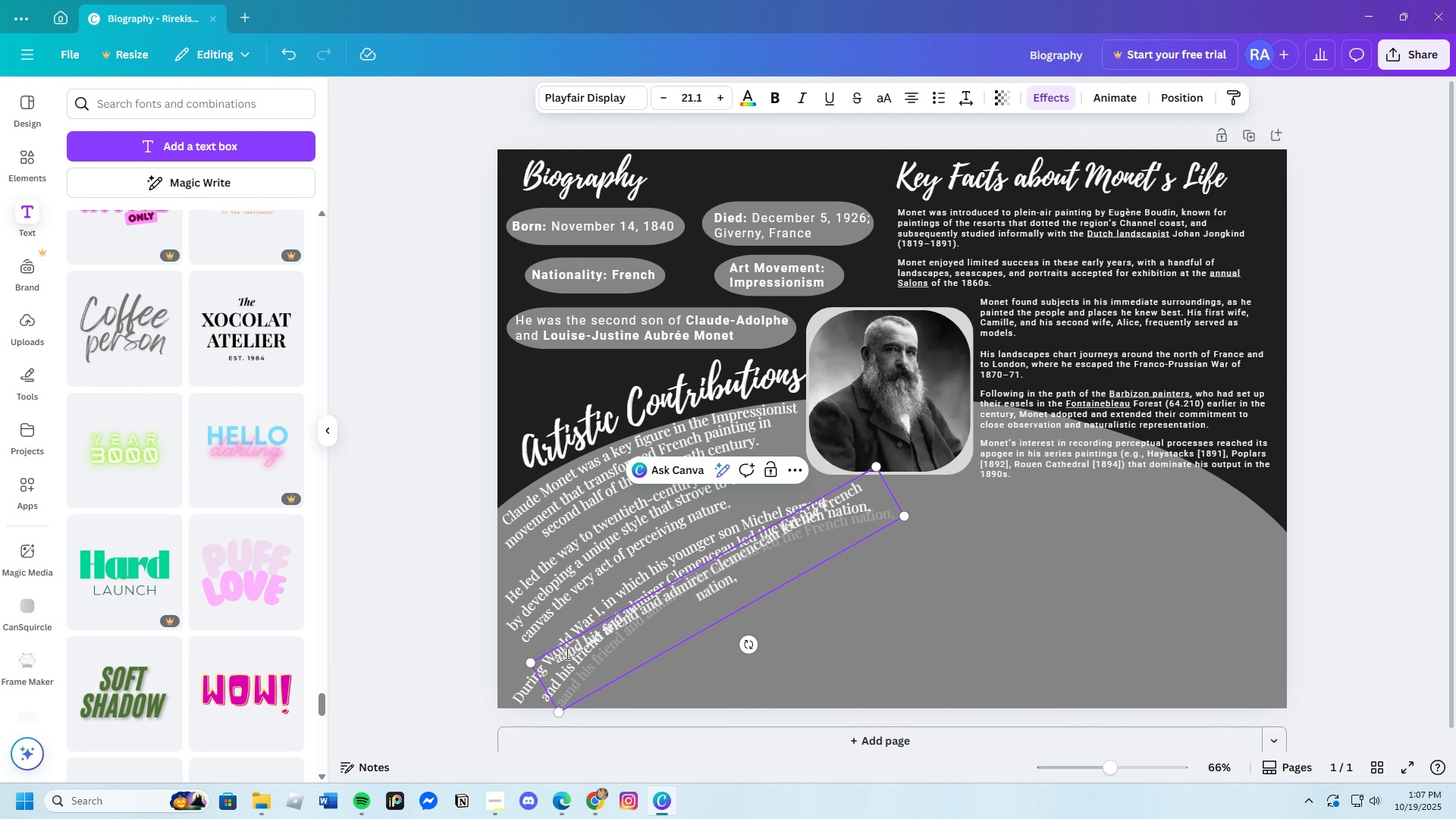 
left_click_drag(start_coordinate=[566, 654], to_coordinate=[841, 558])
 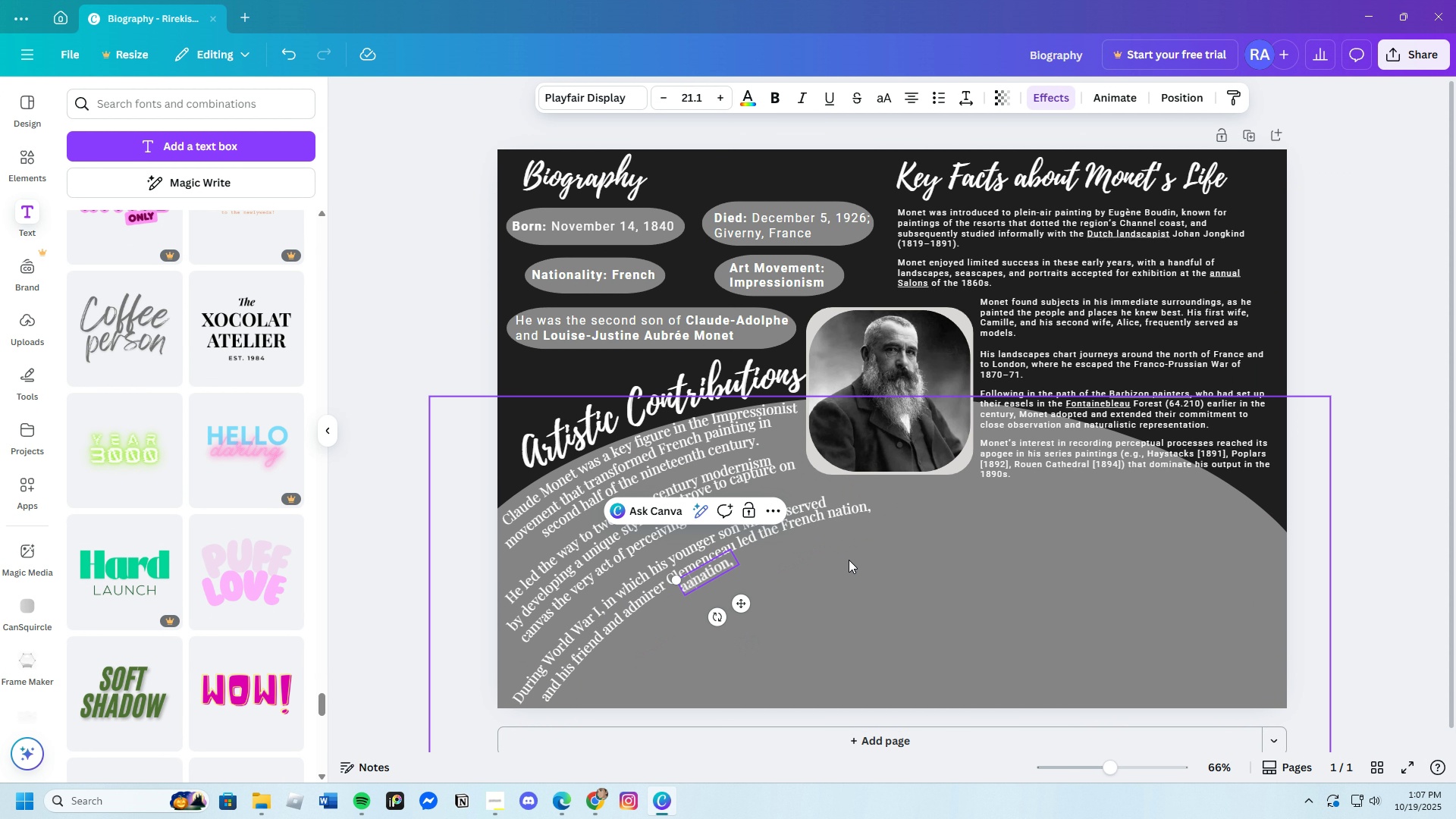 
key(Backspace)
 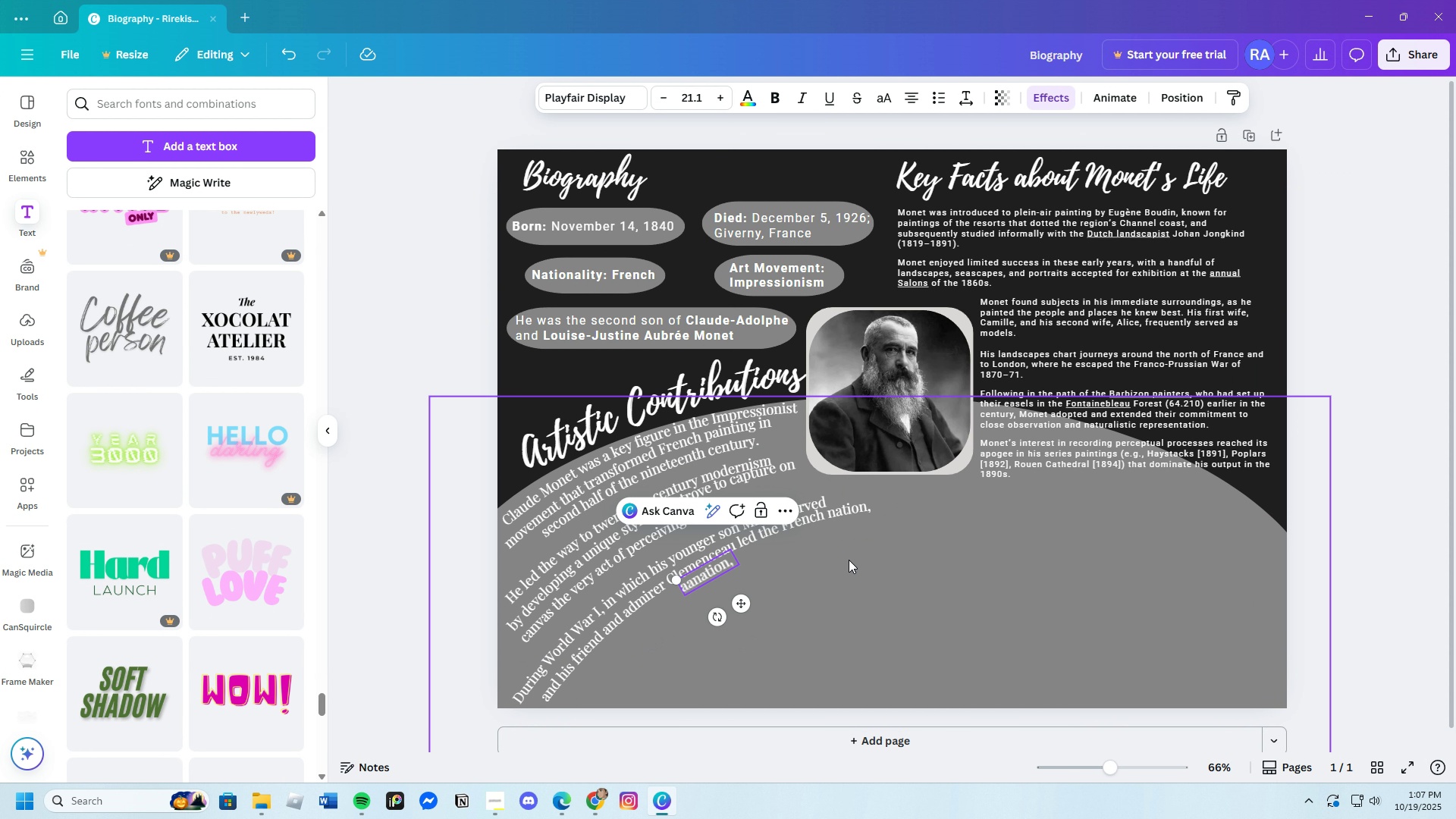 
key(Control+V)
 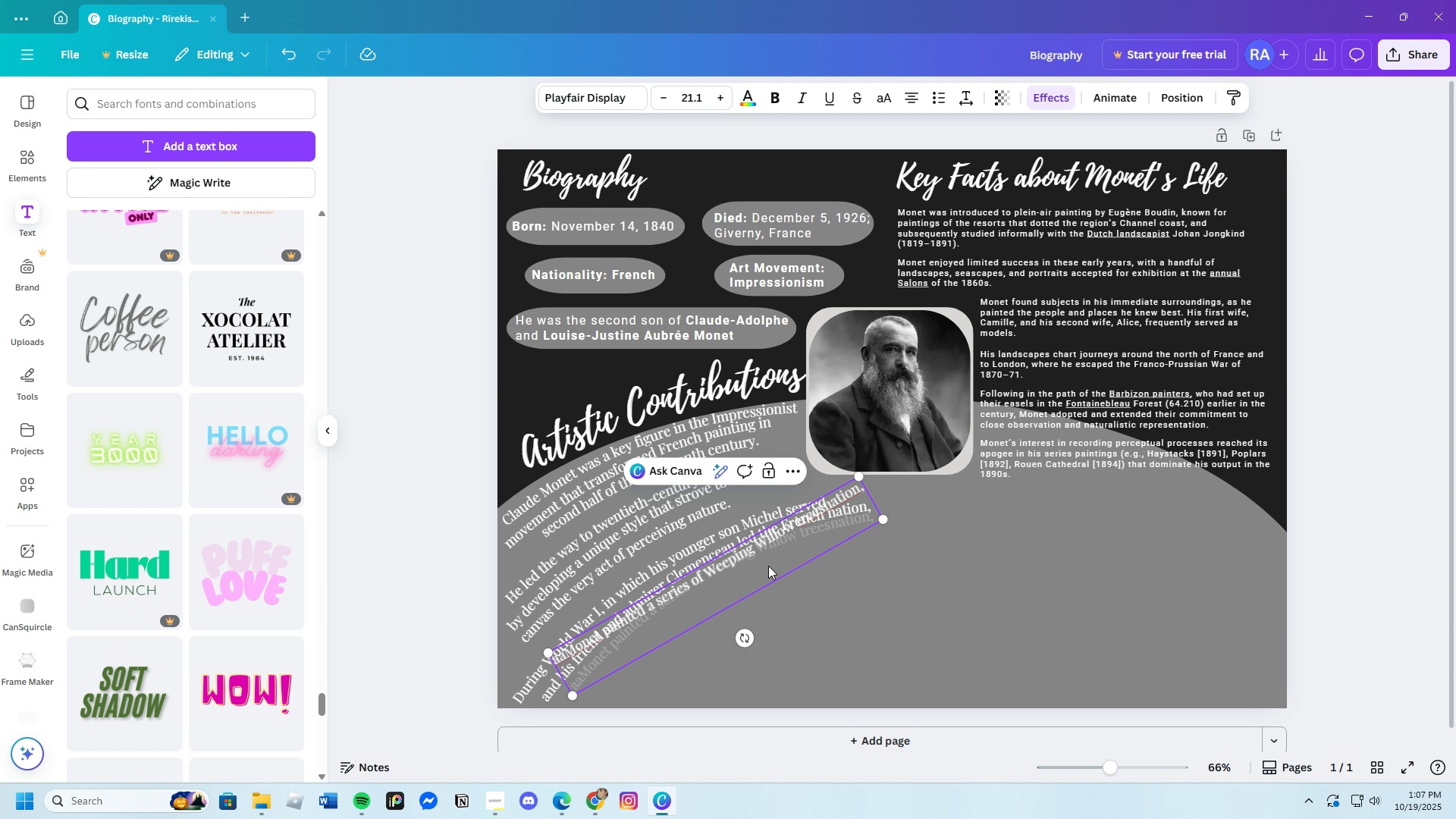 
left_click_drag(start_coordinate=[768, 566], to_coordinate=[876, 585])
 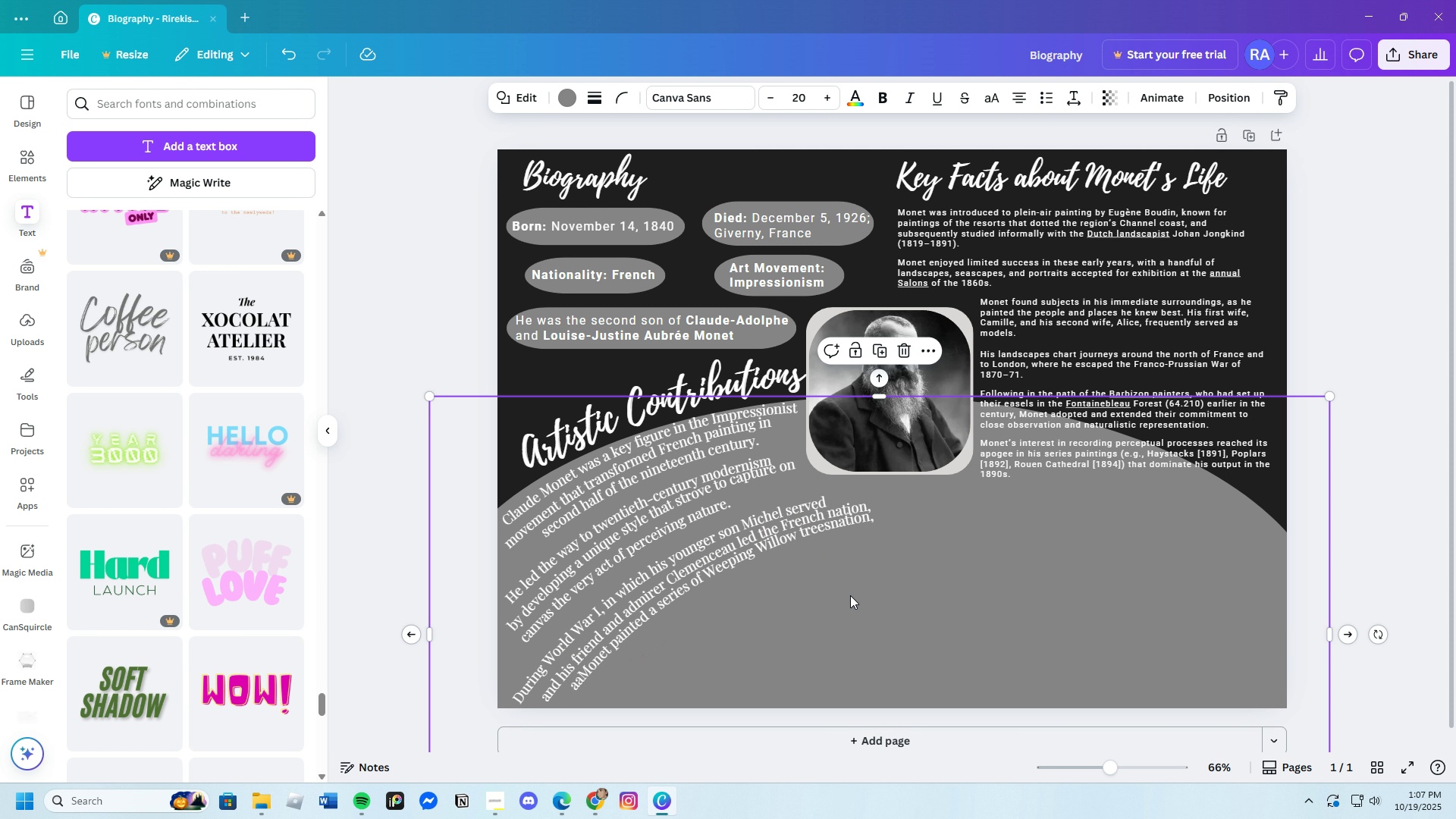 
left_click([850, 595])
 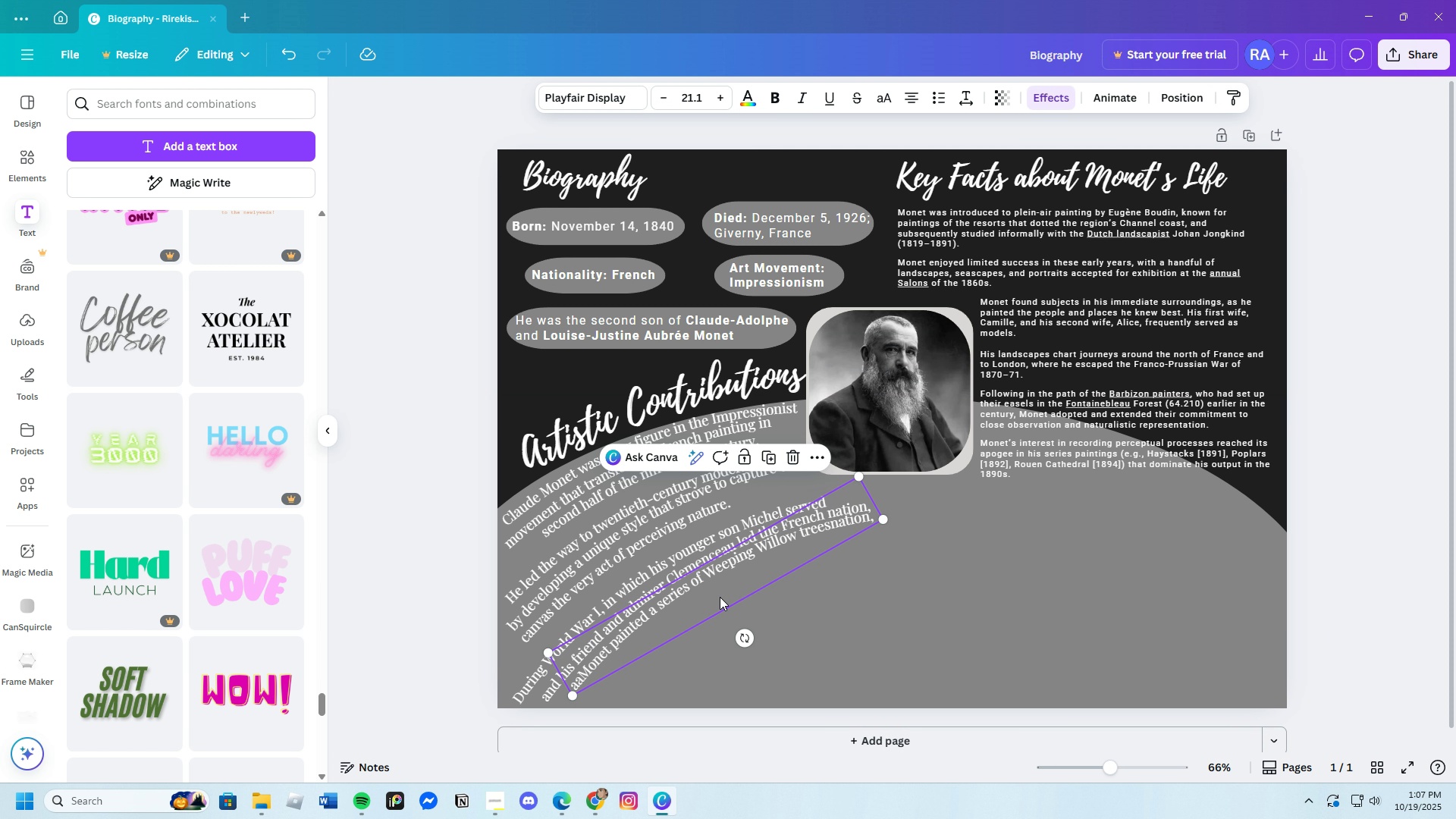 
left_click([720, 597])
 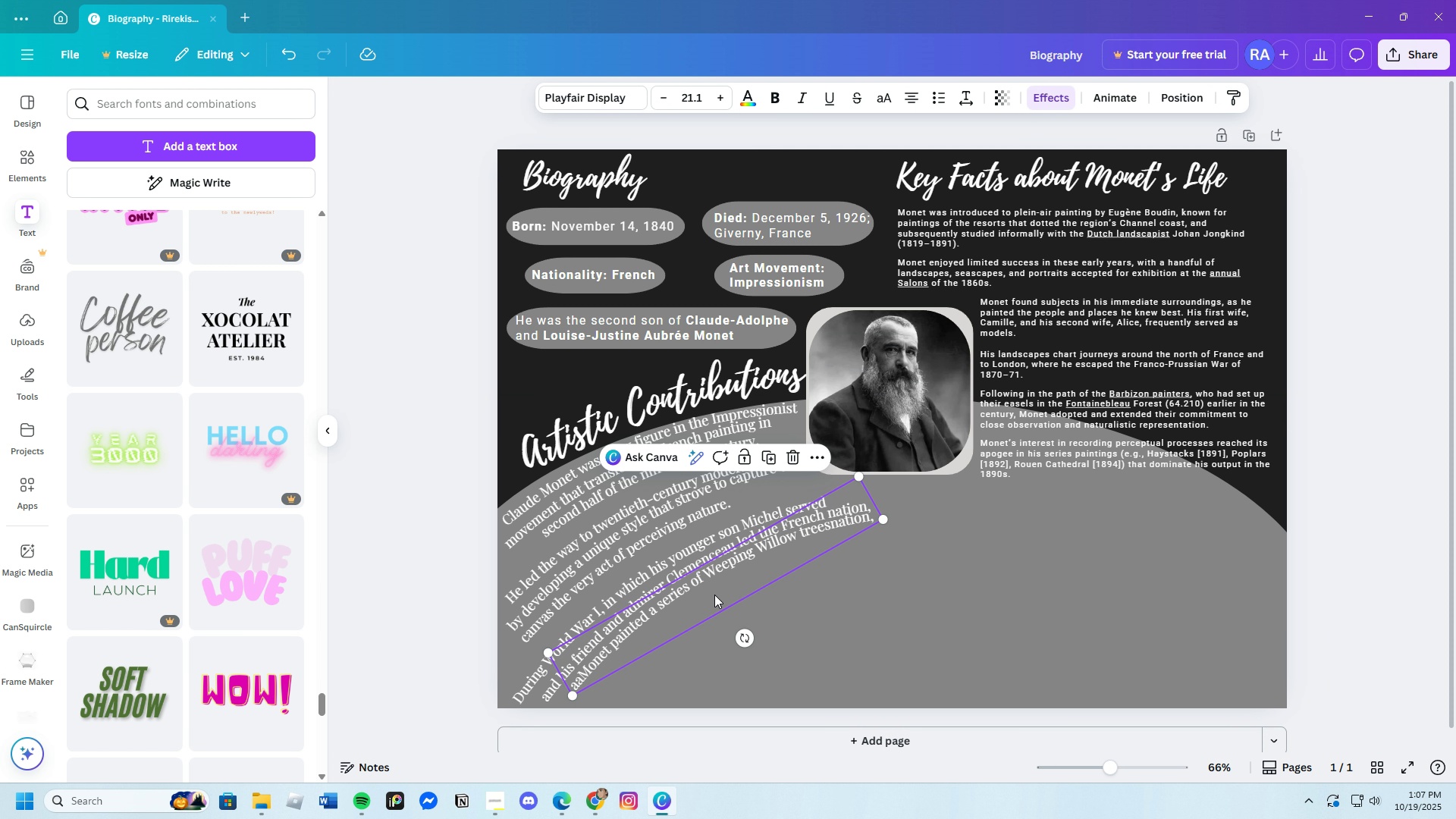 
left_click_drag(start_coordinate=[713, 595], to_coordinate=[808, 588])
 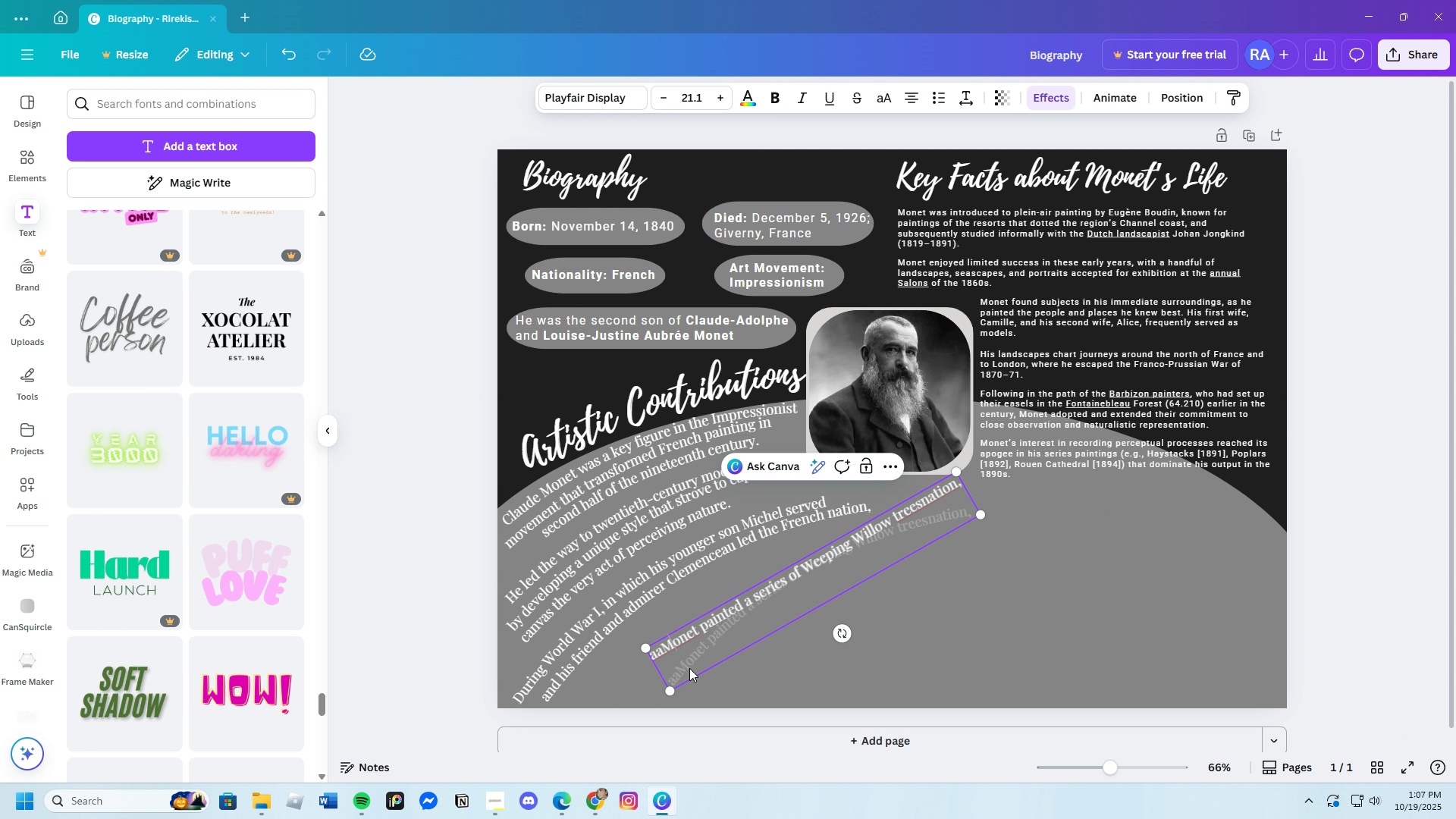 
left_click([689, 668])
 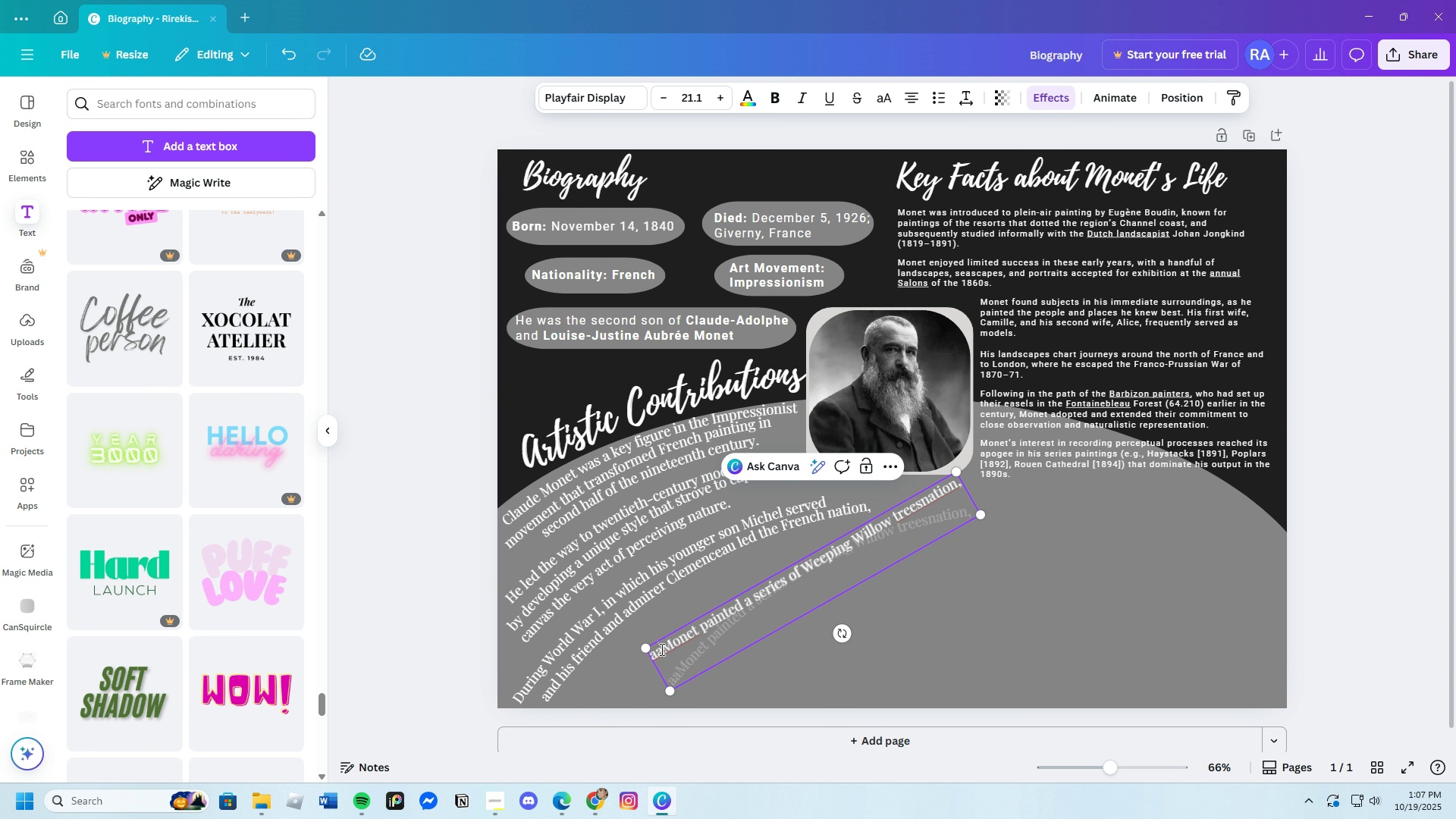 
left_click([661, 649])
 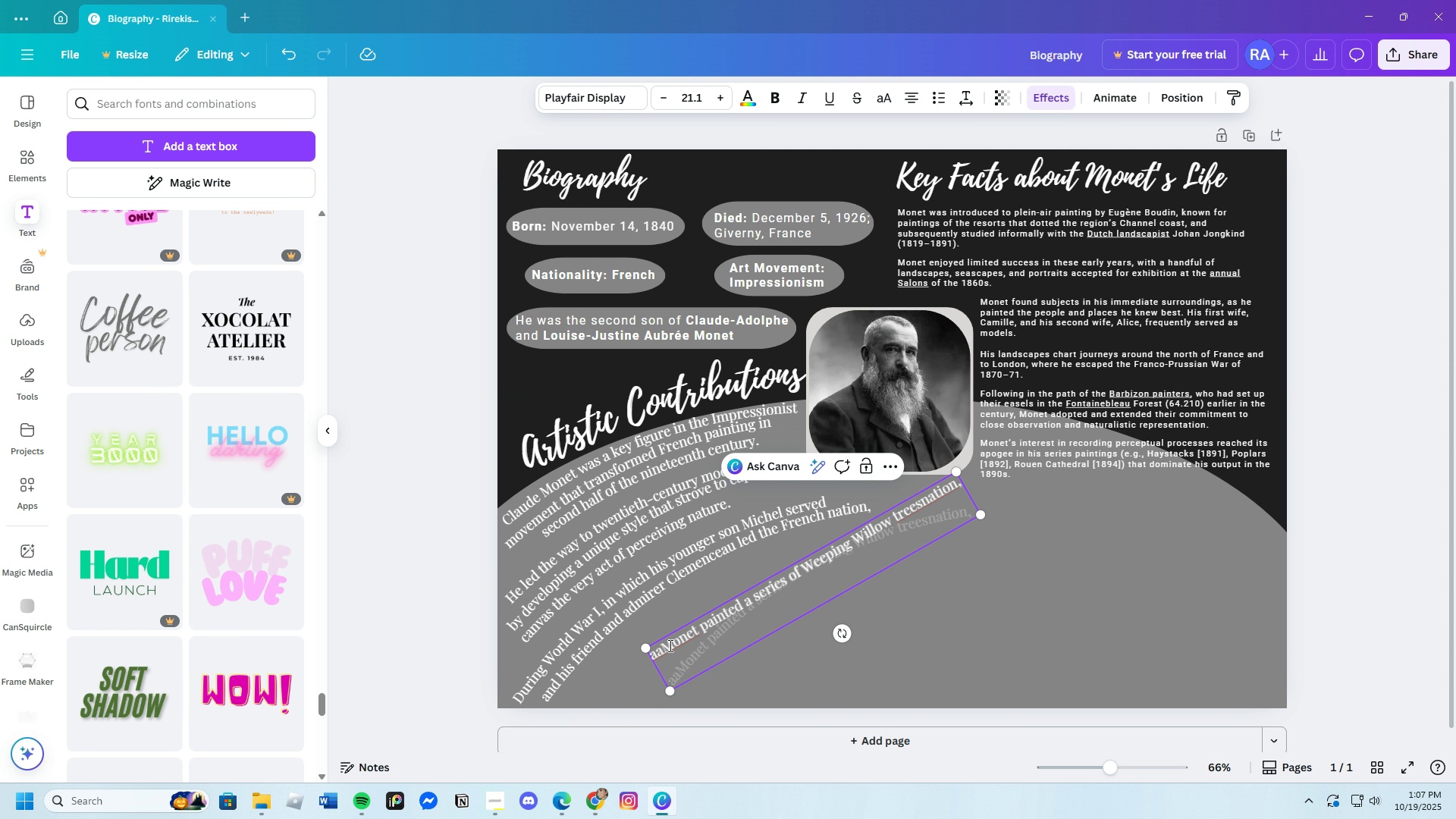 
key(Backspace)
 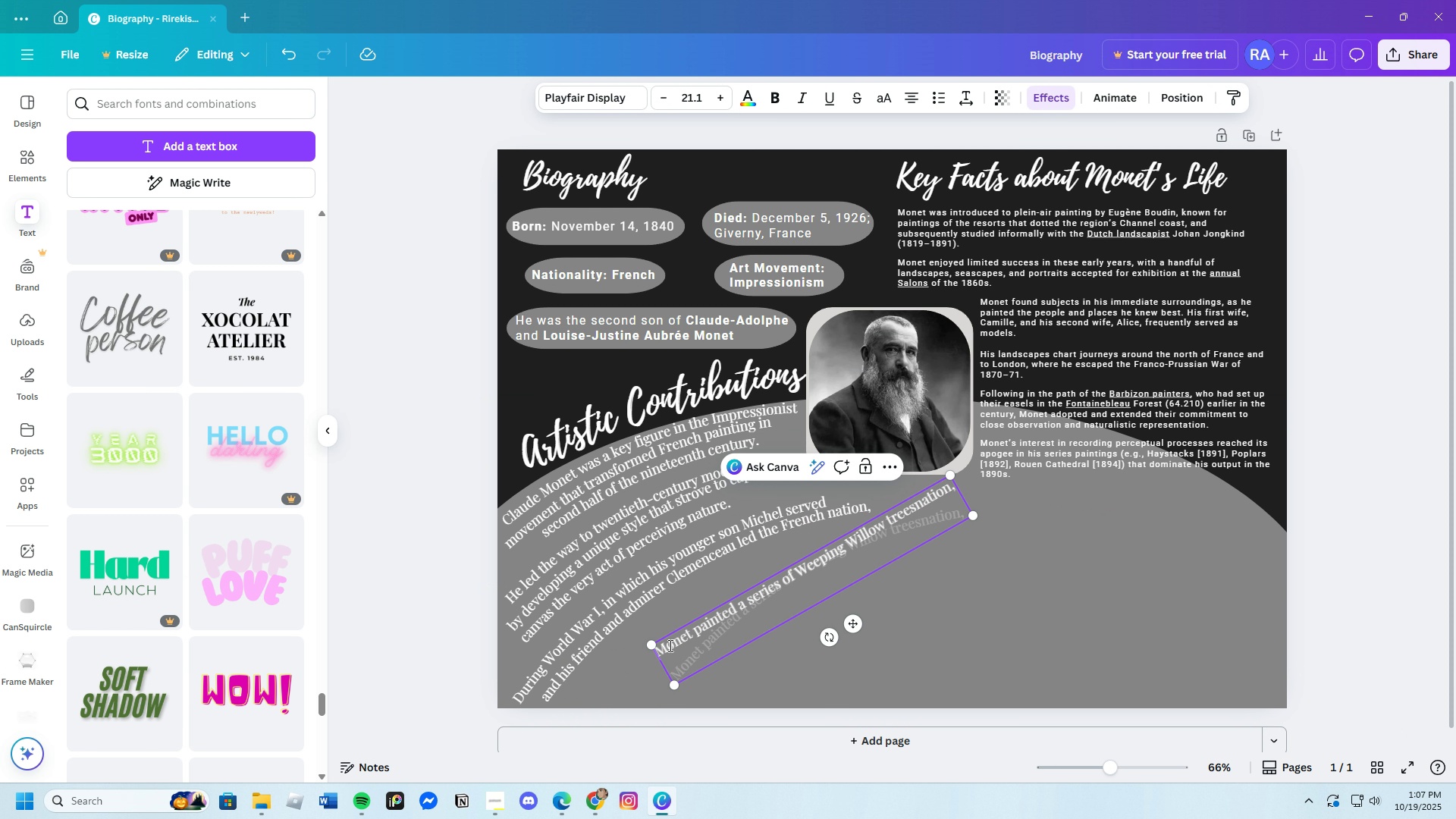 
key(Backspace)
 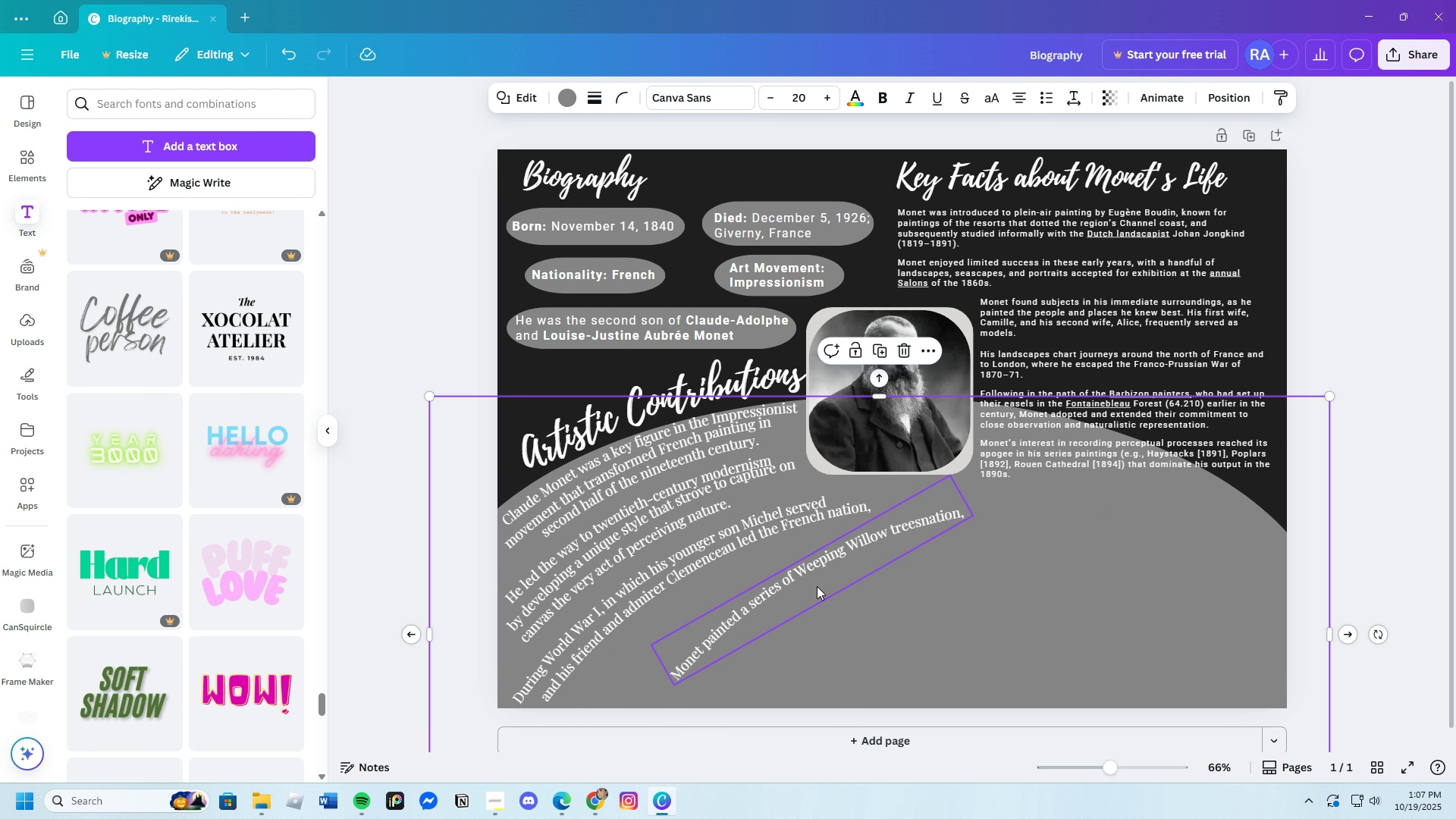 
left_click([817, 586])
 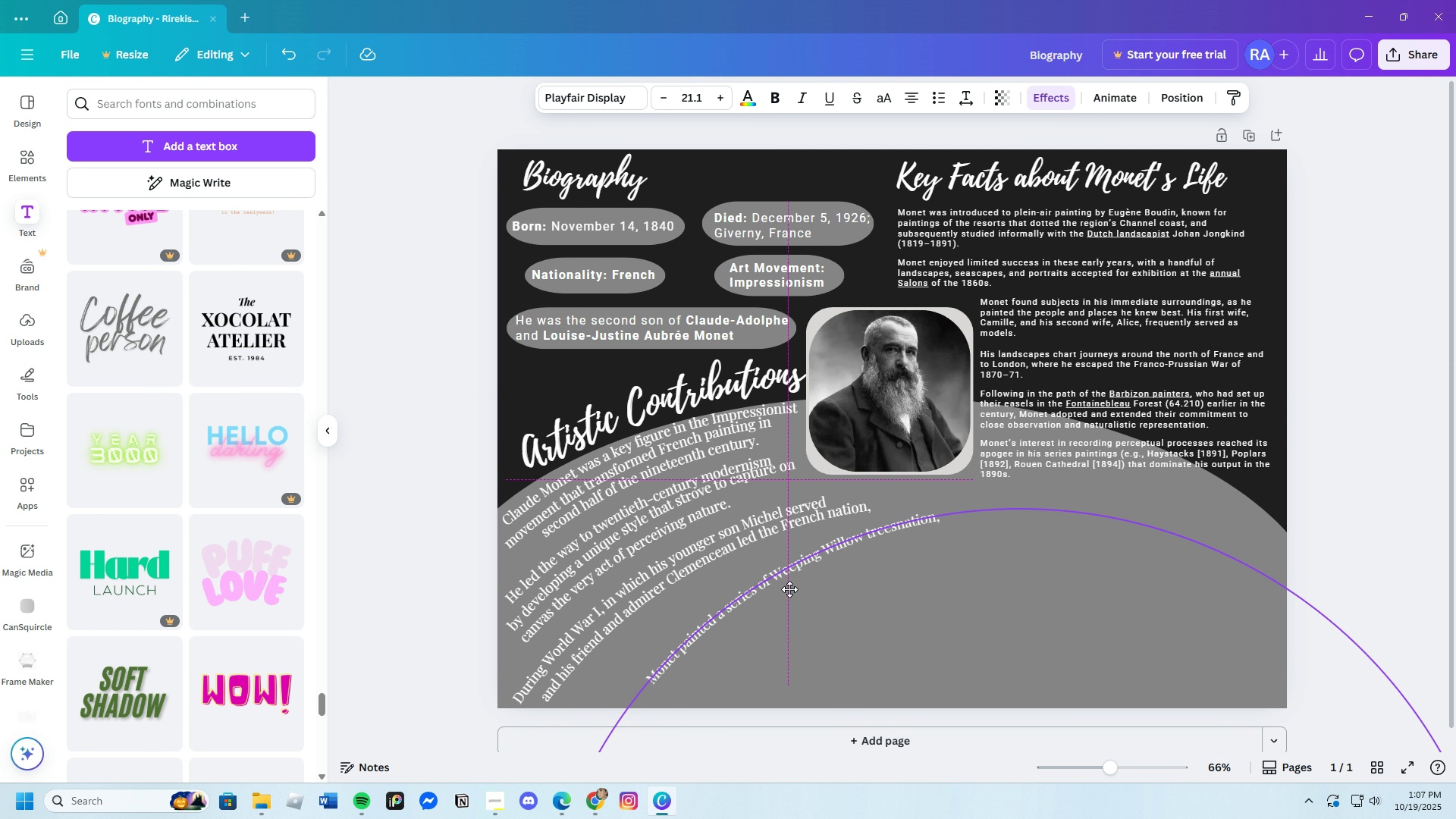 
left_click_drag(start_coordinate=[817, 585], to_coordinate=[711, 610])
 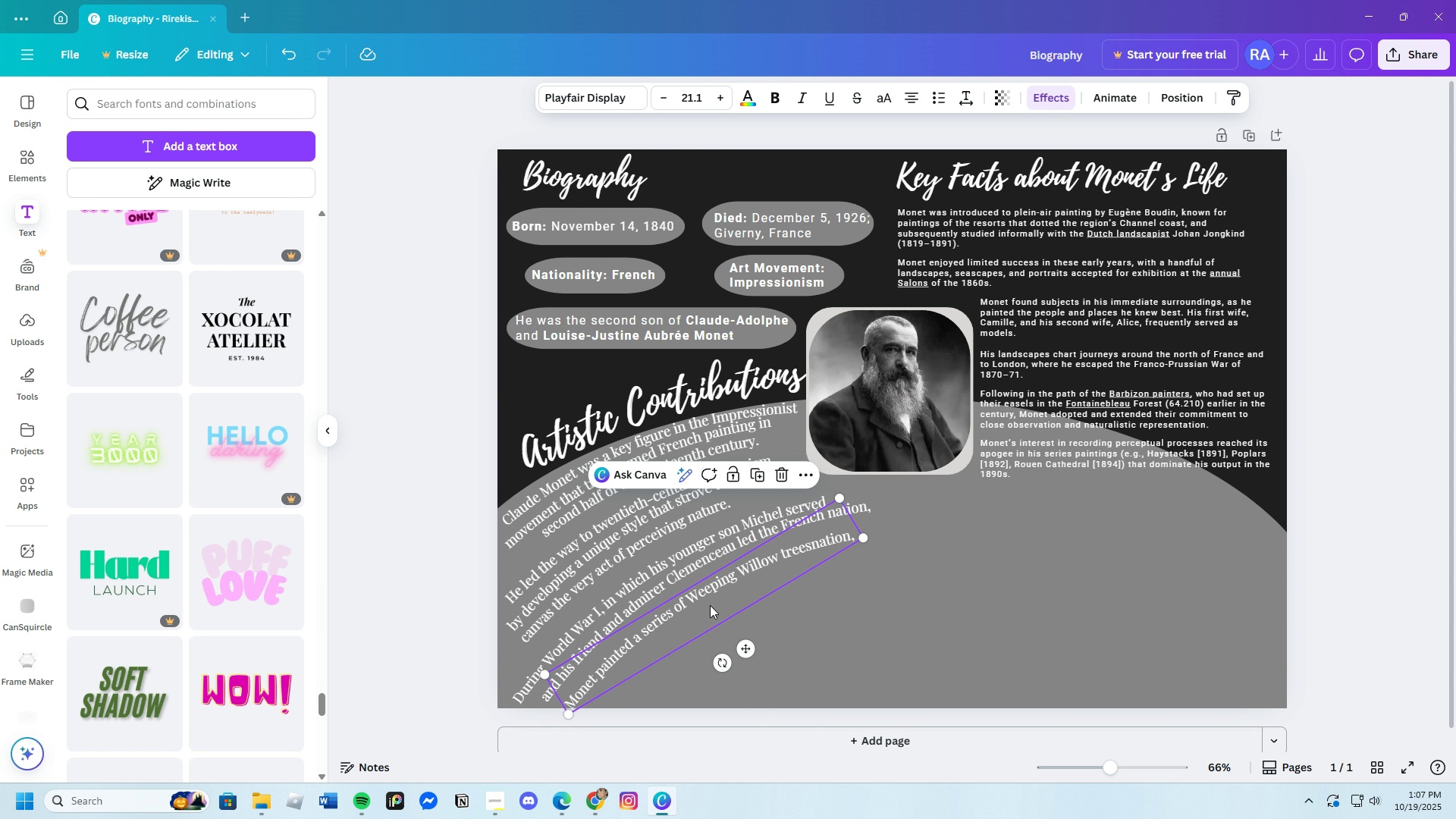 
left_click_drag(start_coordinate=[710, 602], to_coordinate=[709, 597])
 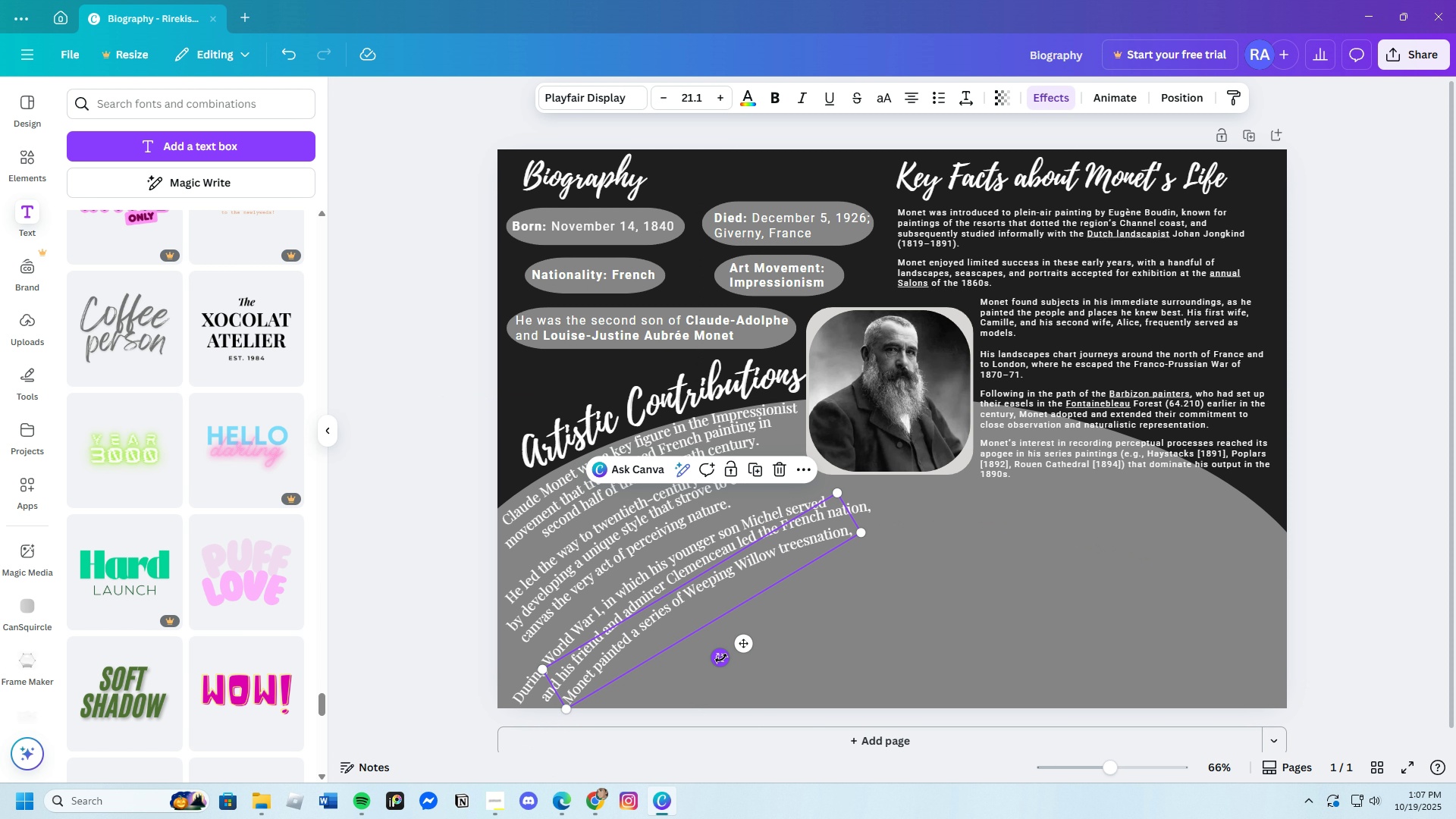 
left_click_drag(start_coordinate=[718, 657], to_coordinate=[722, 661])
 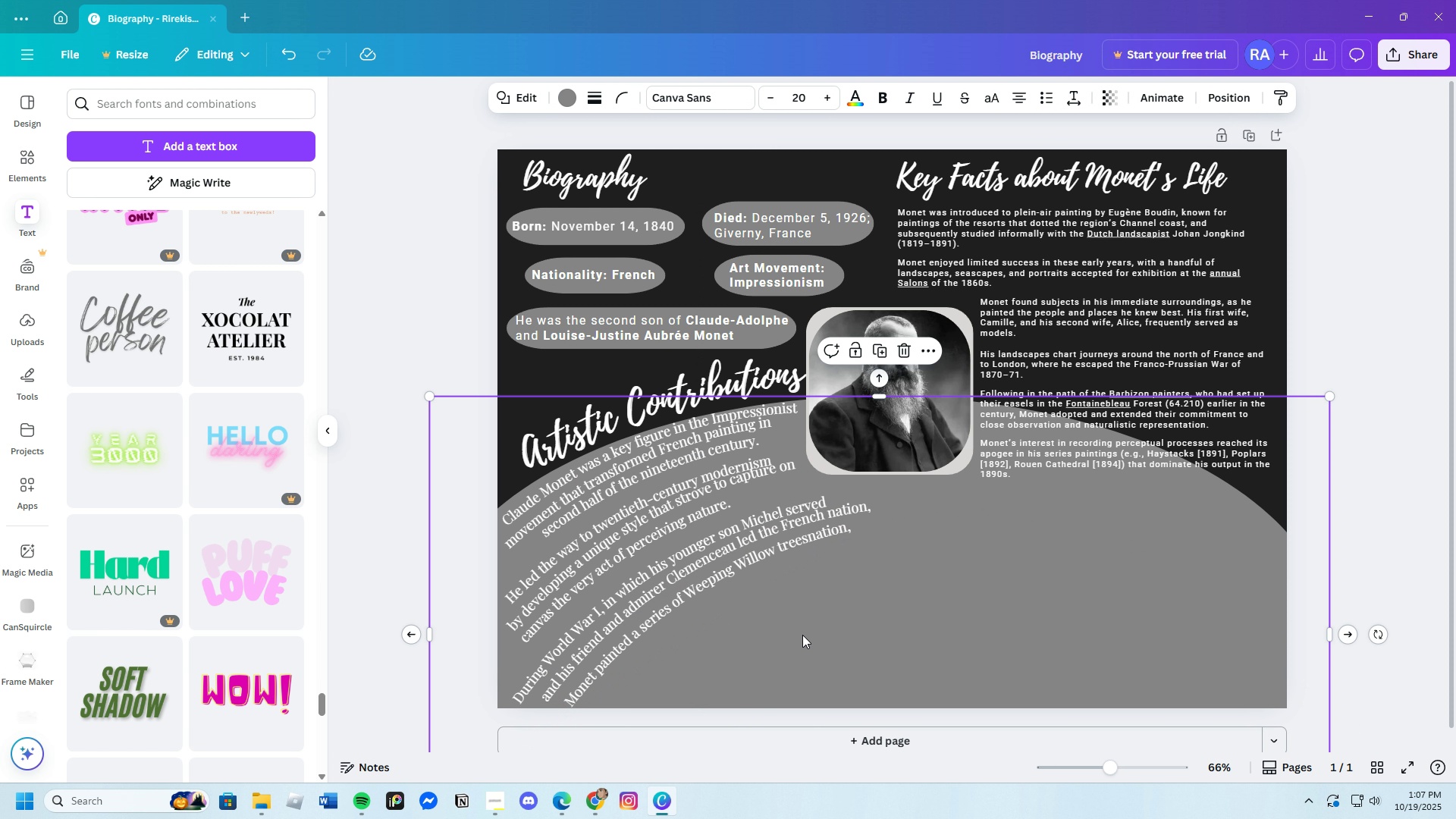 
left_click([802, 635])
 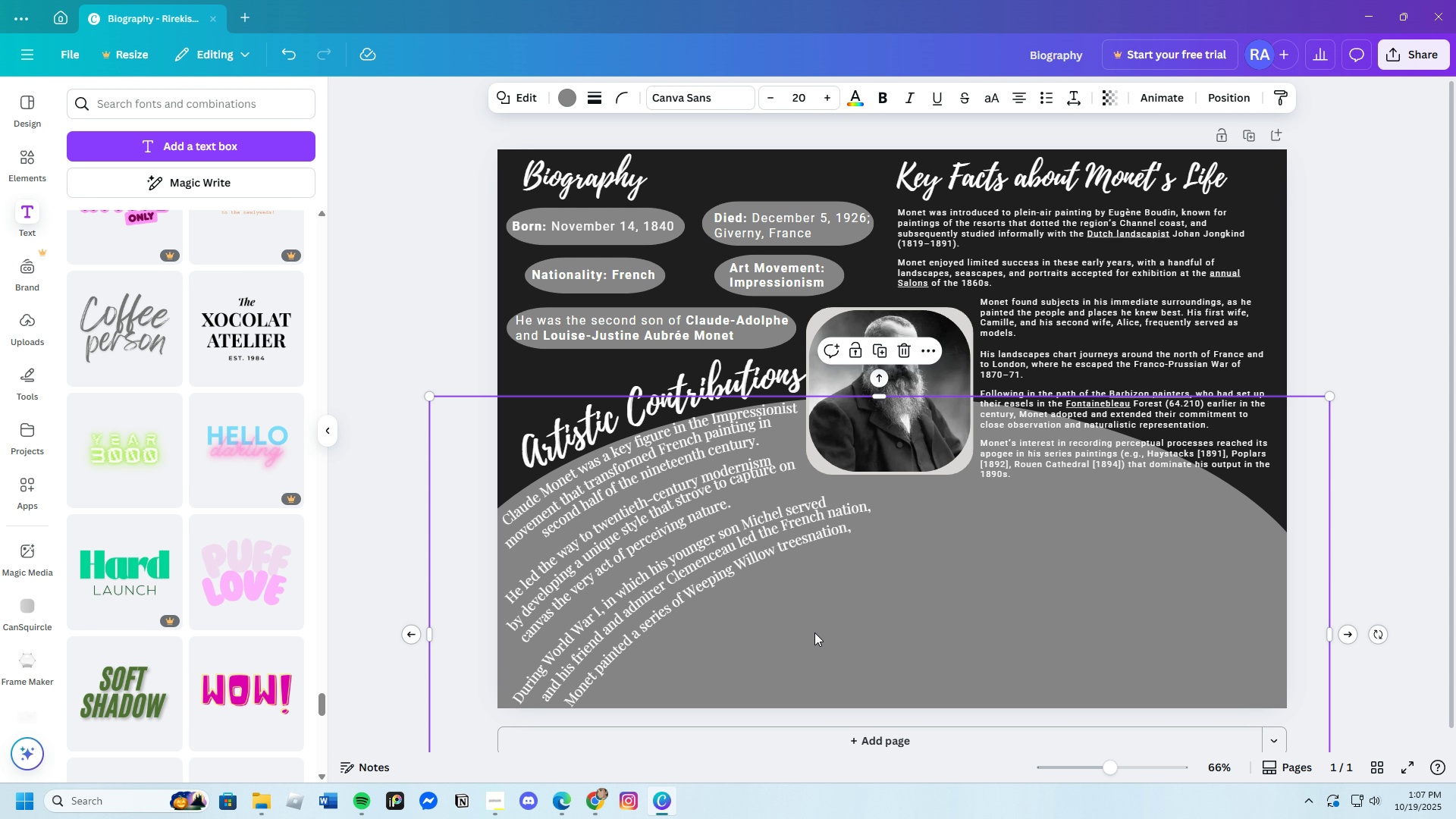 
left_click([722, 604])
 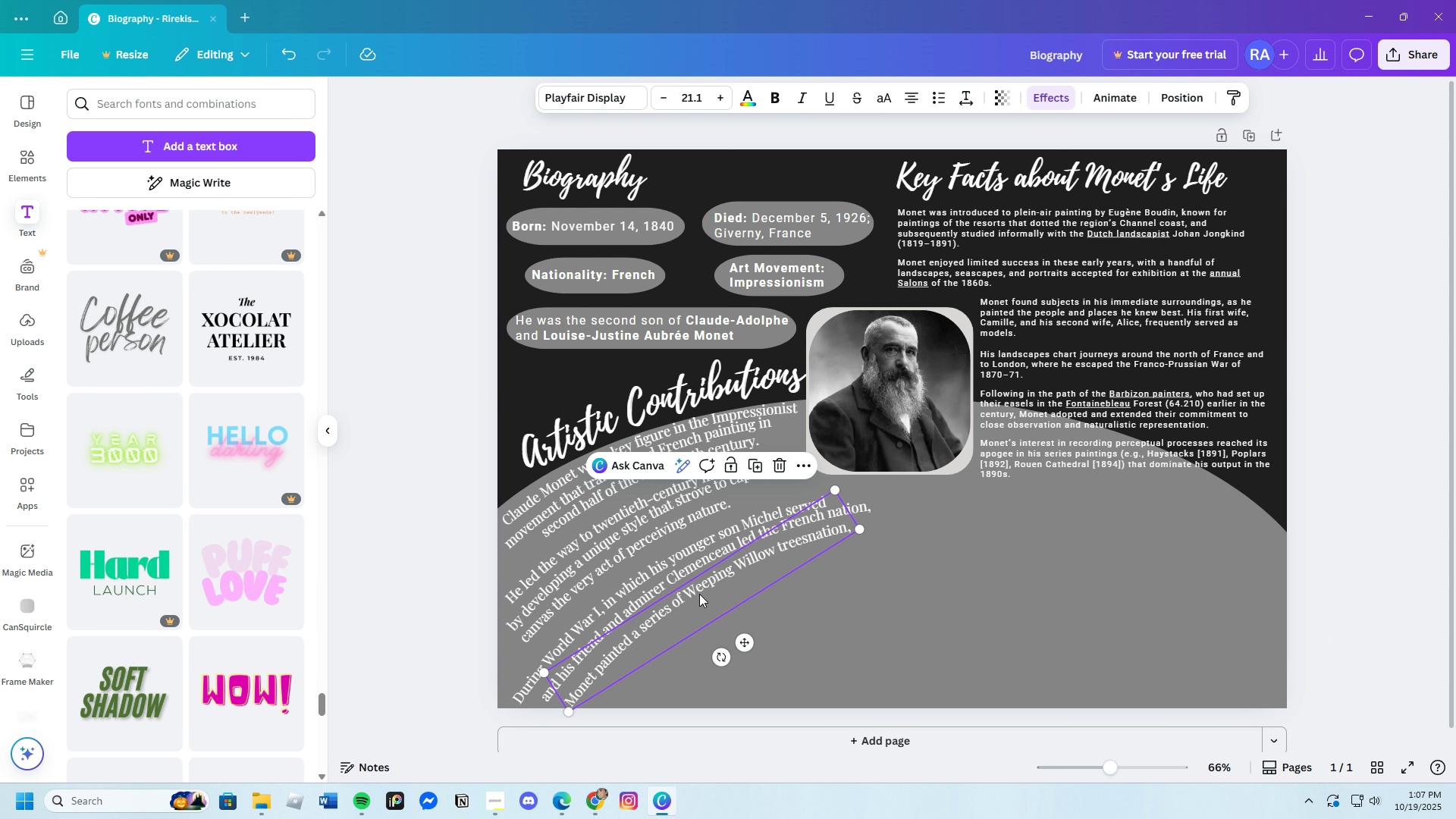 
left_click_drag(start_coordinate=[698, 596], to_coordinate=[700, 592])
 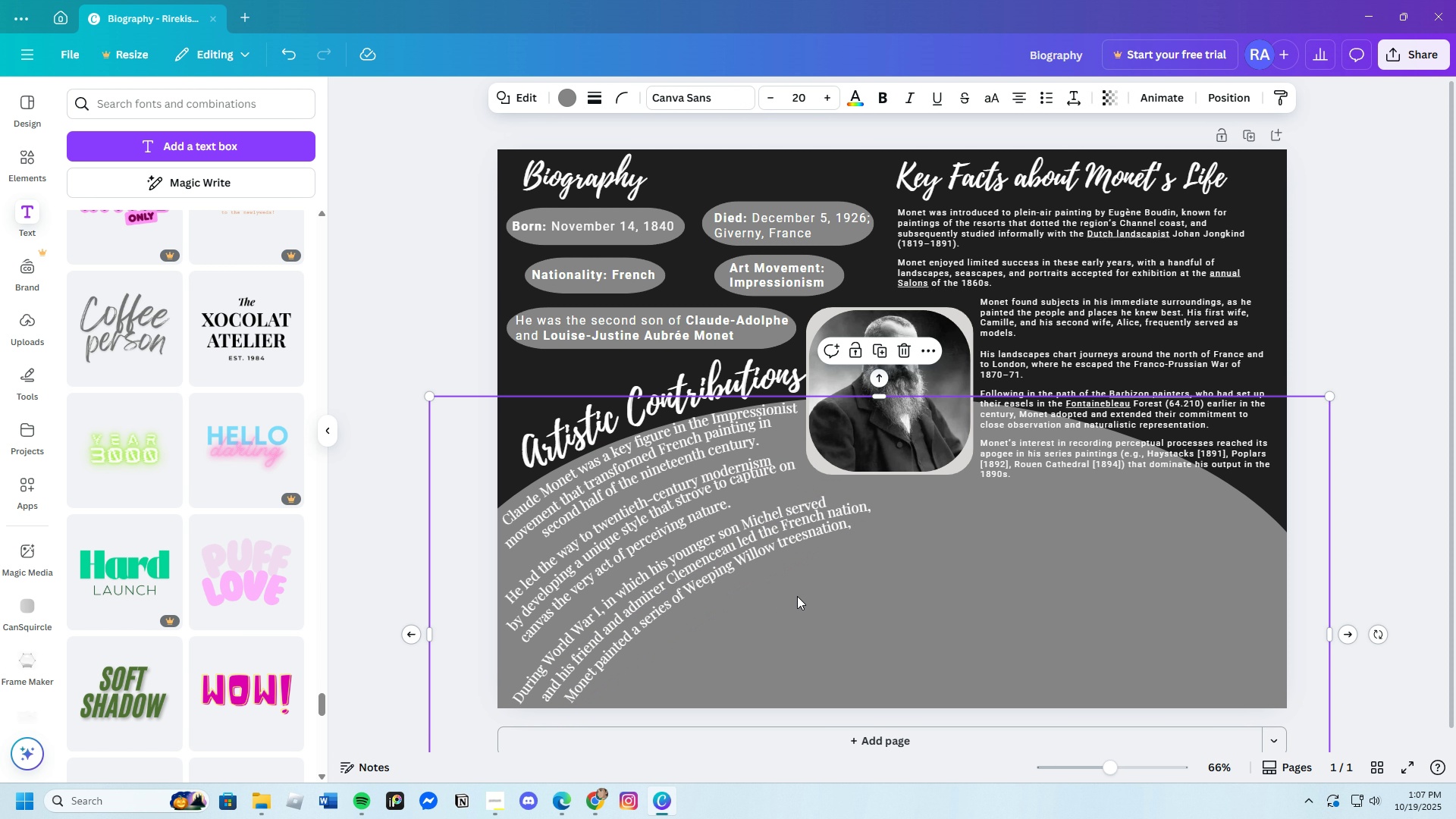 
left_click([797, 596])
 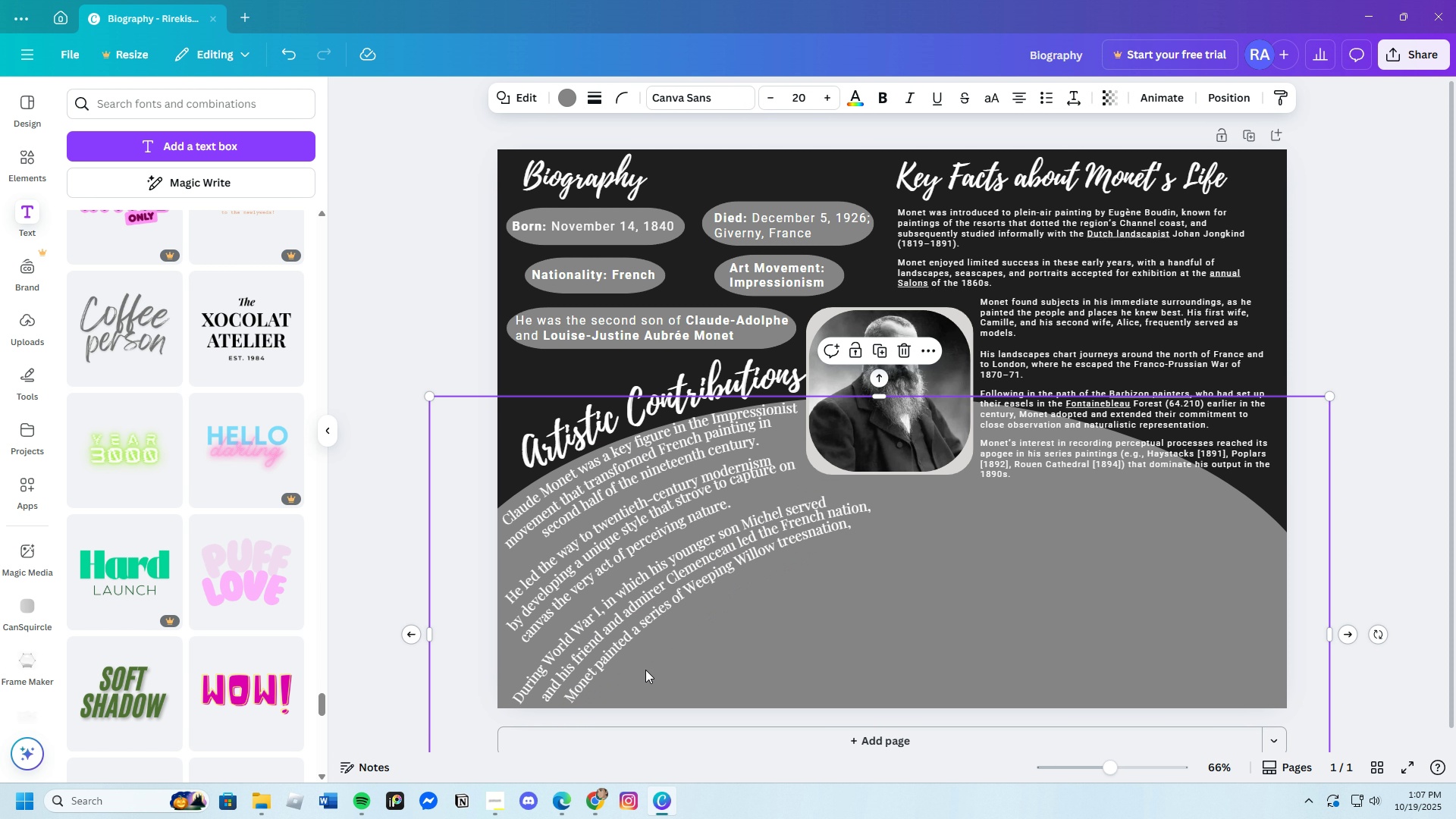 
left_click([637, 650])
 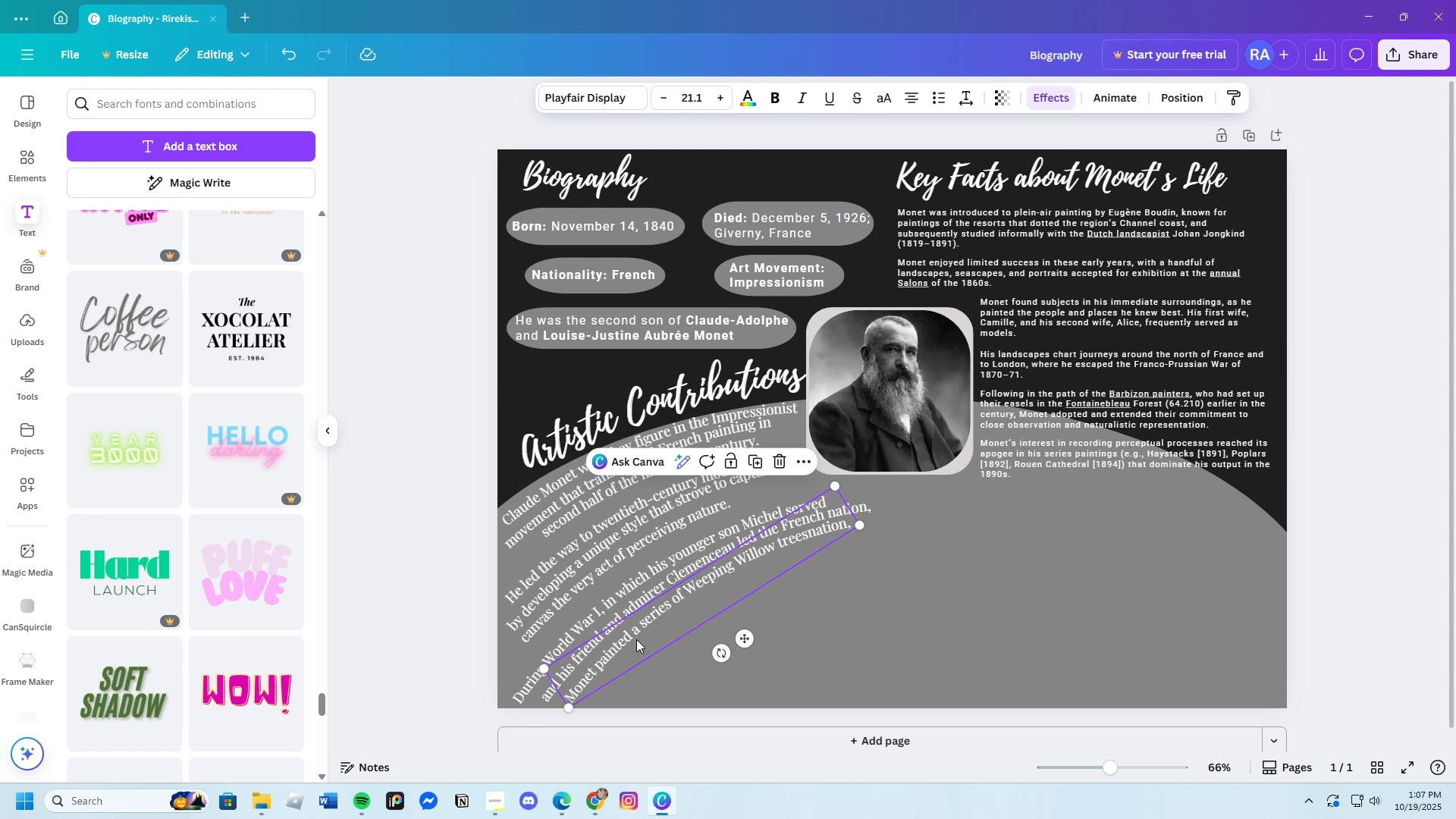 
key(Control+C)
 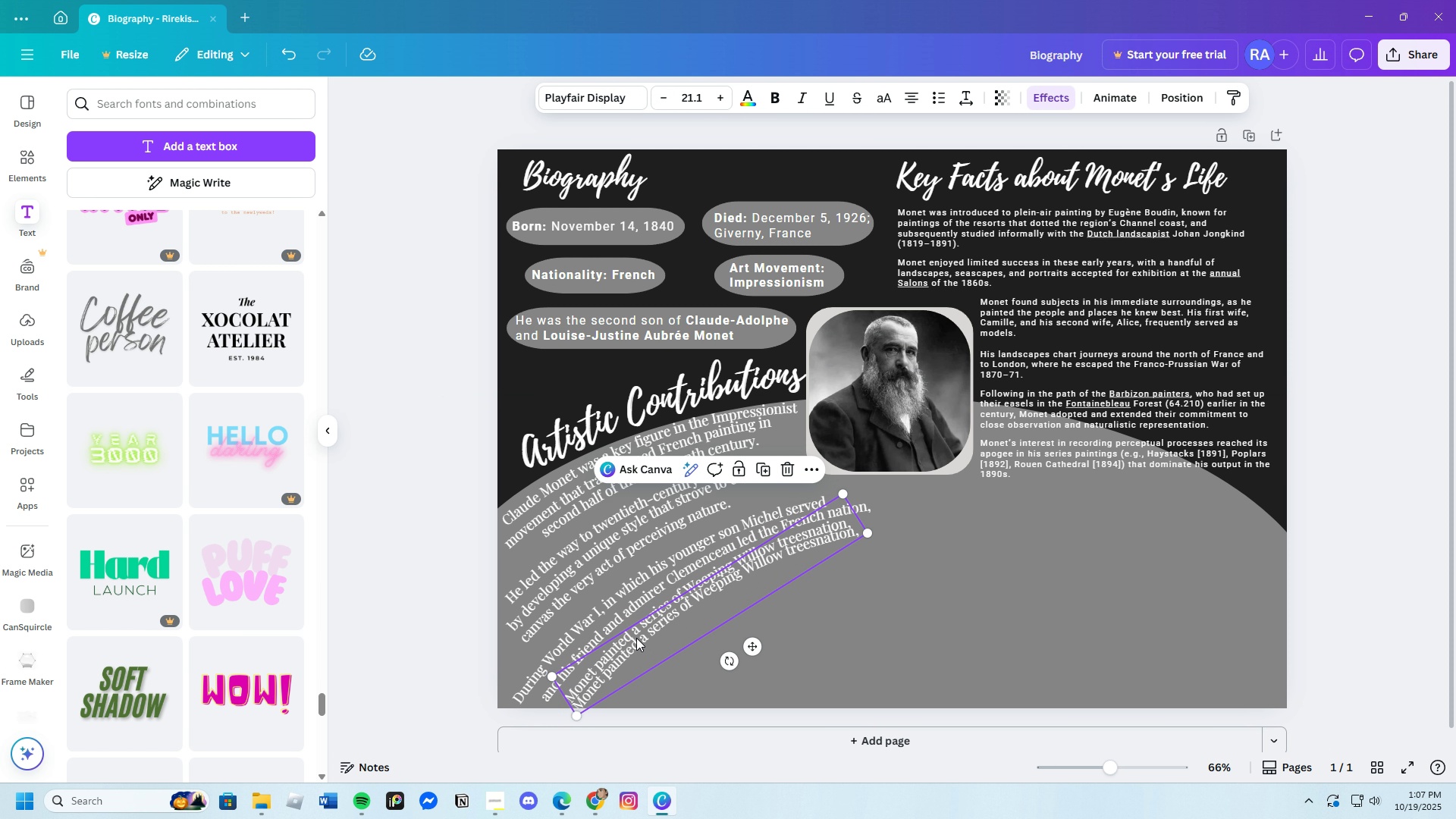 
key(Control+V)
 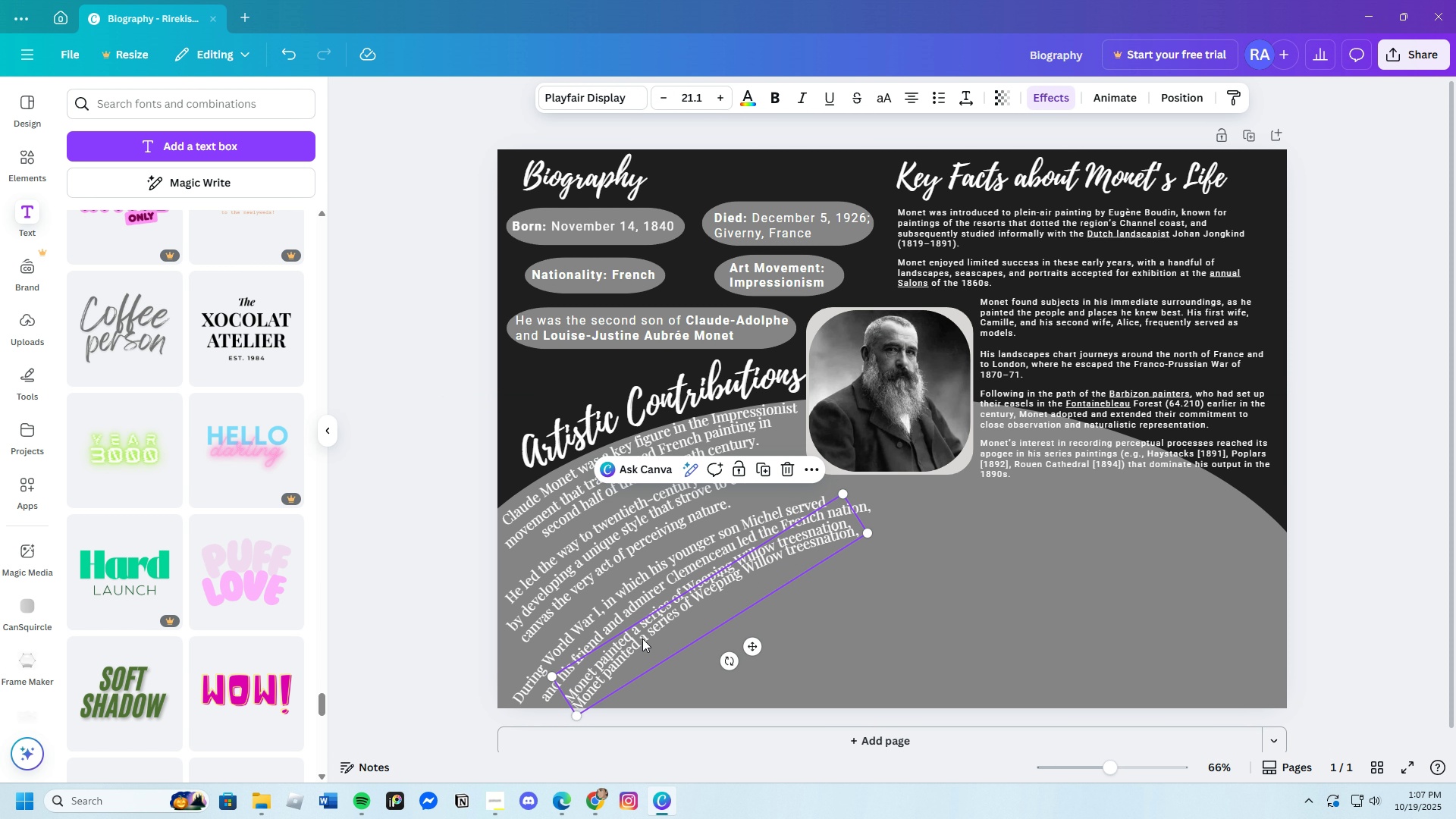 
left_click_drag(start_coordinate=[639, 638], to_coordinate=[659, 635])
 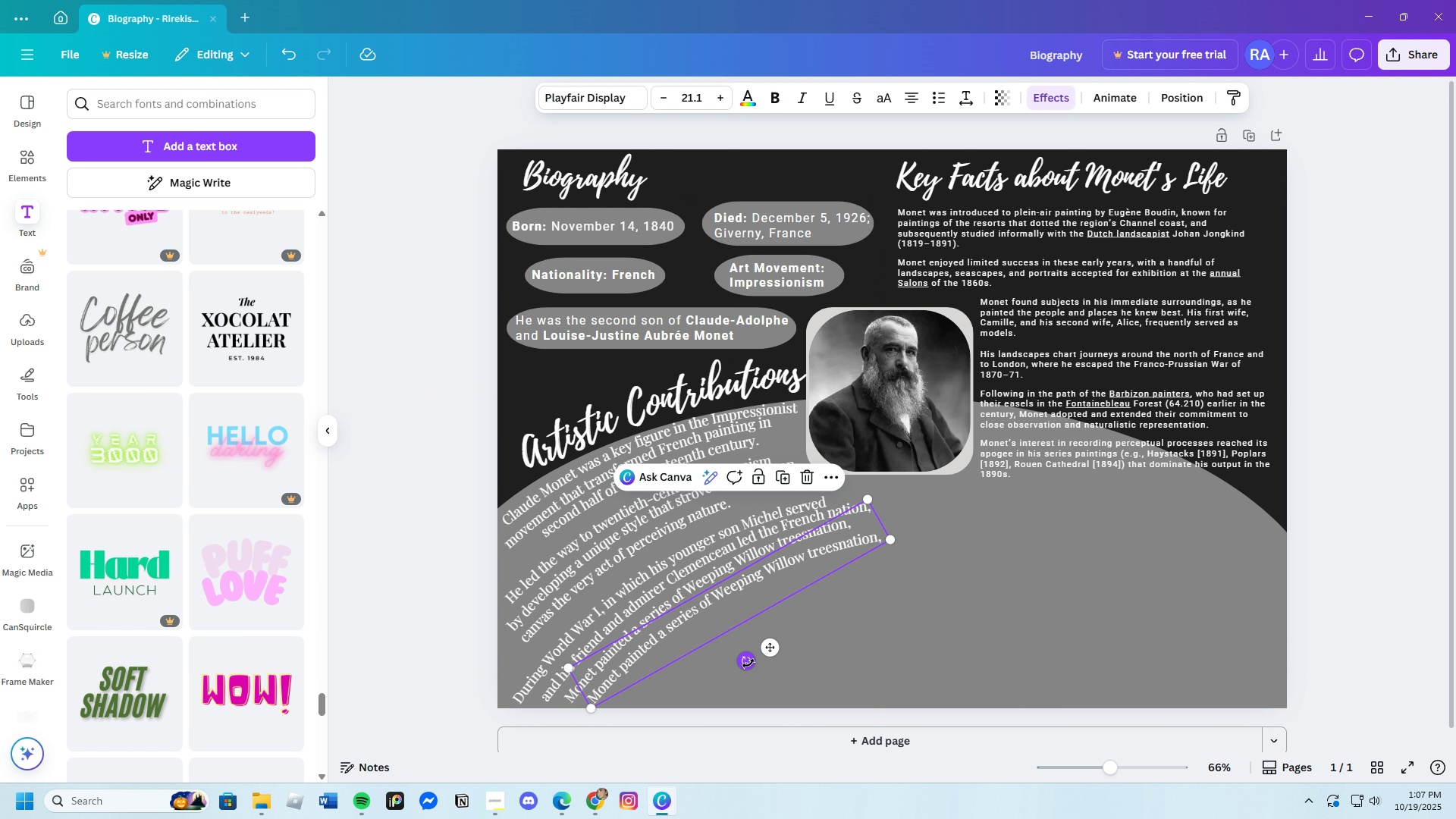 
left_click([698, 637])
 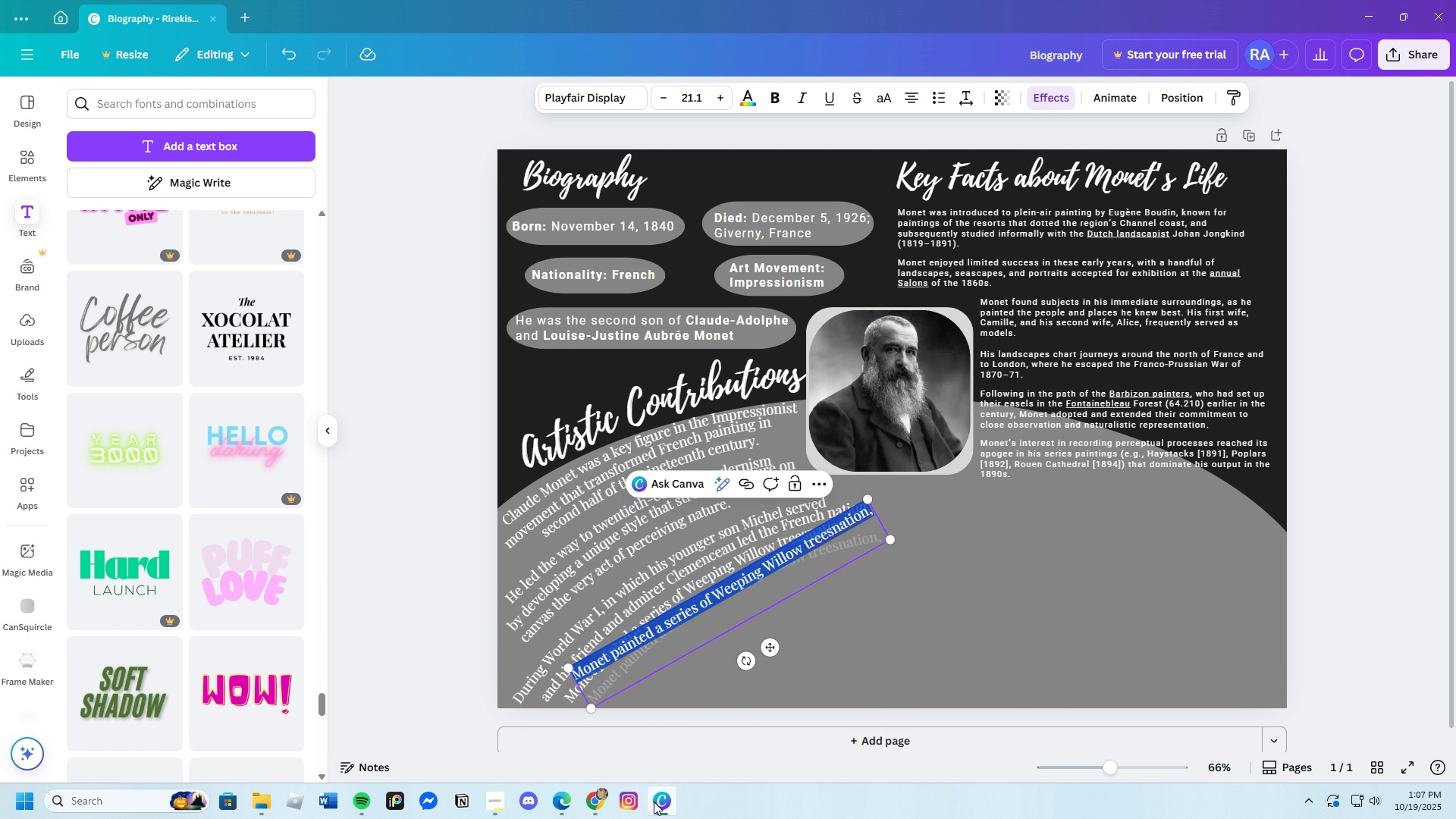 
left_click([654, 802])
 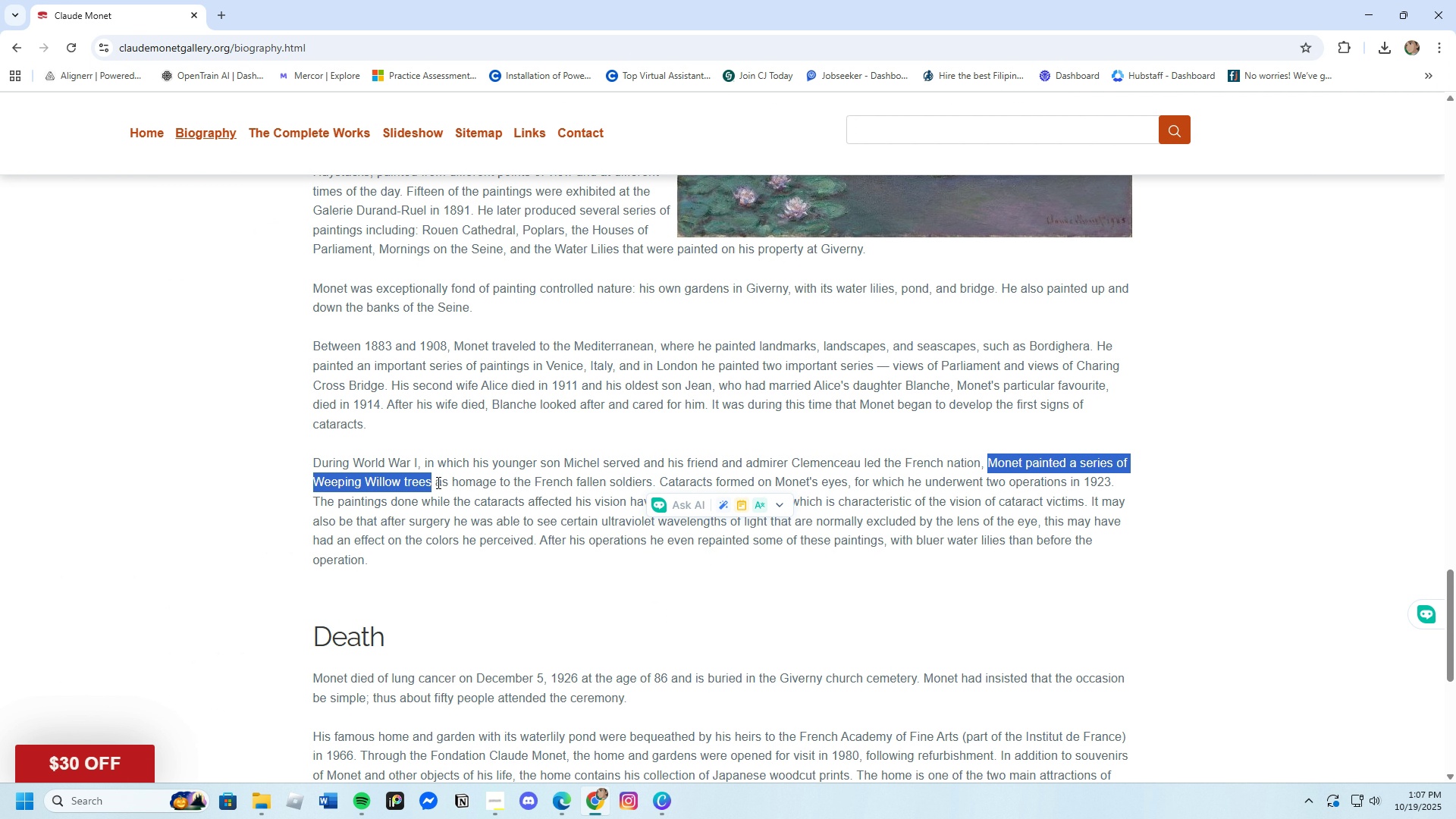 
left_click_drag(start_coordinate=[436, 482], to_coordinate=[658, 482])
 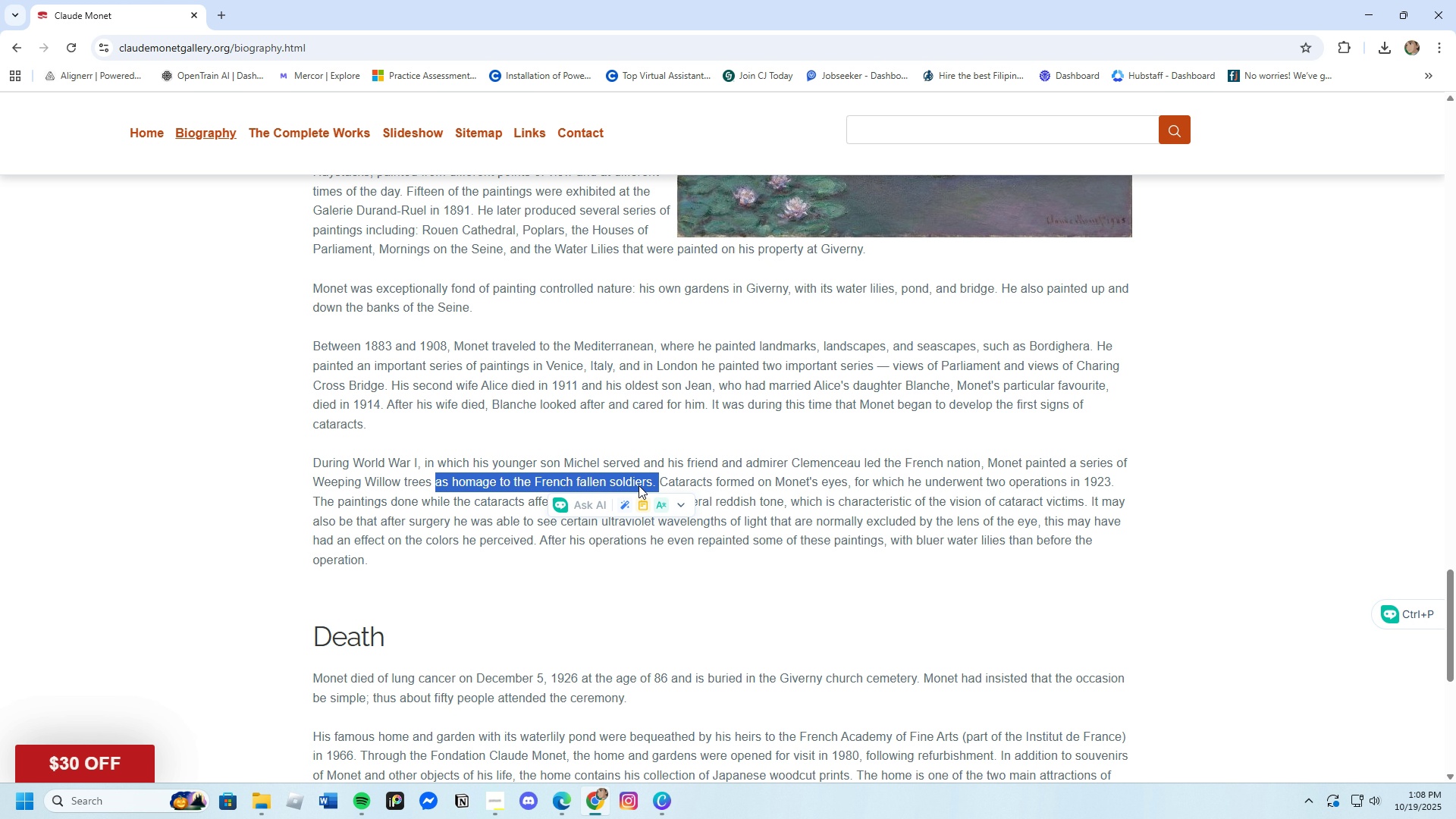 
right_click([639, 485])
 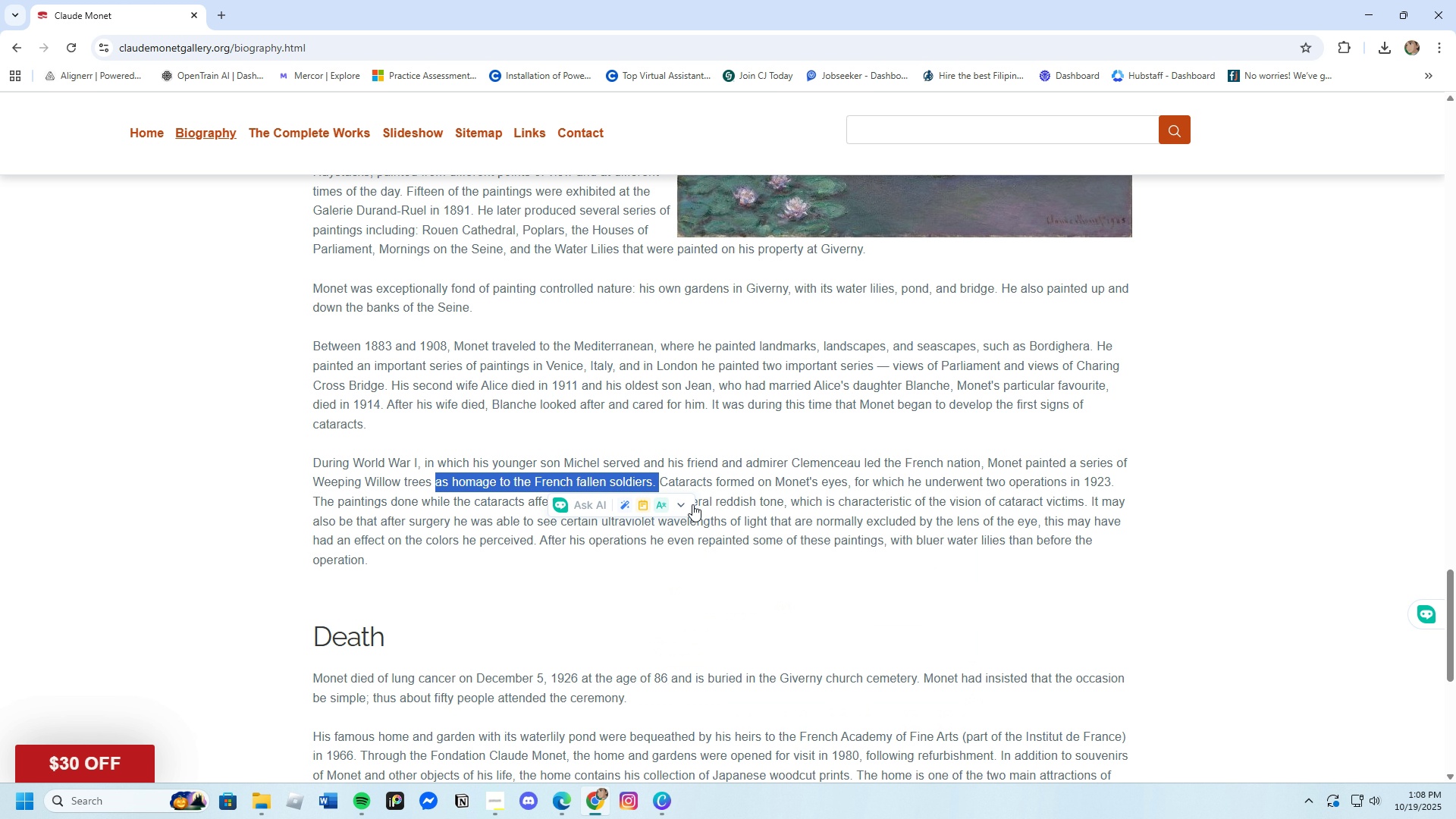 
left_click([692, 504])
 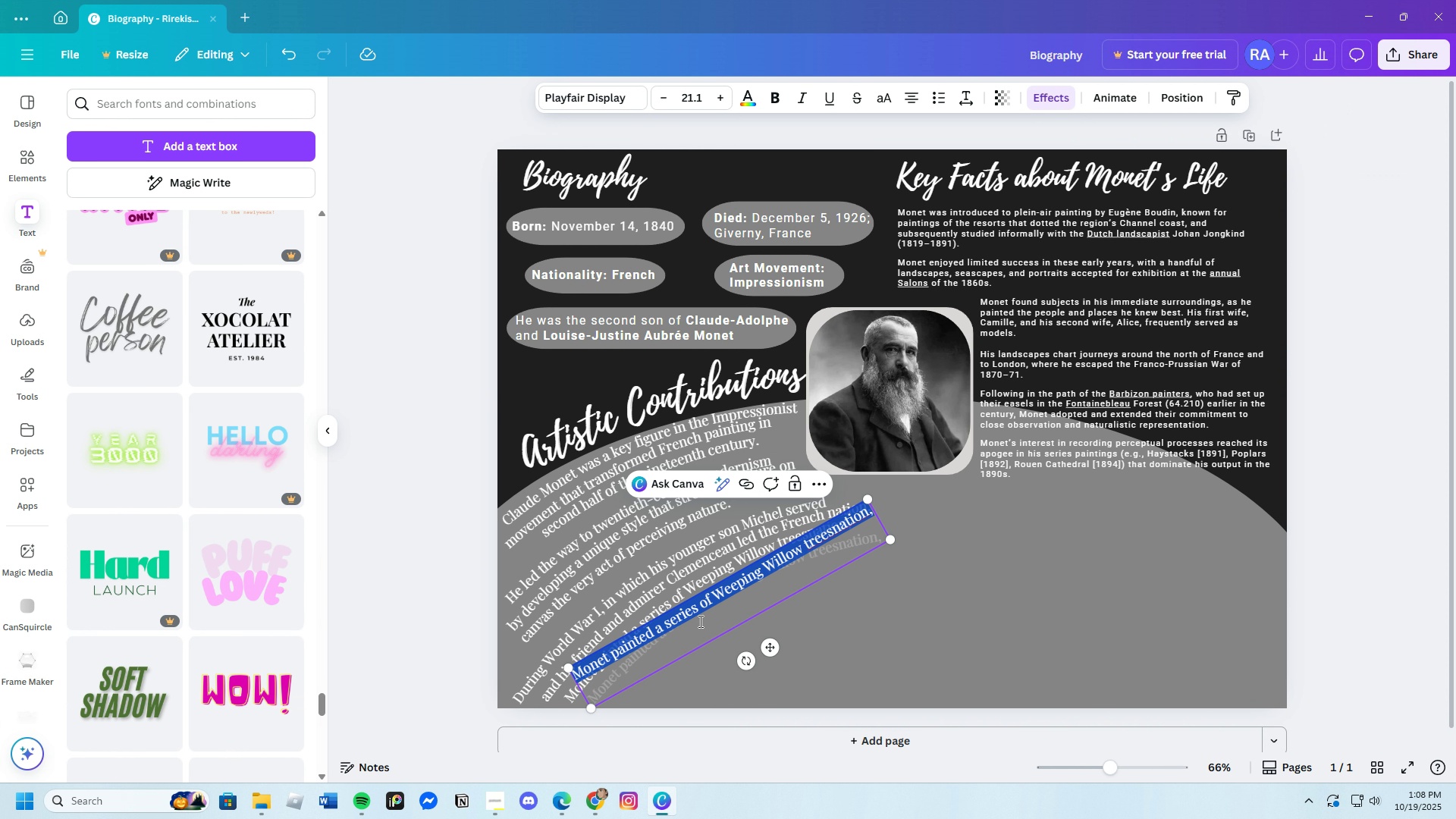 
key(Backspace)
 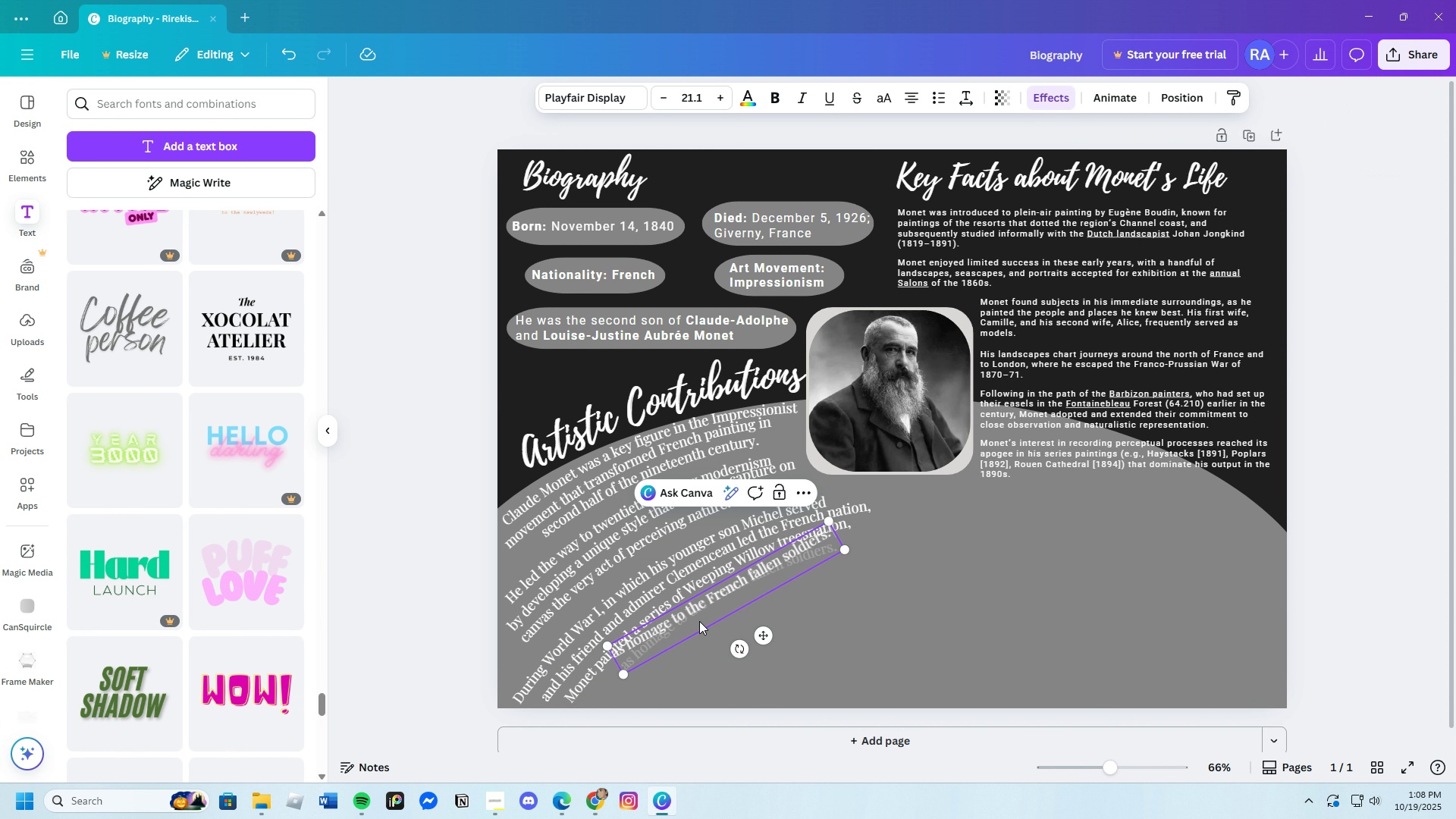 
key(Control+V)
 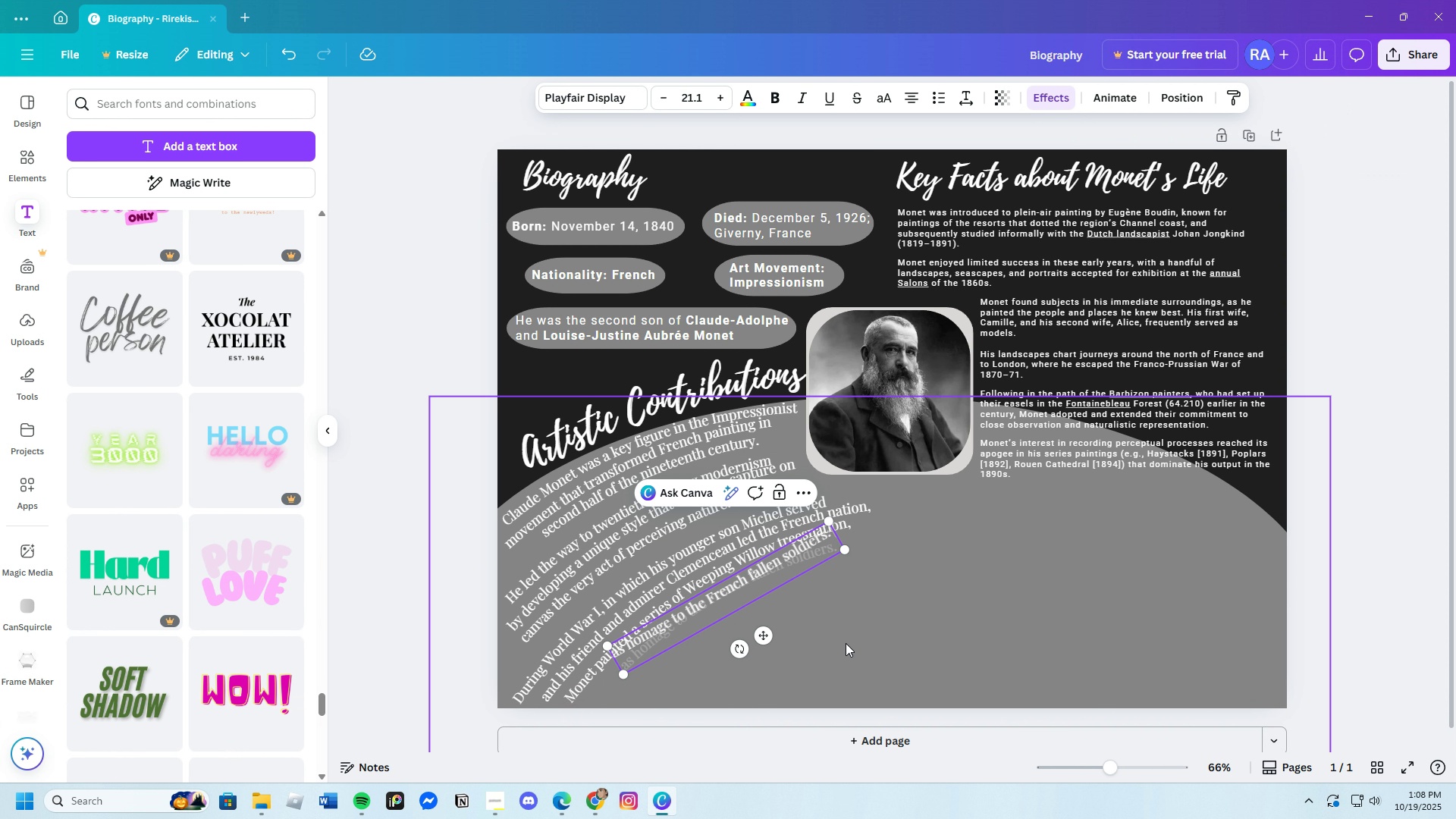 
left_click([899, 645])
 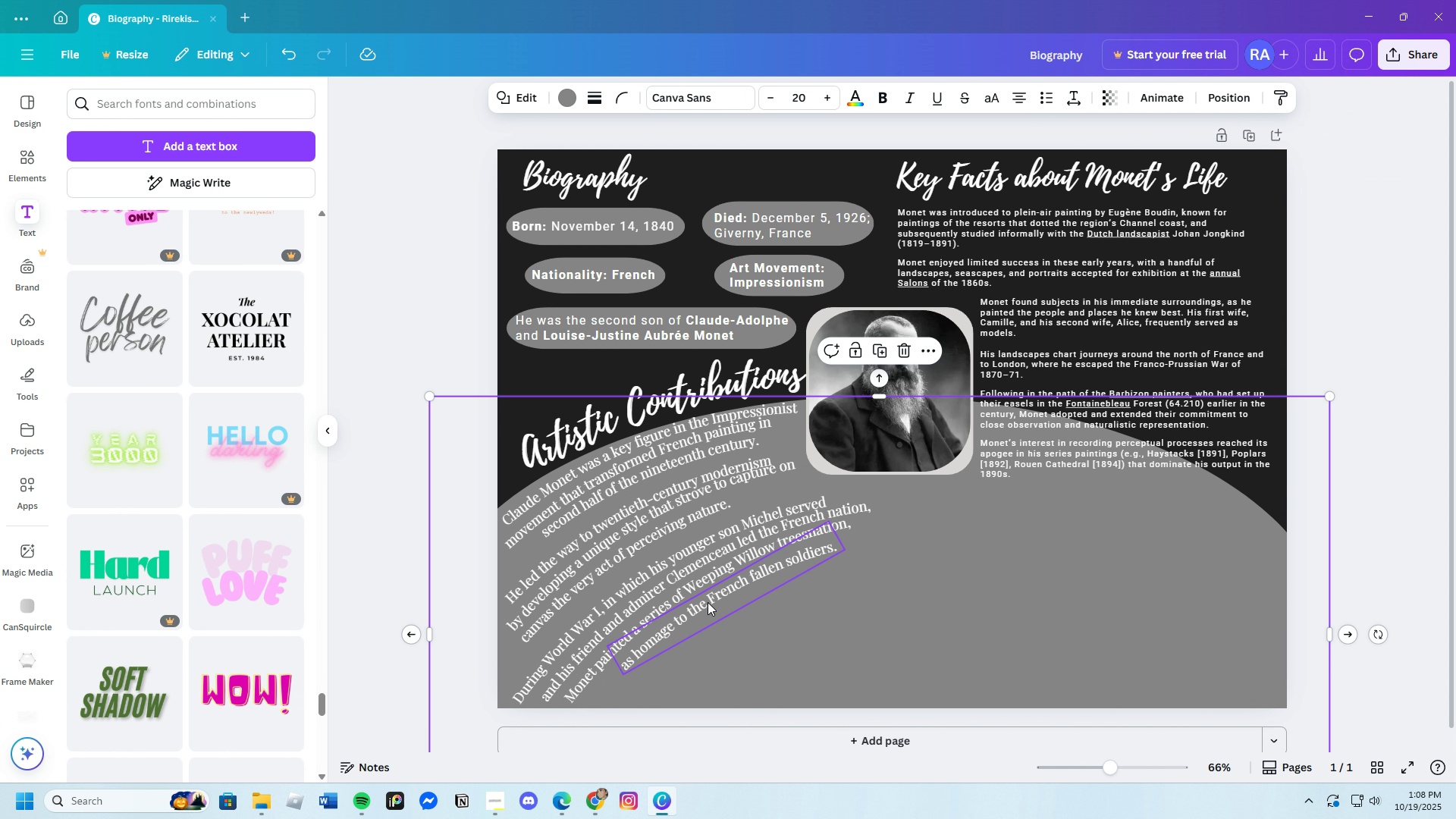 
left_click([708, 602])
 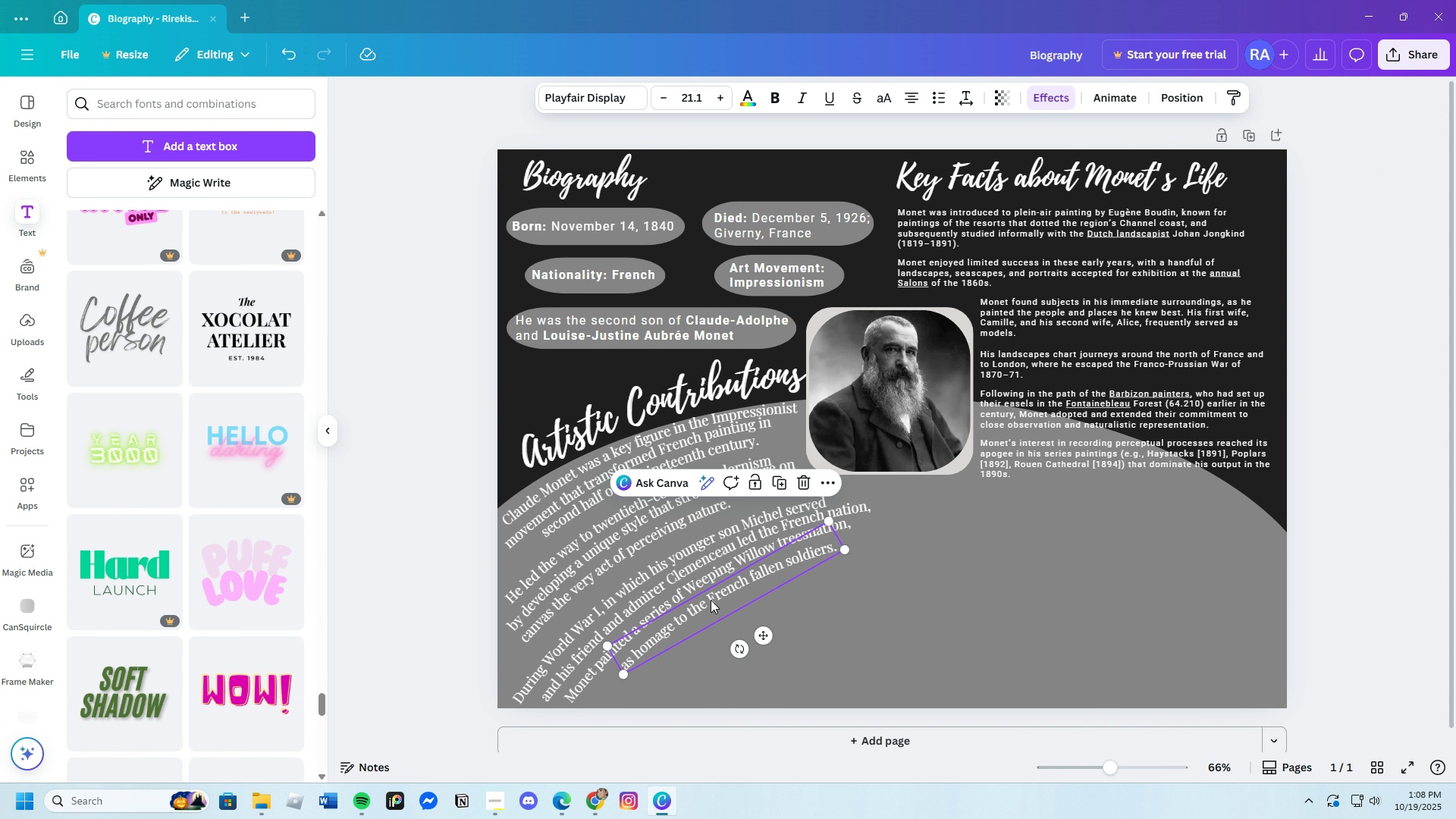 
left_click_drag(start_coordinate=[712, 600], to_coordinate=[684, 626])
 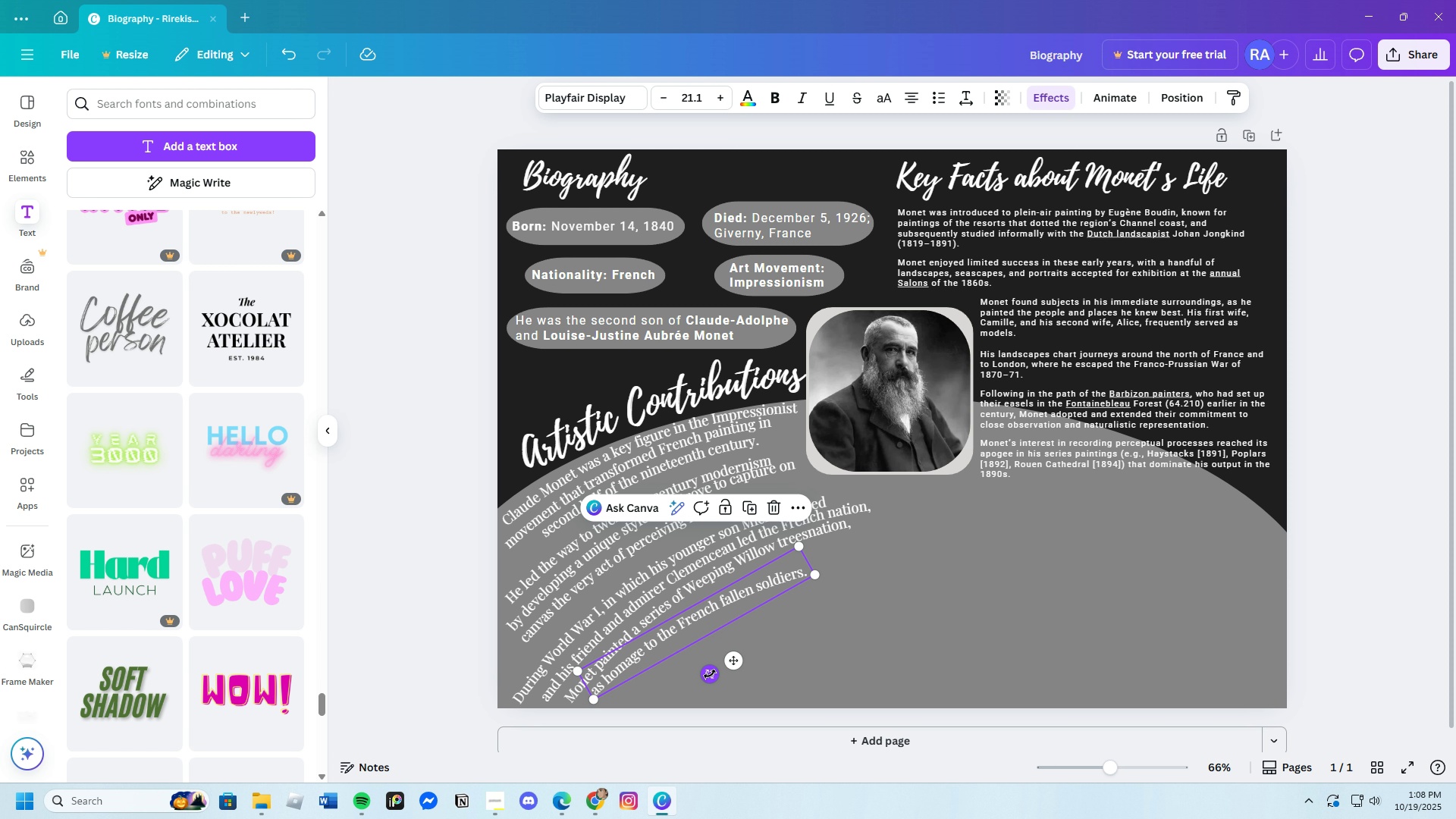 
left_click_drag(start_coordinate=[710, 673], to_coordinate=[719, 676])
 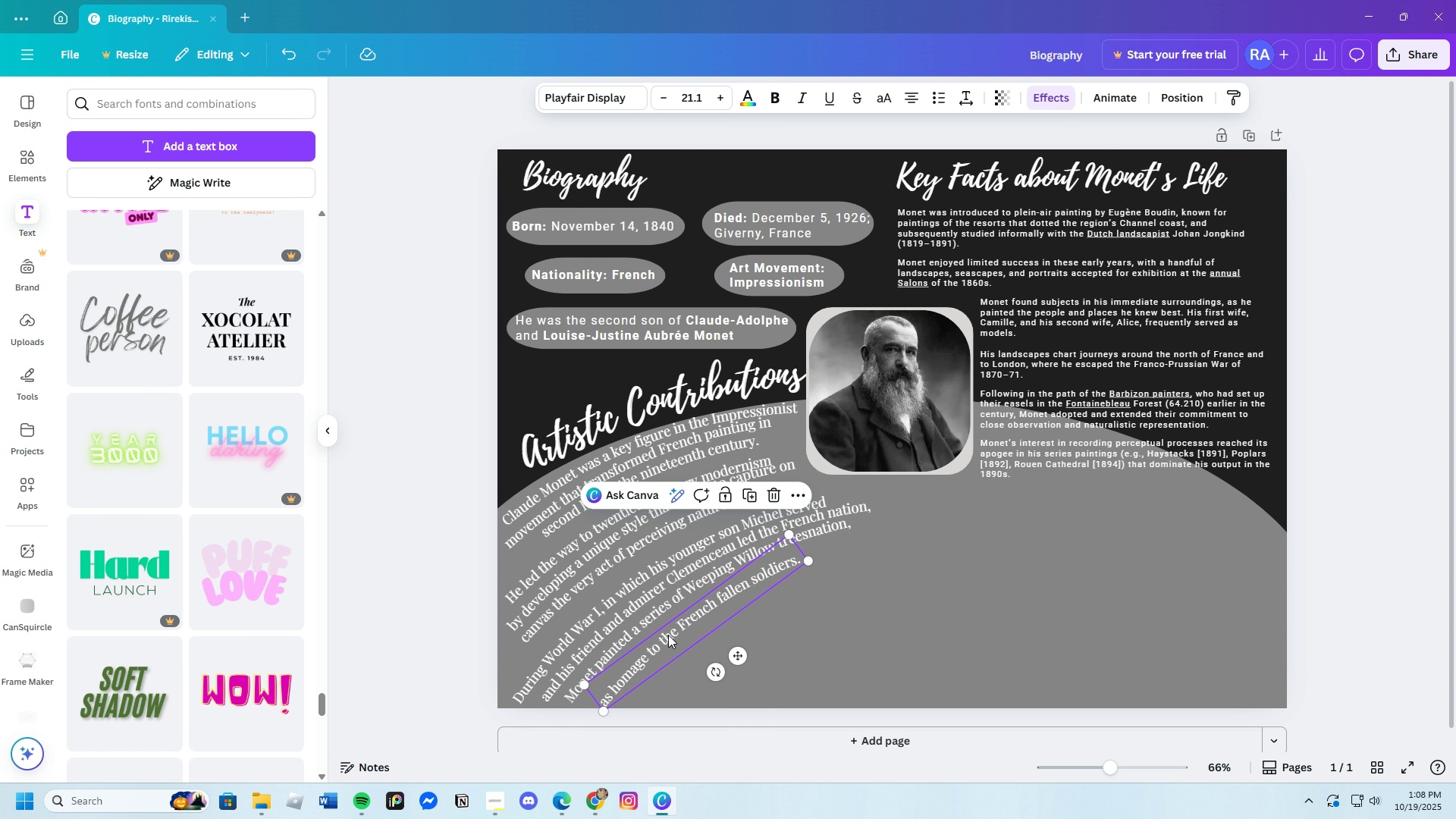 
left_click_drag(start_coordinate=[667, 635], to_coordinate=[655, 632])
 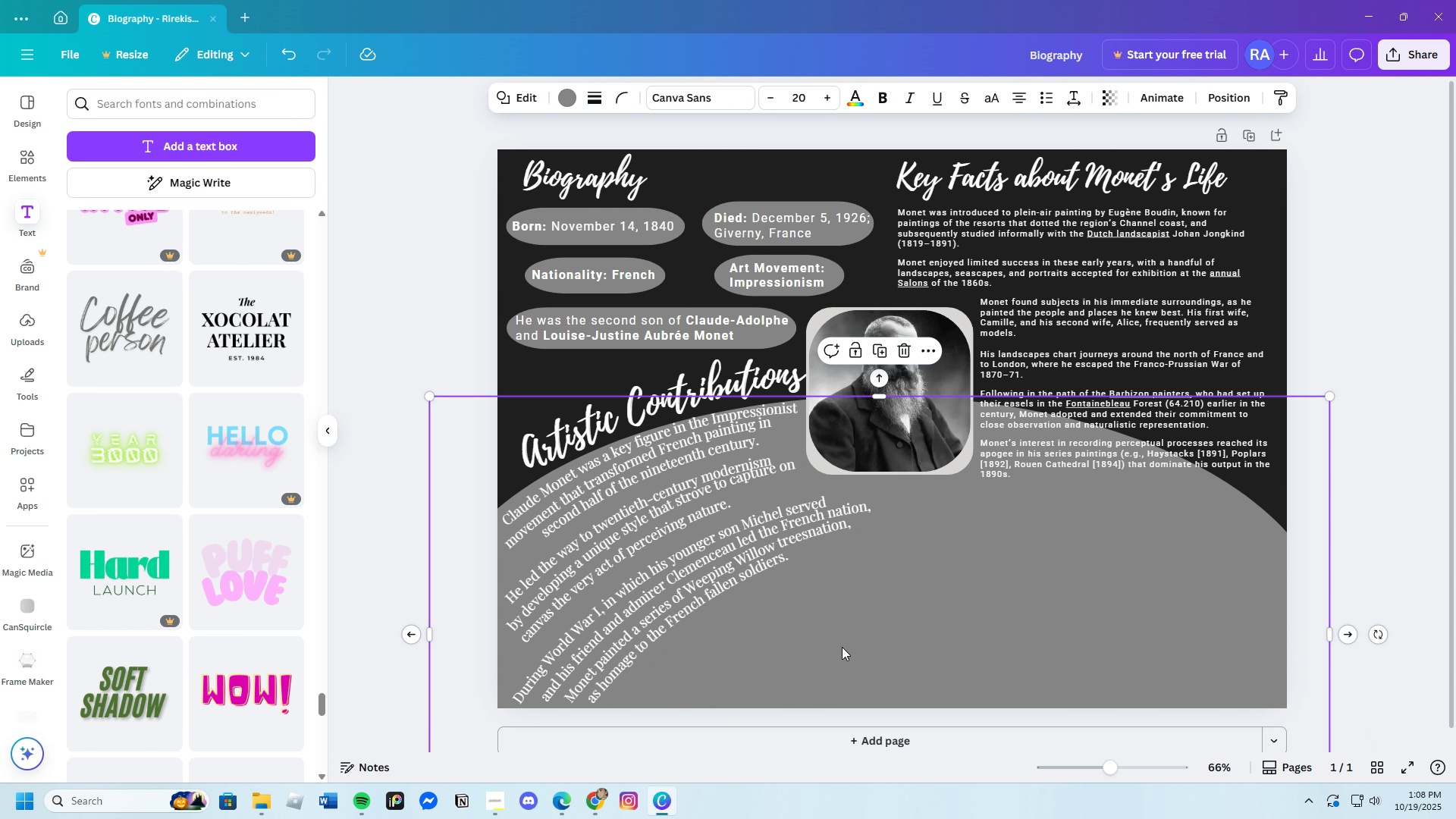 
left_click([842, 647])
 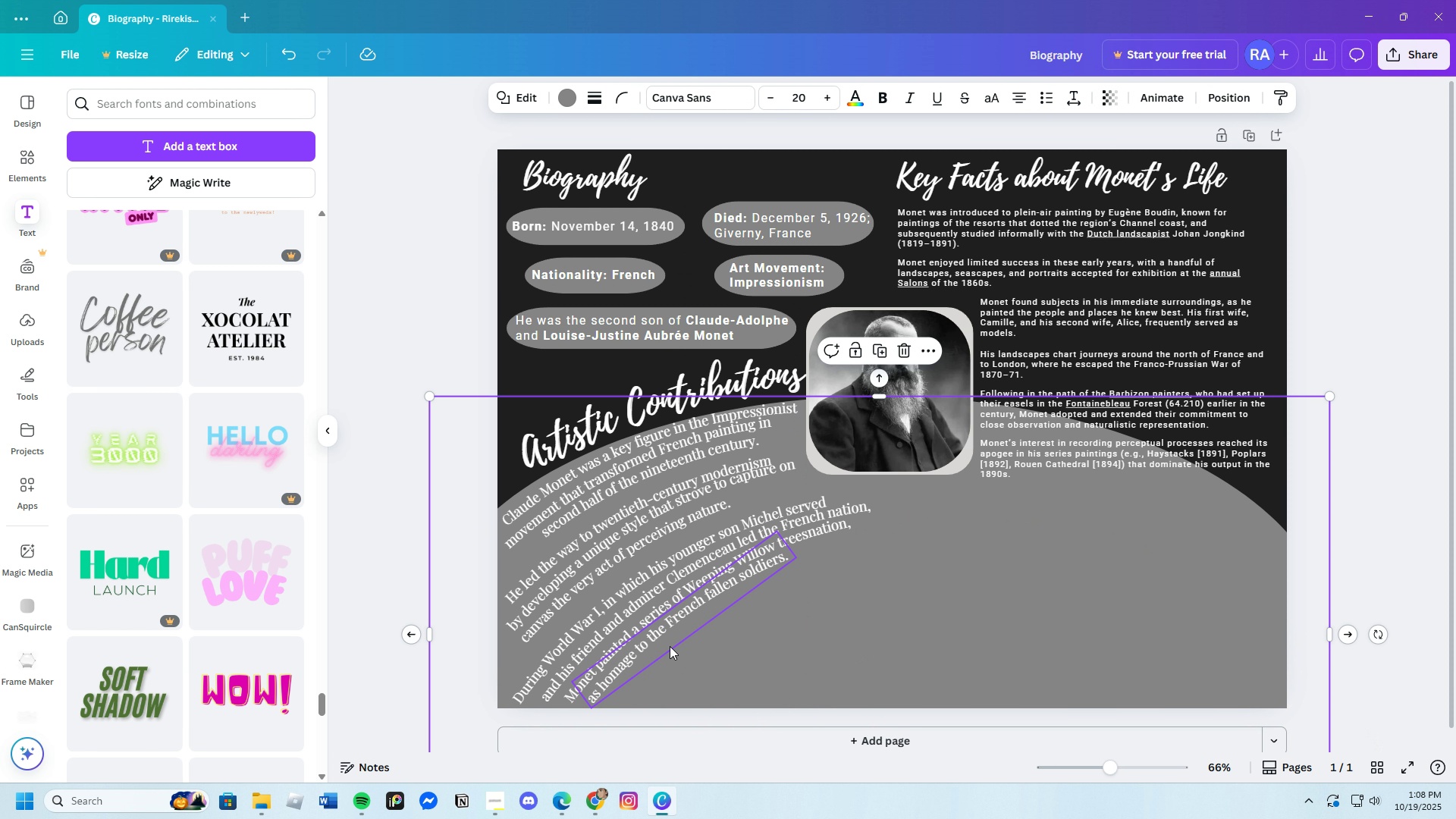 
left_click([663, 628])
 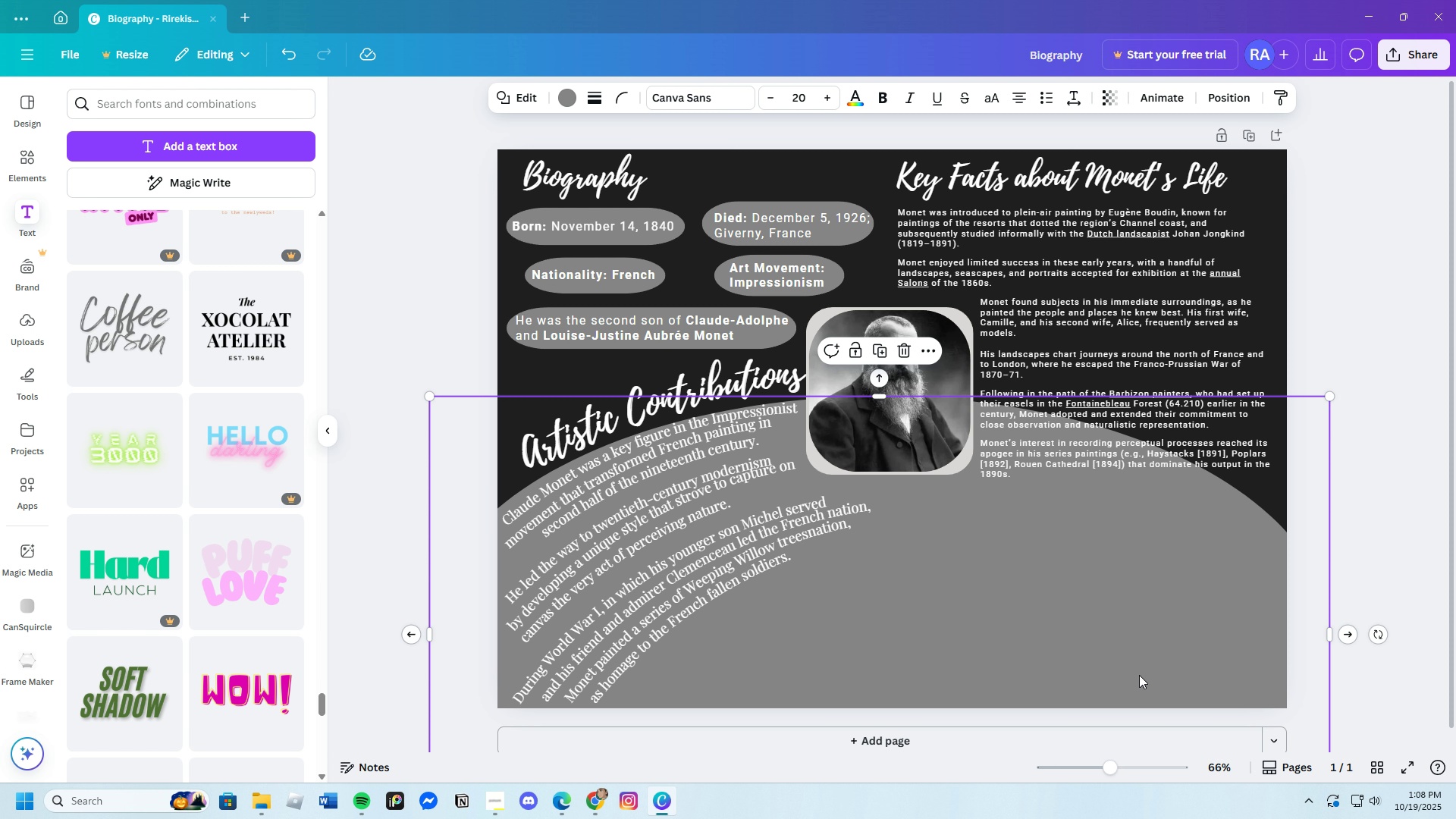 
wait(6.27)
 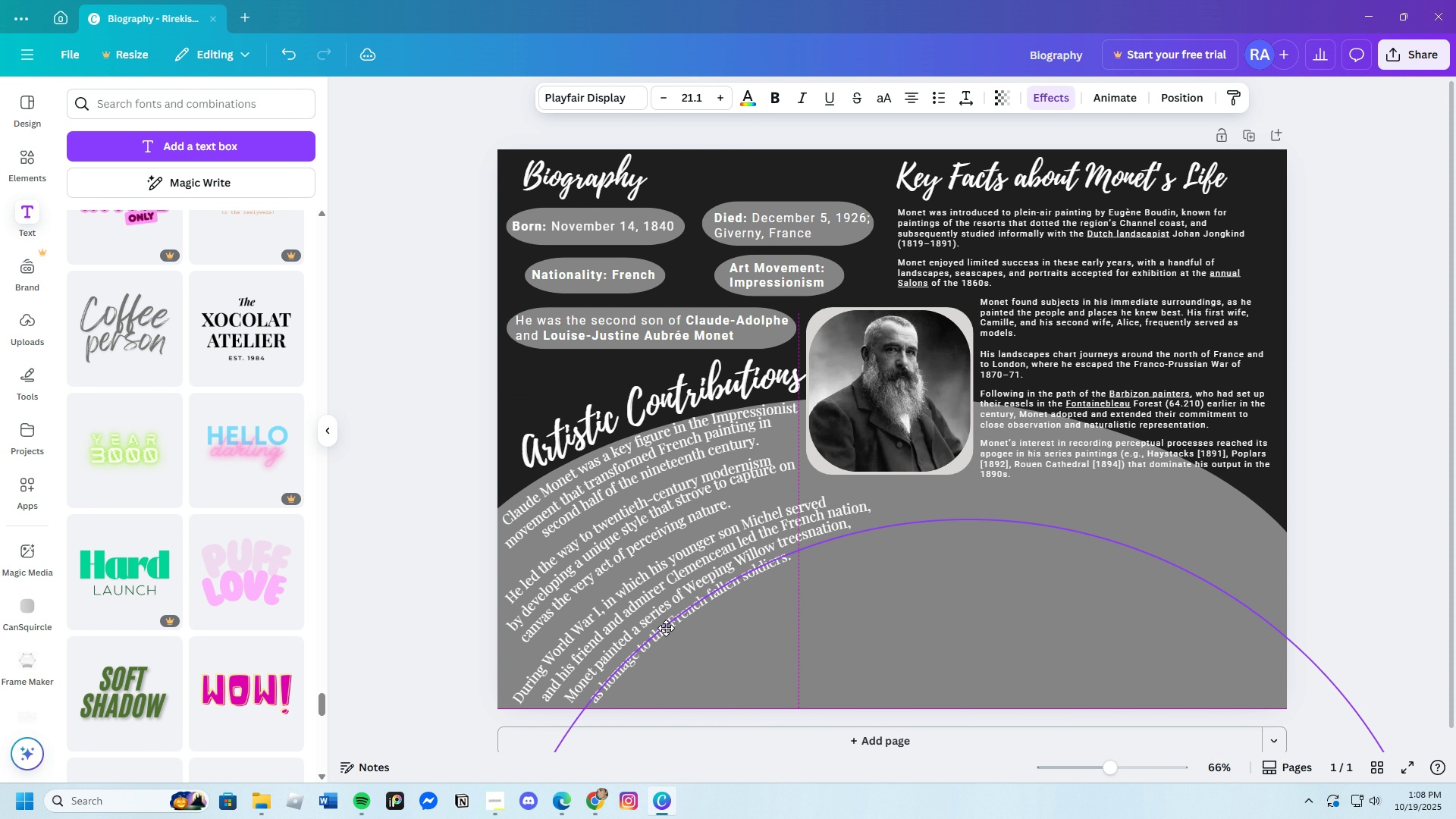 
left_click([1392, 466])
 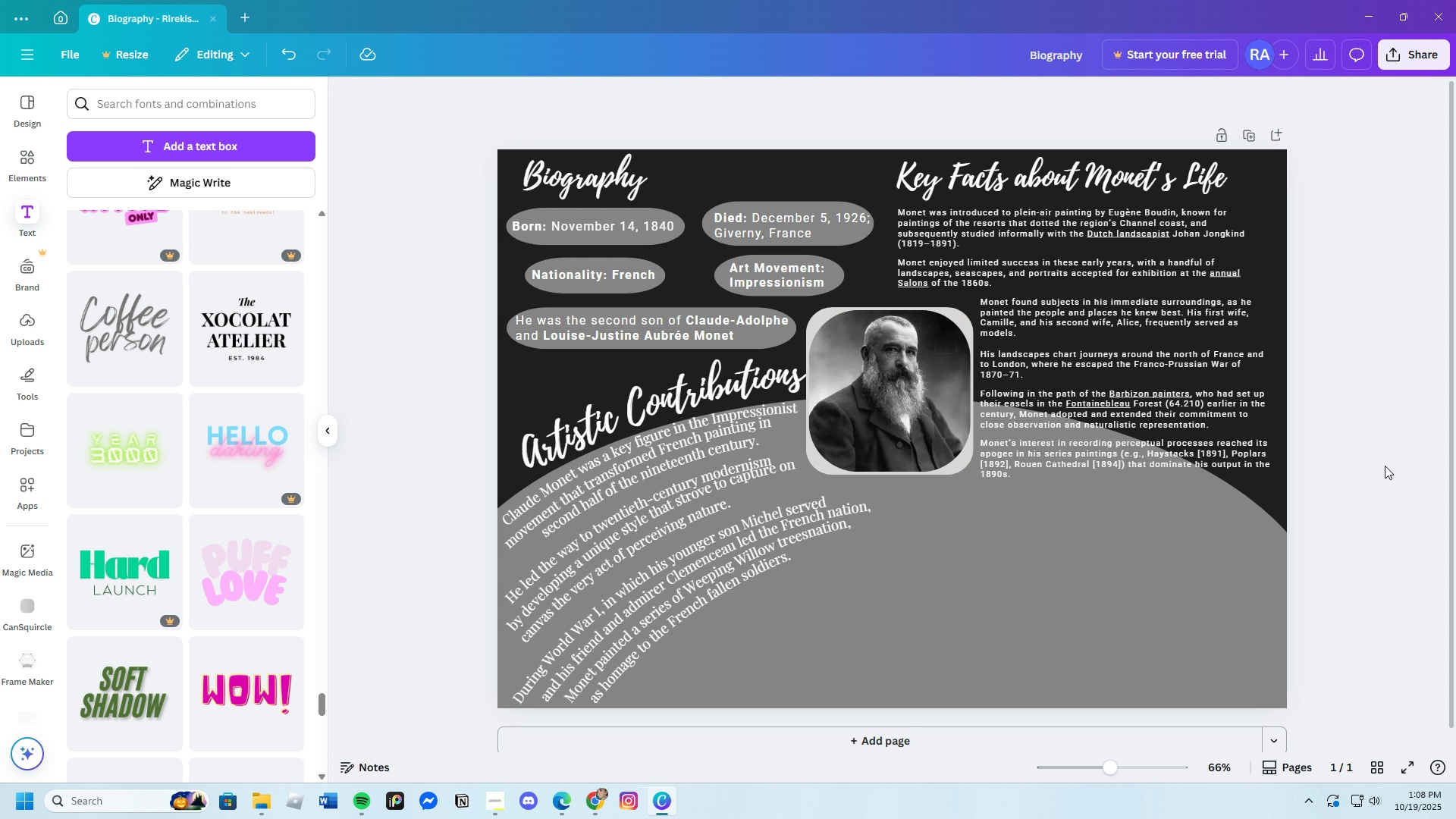 
wait(21.61)
 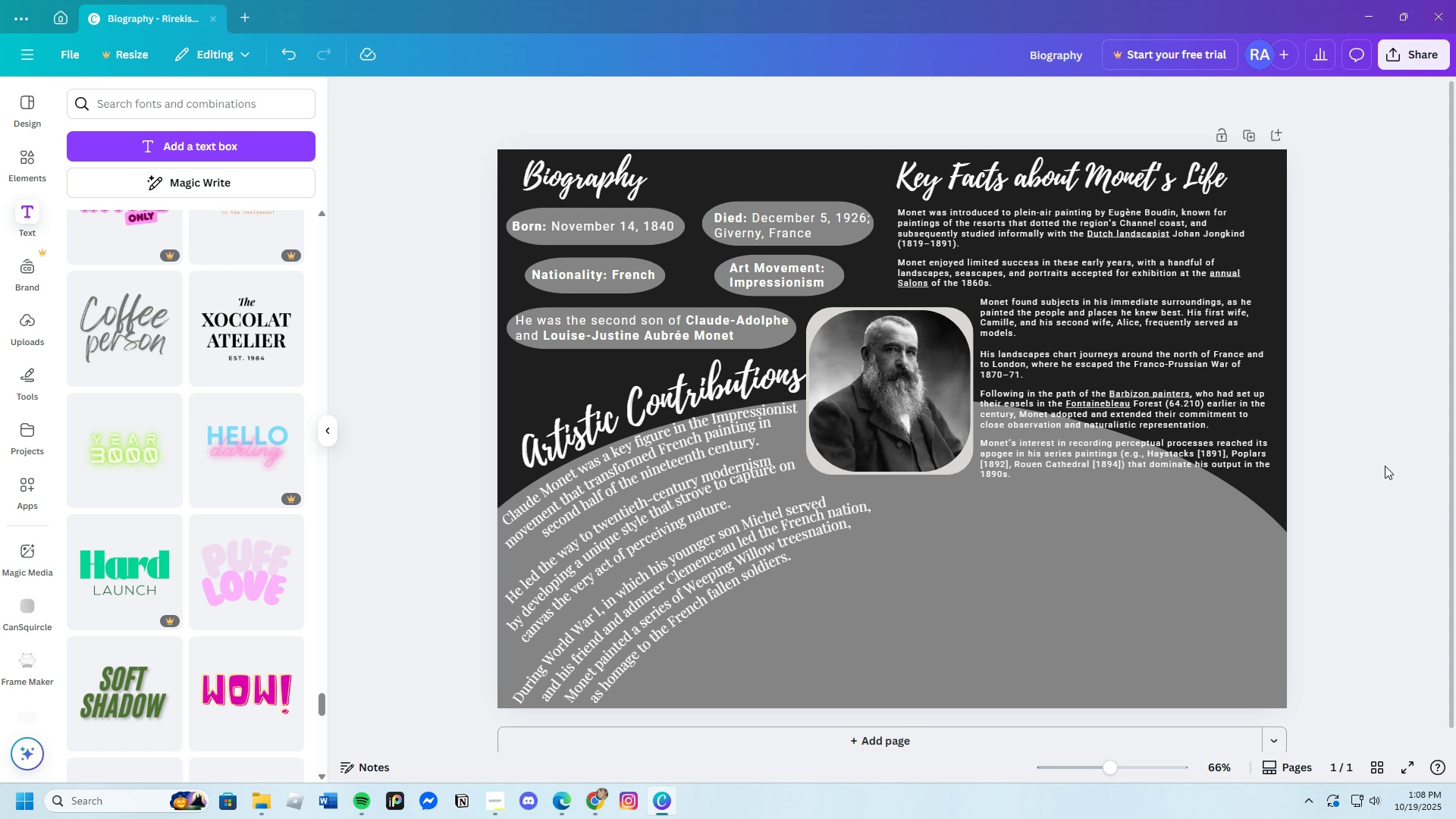 
left_click([551, 183])
 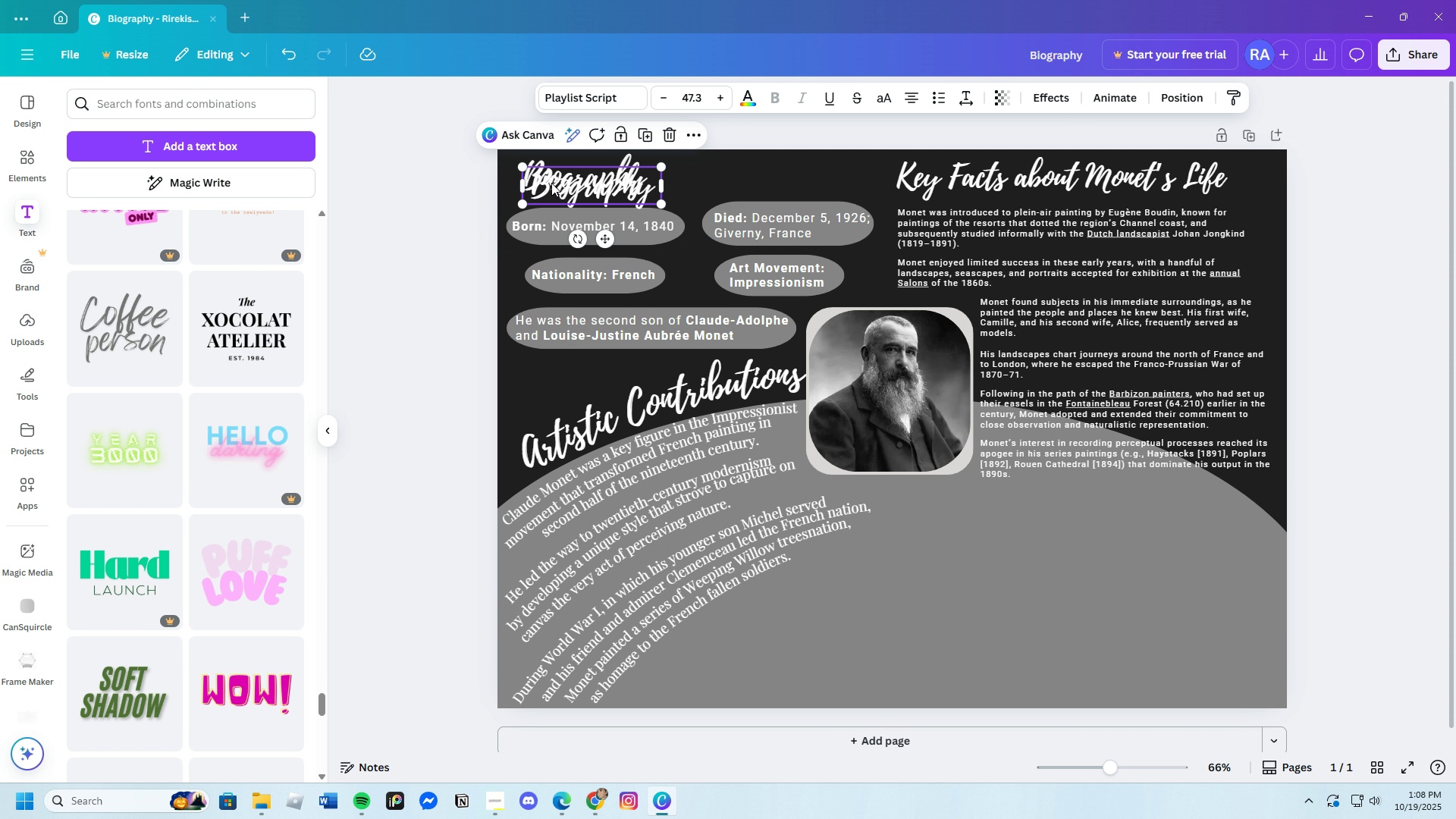 
key(Control+C)
 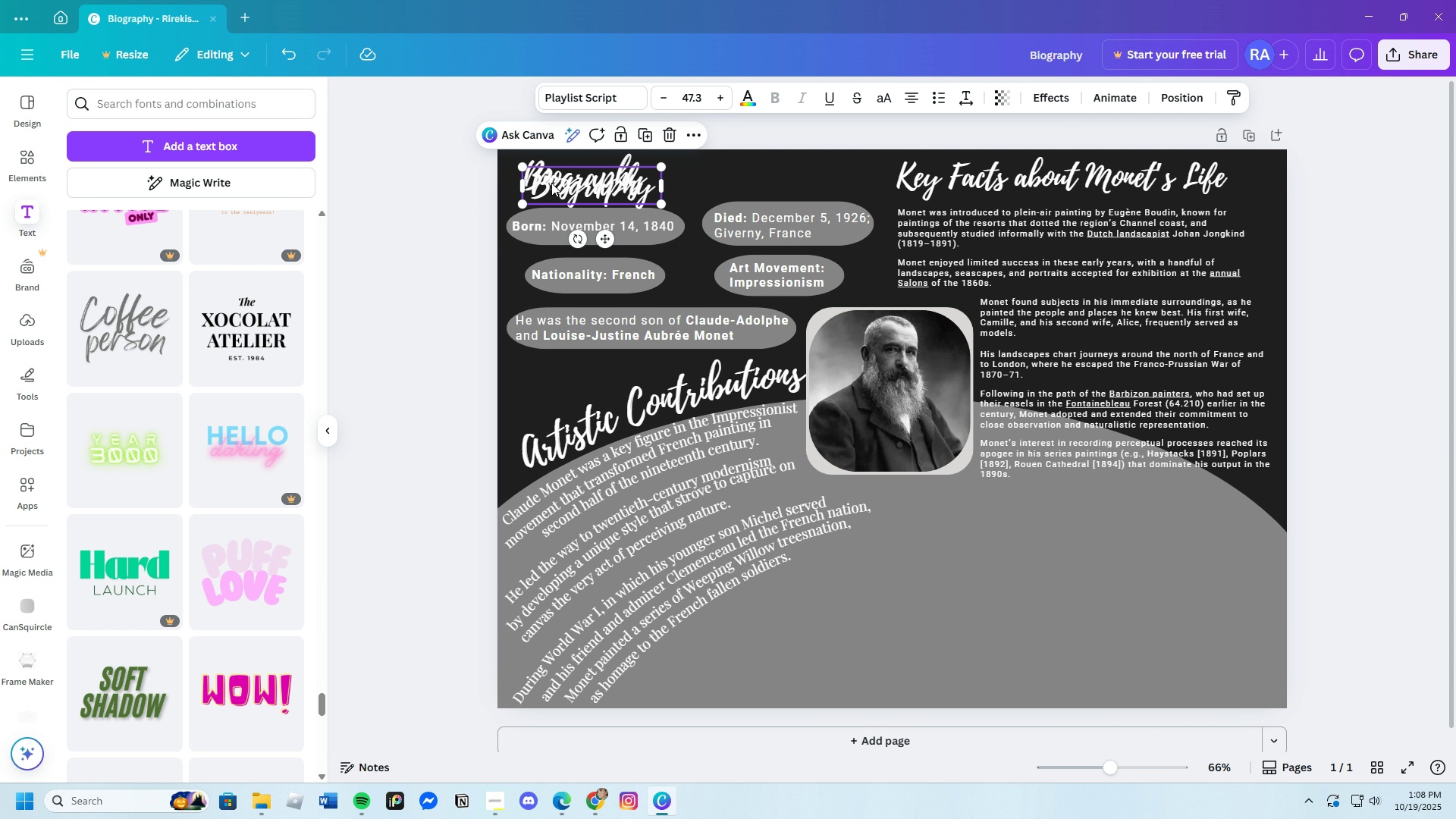 
key(Control+V)
 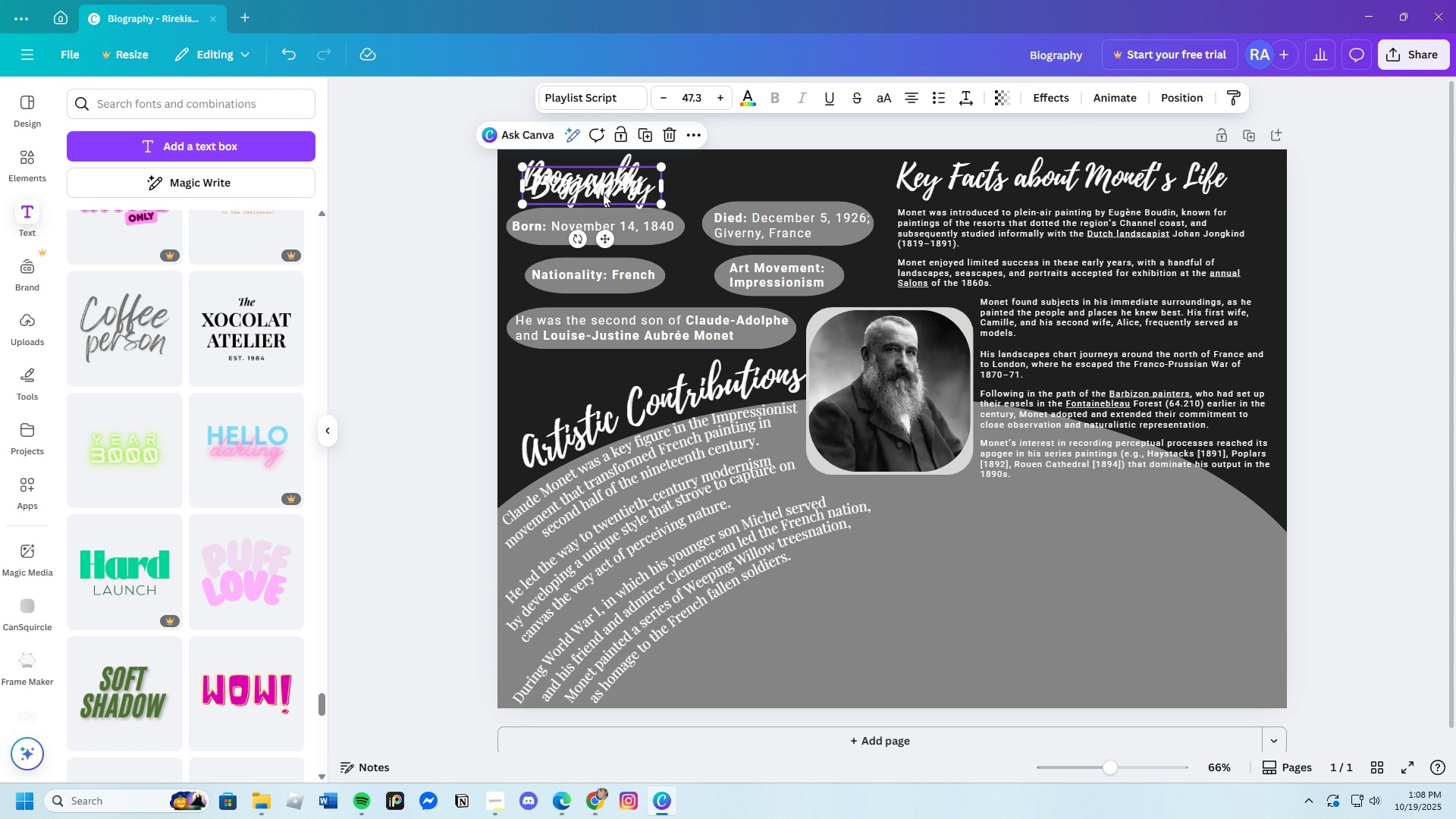 
left_click_drag(start_coordinate=[603, 193], to_coordinate=[936, 544])
 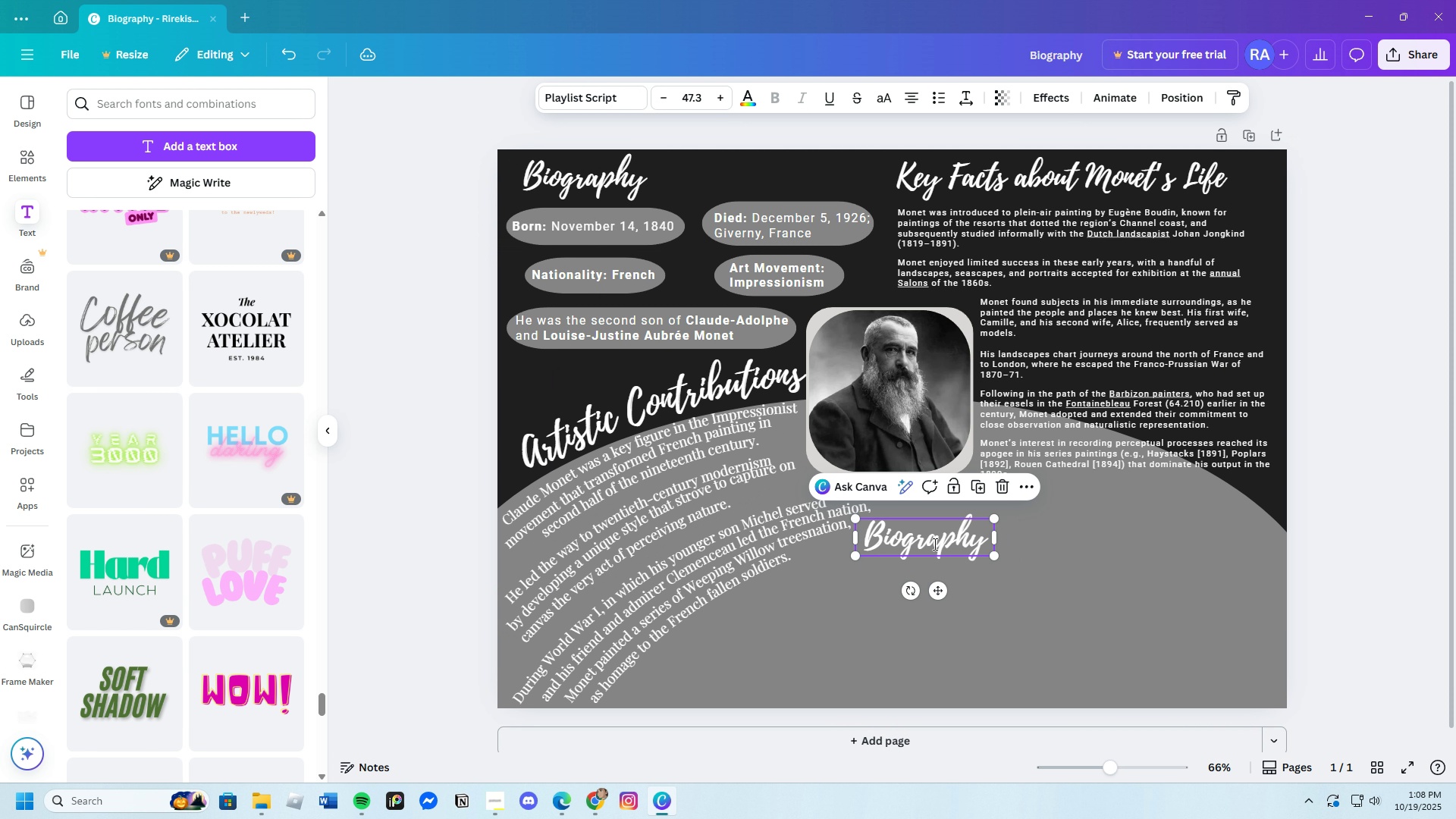 
left_click([934, 544])
 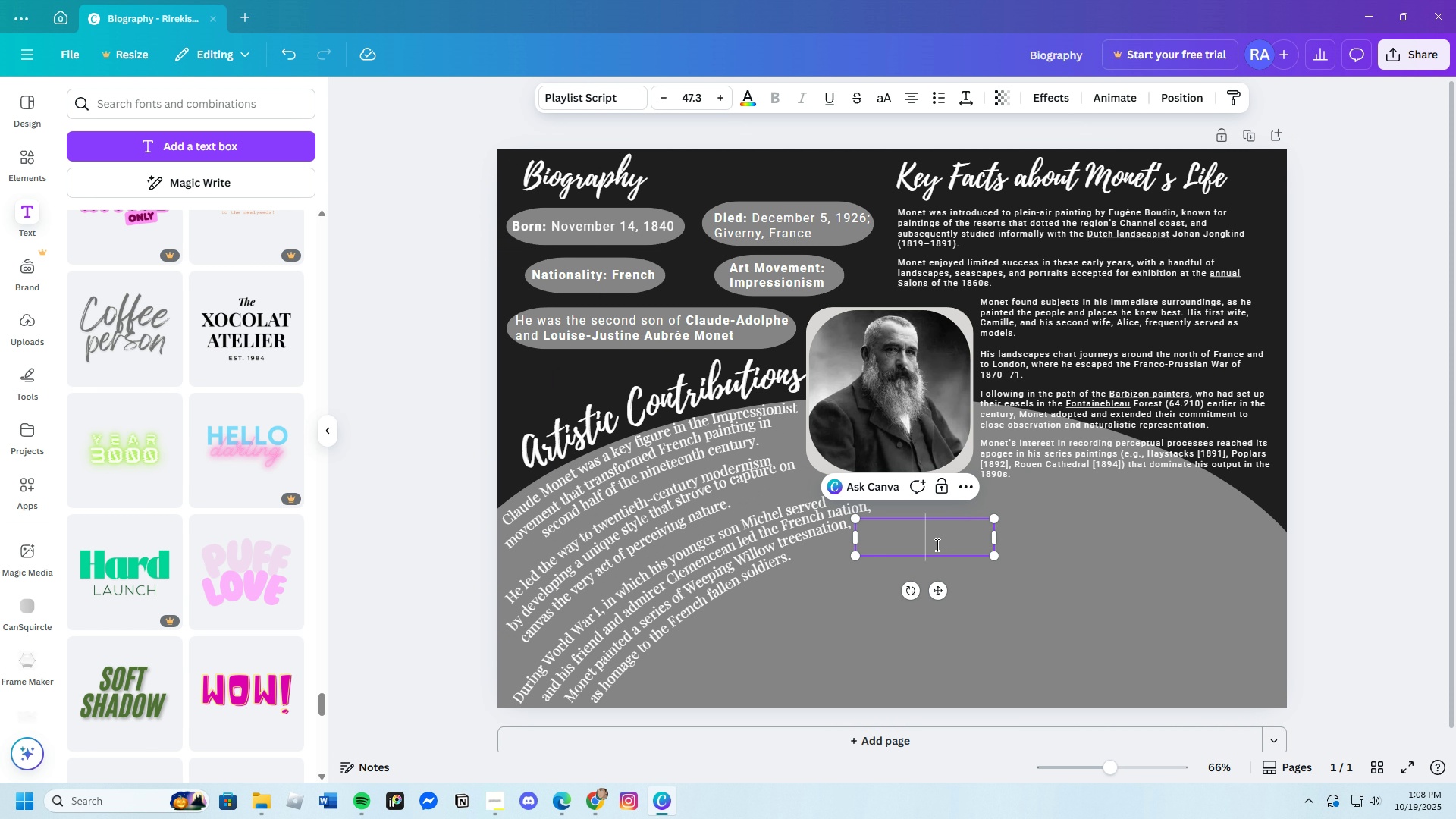 
key(Backspace)
type(Paintings)
 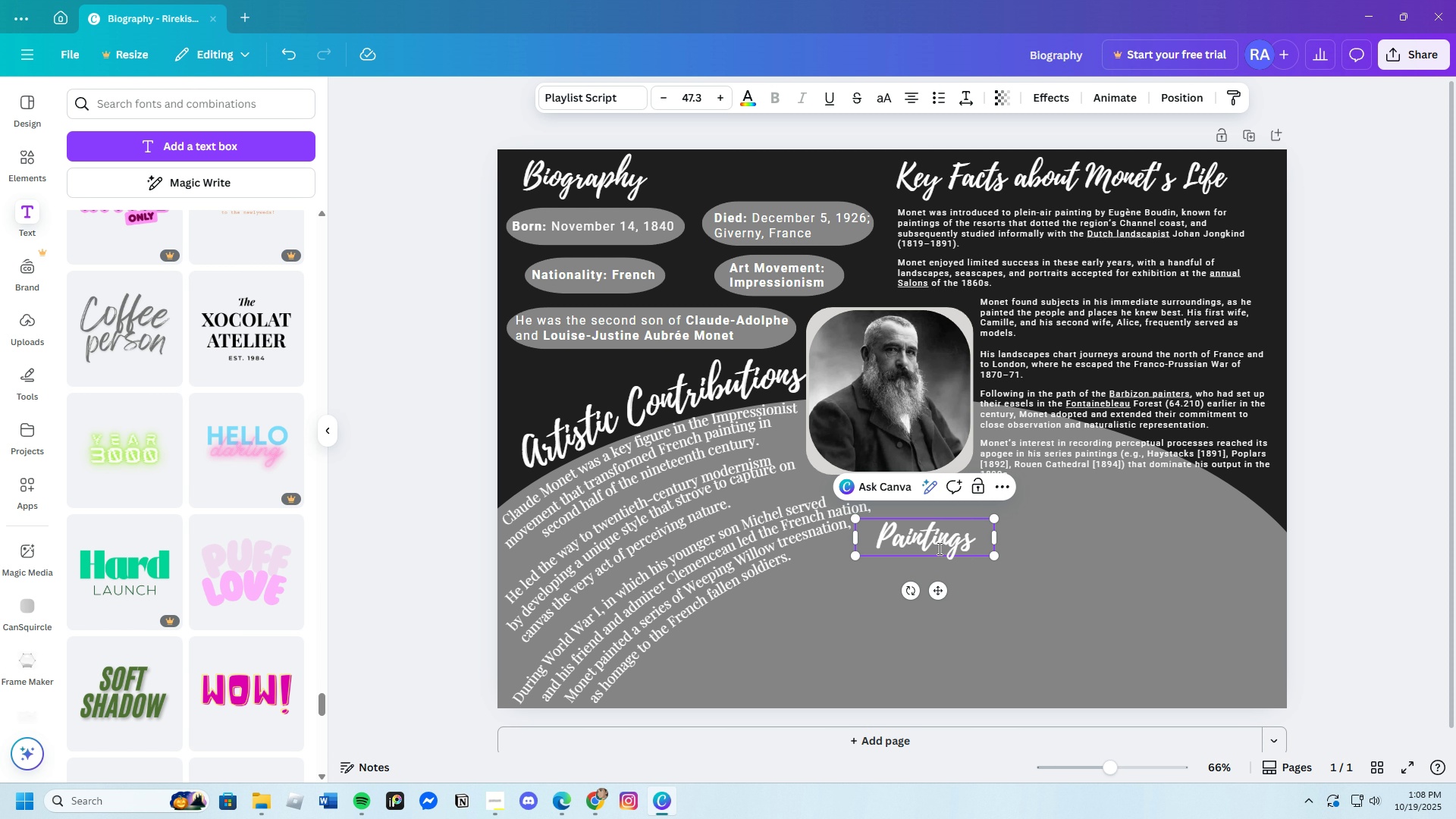 
left_click([936, 553])
 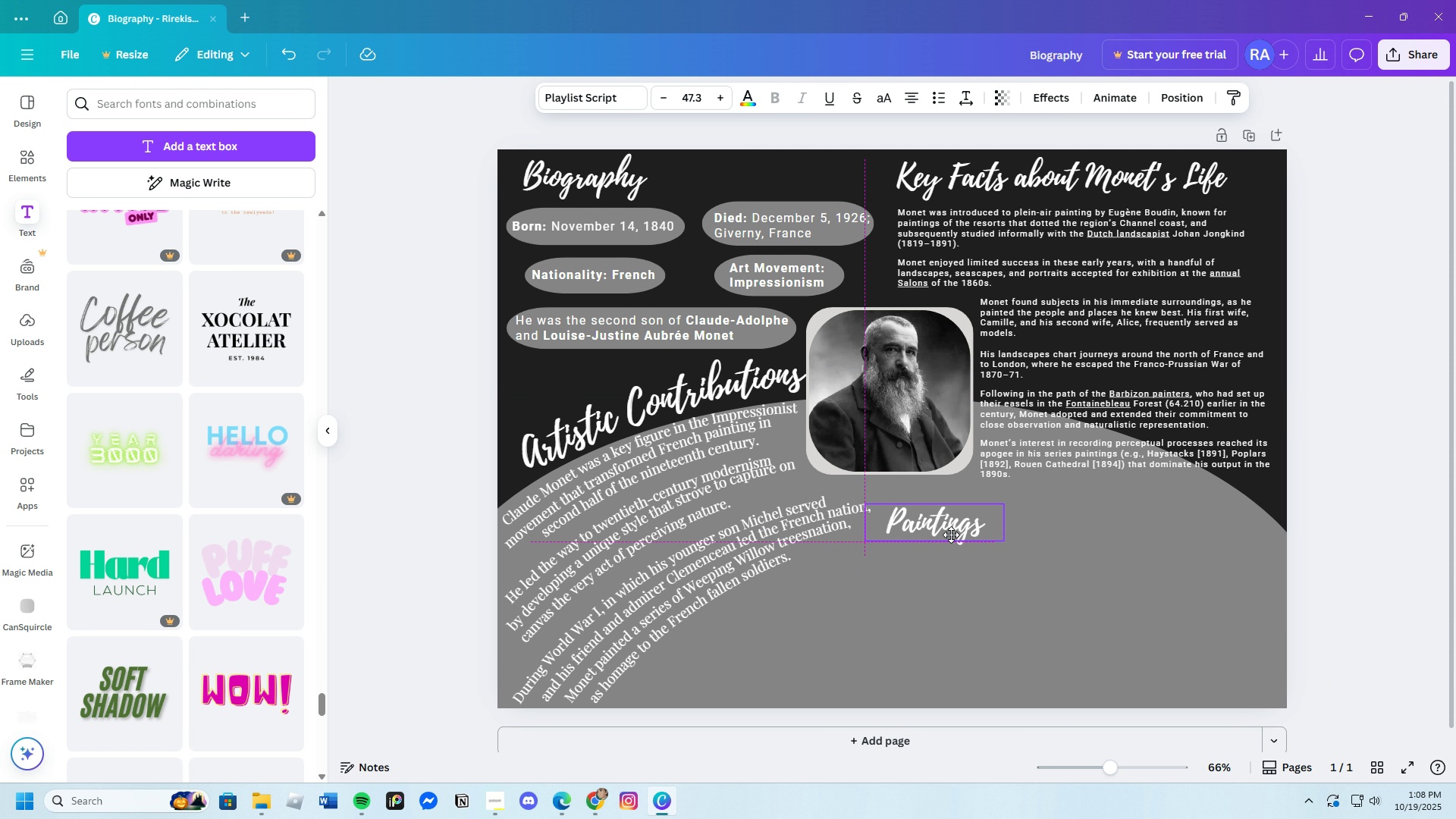 
left_click_drag(start_coordinate=[937, 550], to_coordinate=[949, 514])
 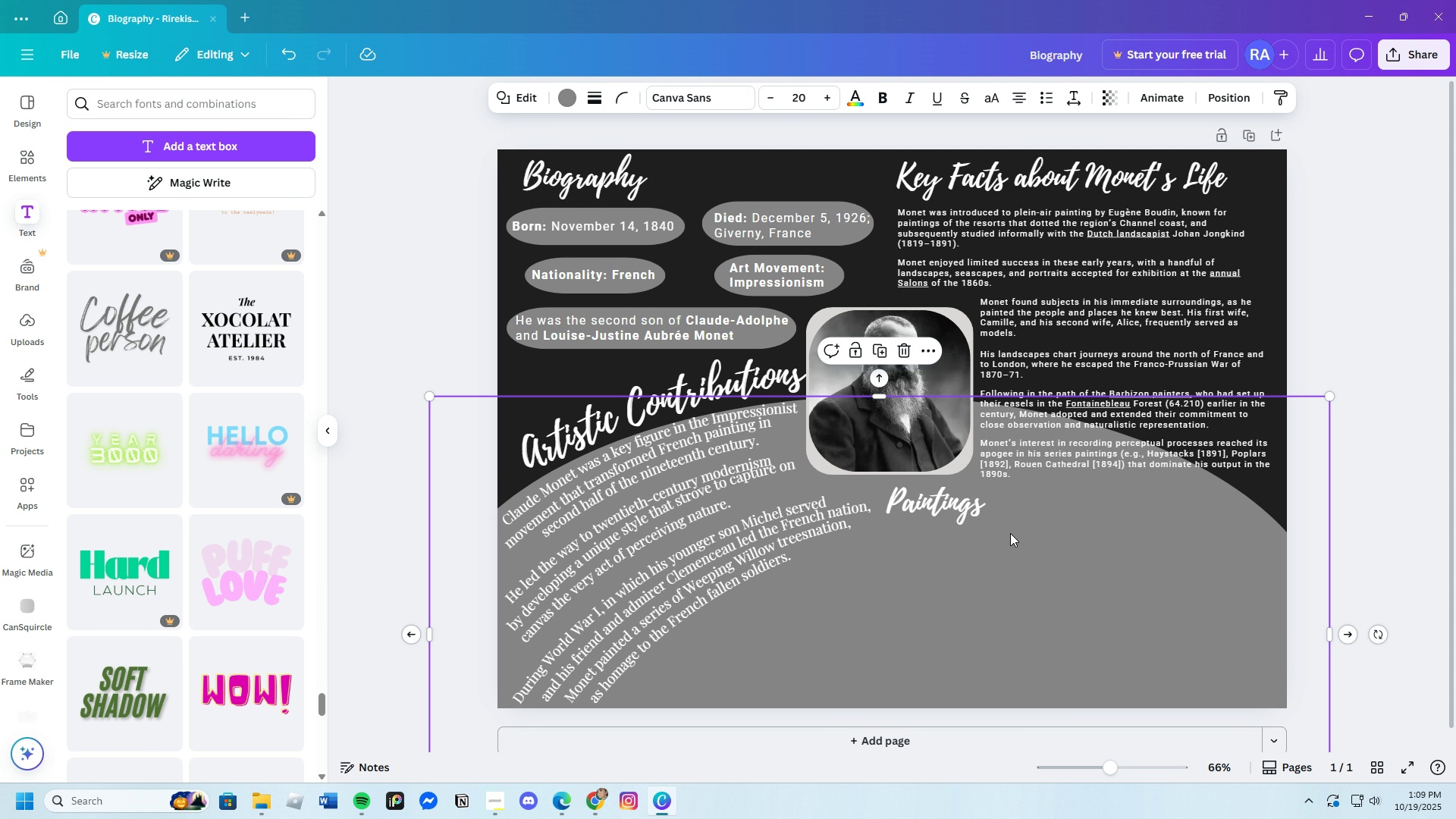 
left_click([1010, 533])
 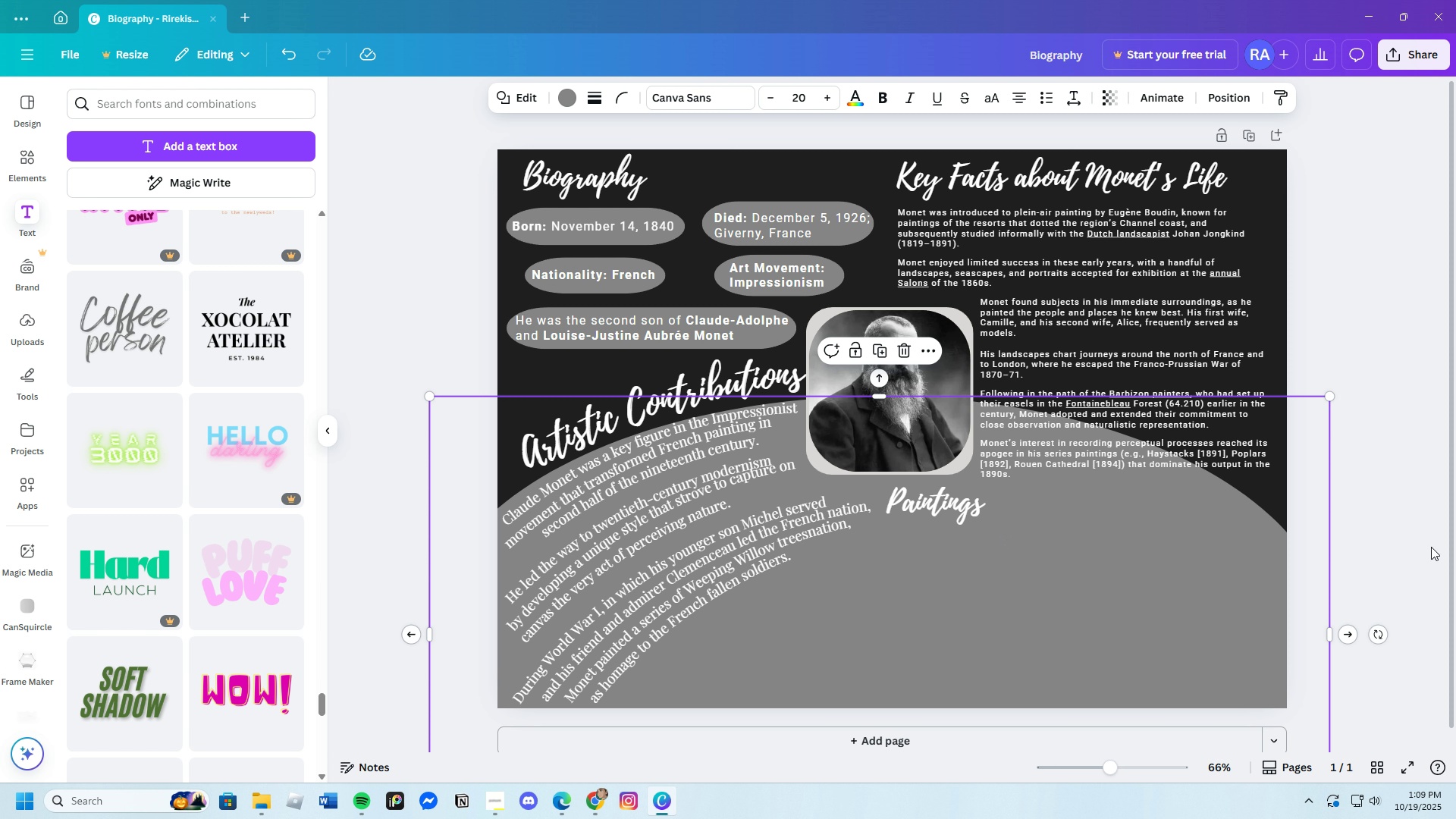 
left_click([1360, 496])
 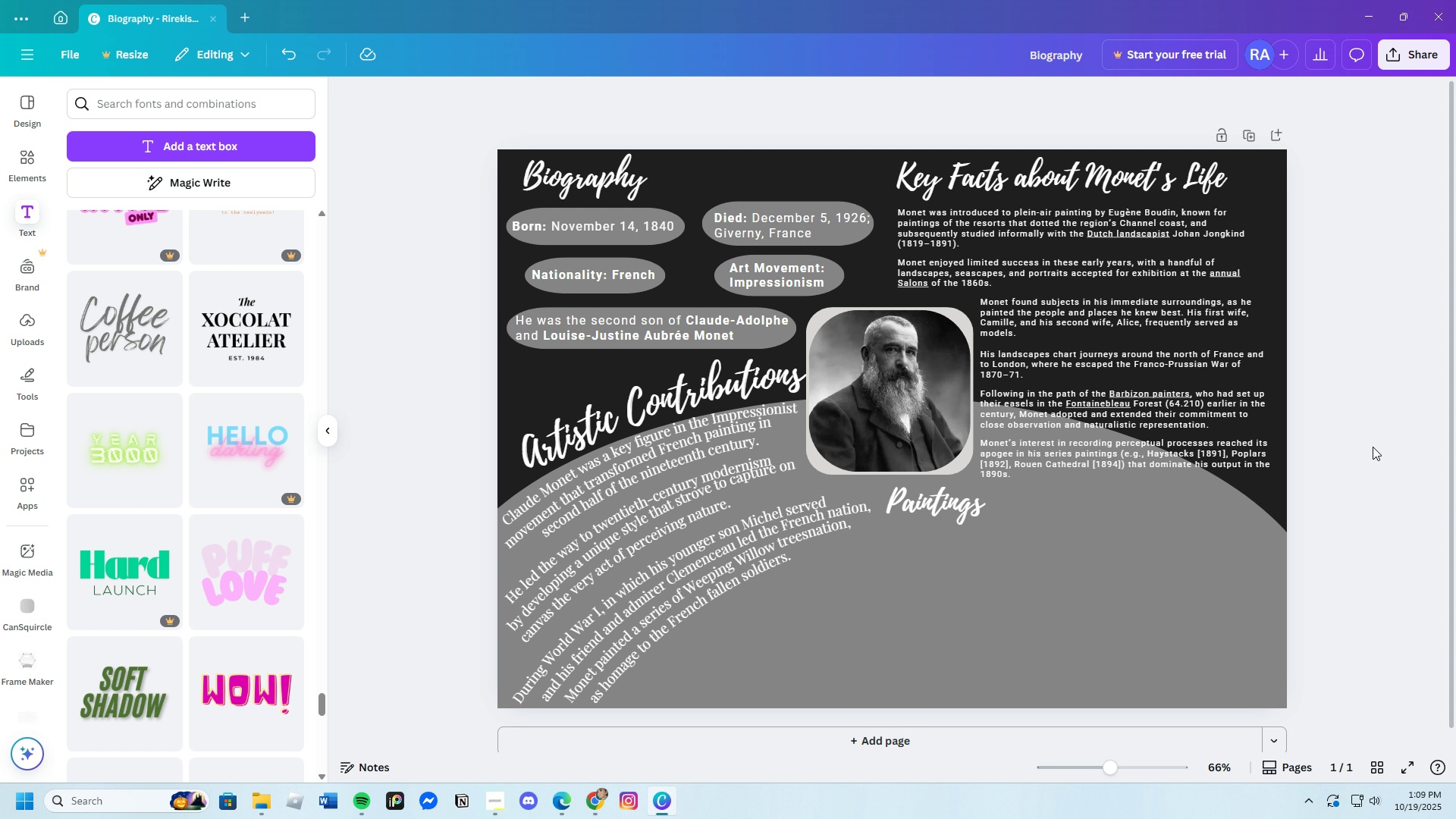 
wait(17.14)
 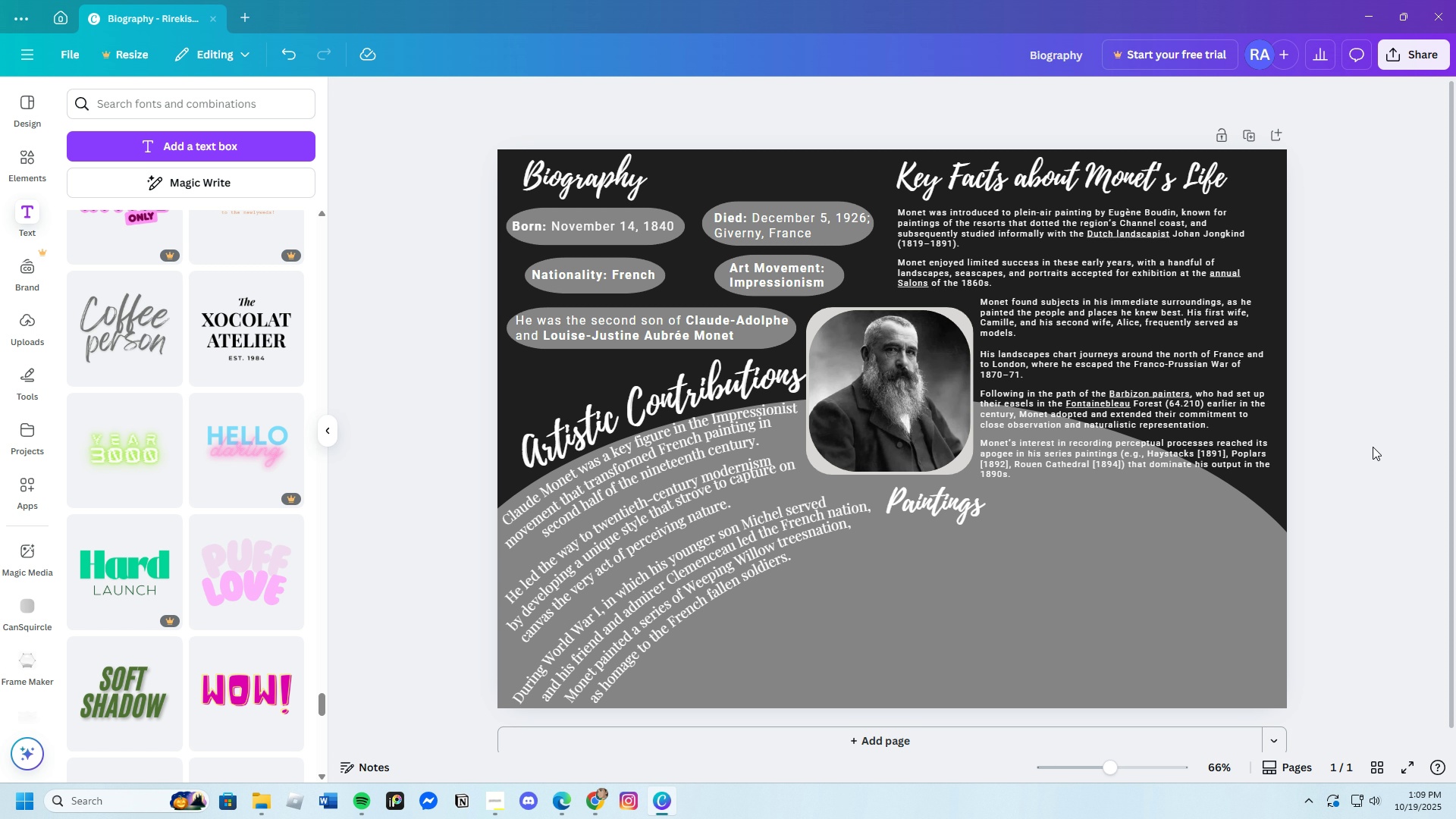 
left_click([603, 798])
 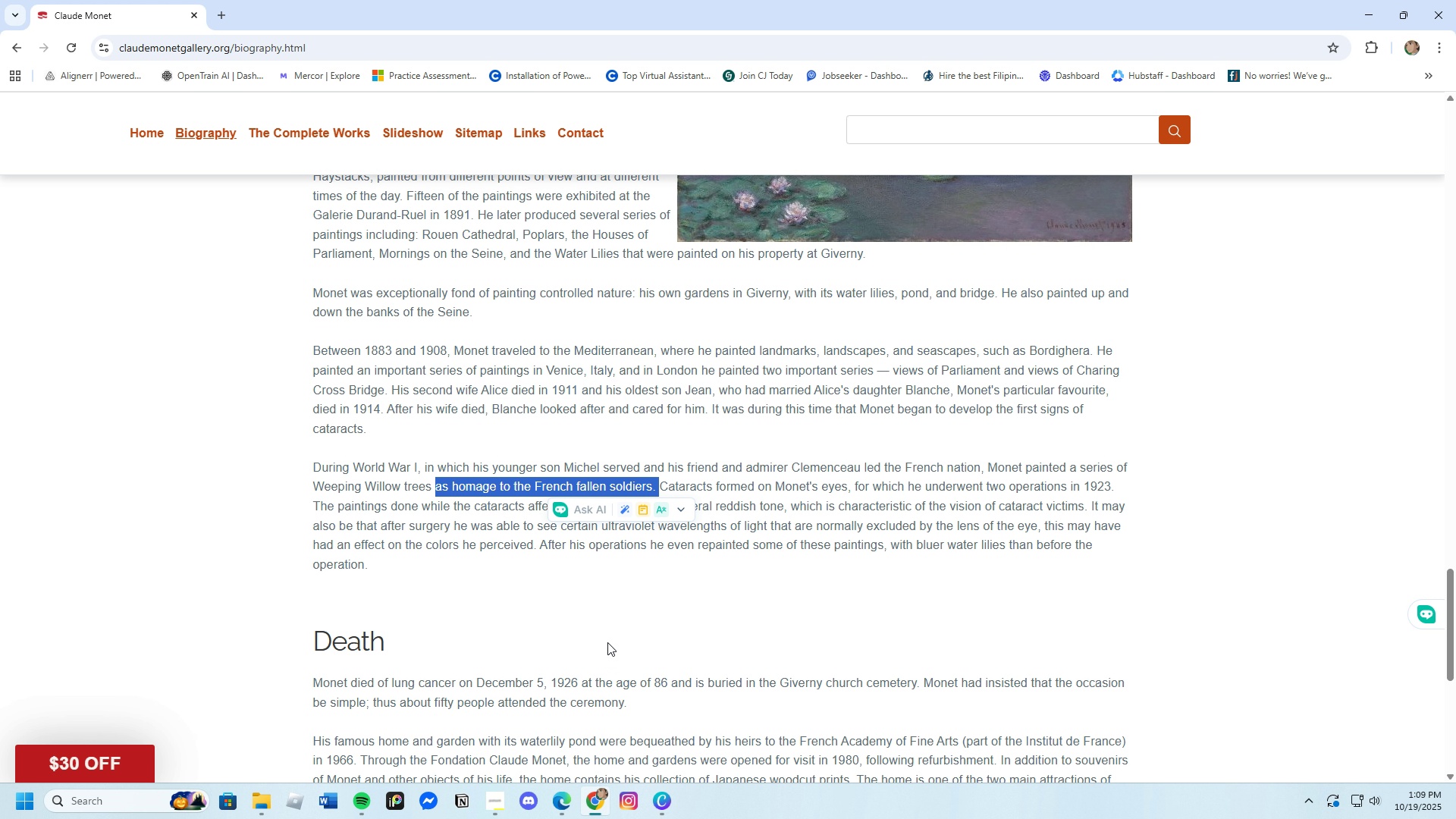 
scroll: coordinate [607, 642], scroll_direction: up, amount: 6.0
 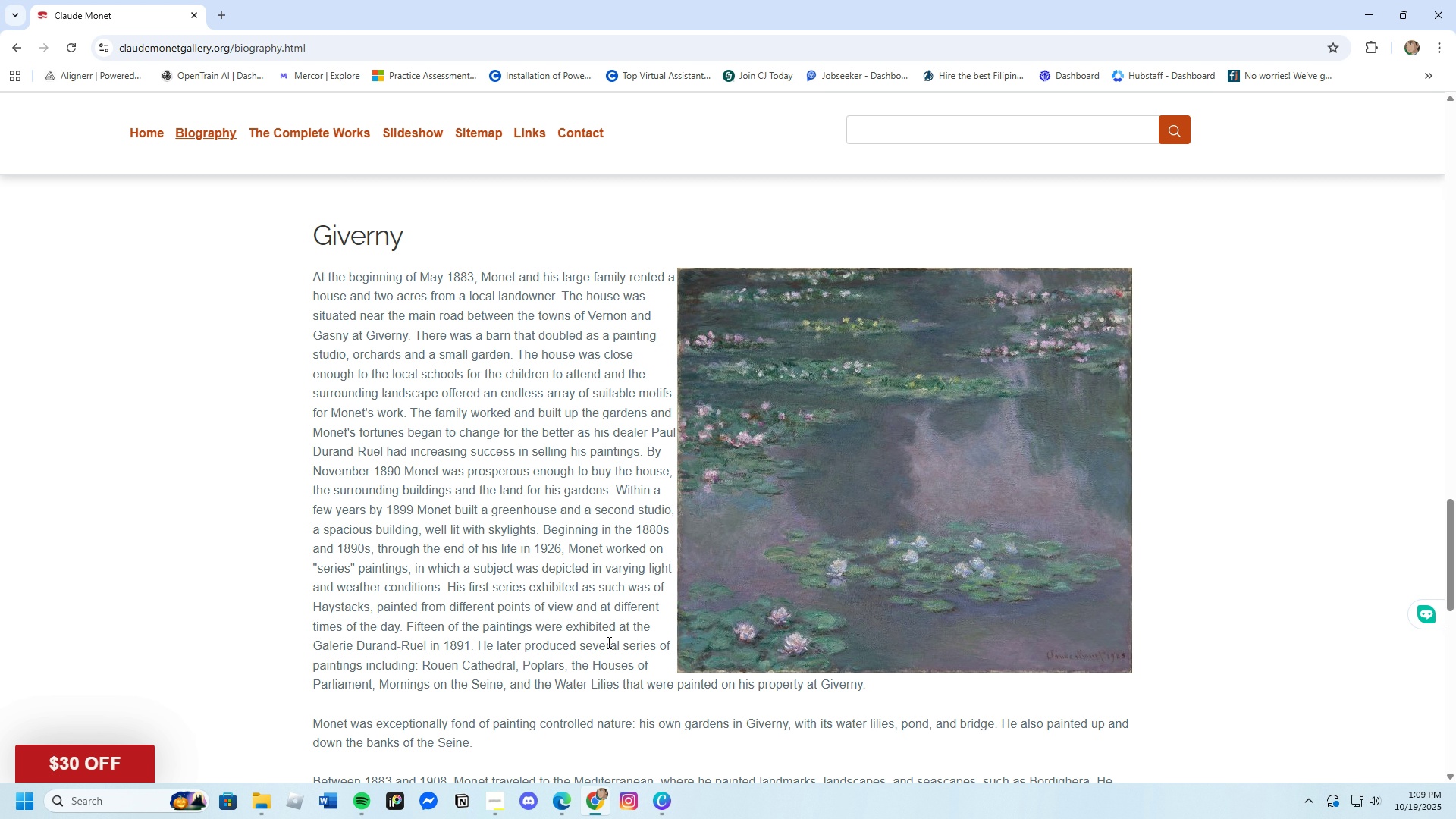 
scroll: coordinate [607, 642], scroll_direction: down, amount: 2.0
 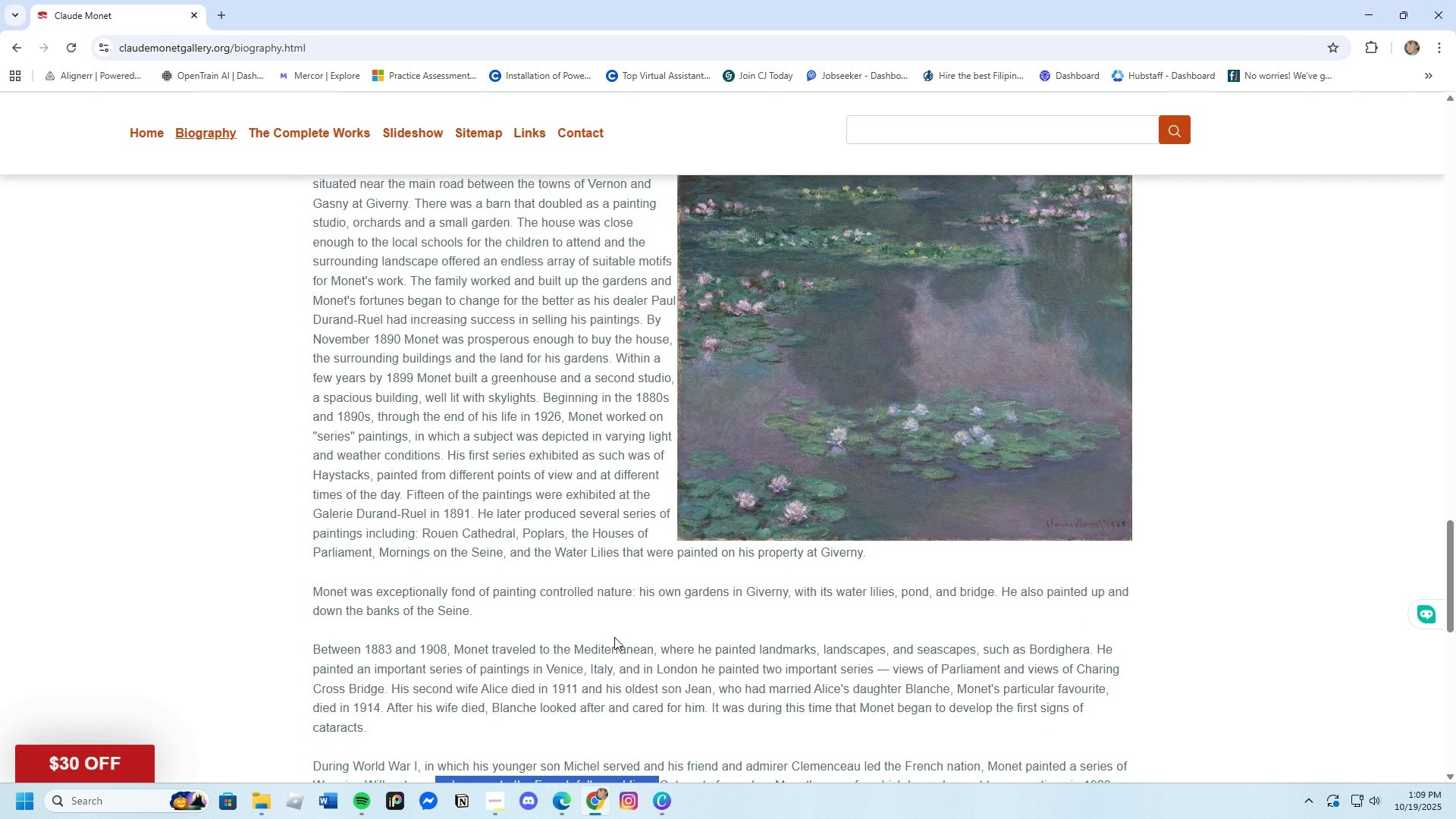 
scroll: coordinate [398, 506], scroll_direction: up, amount: 30.0
 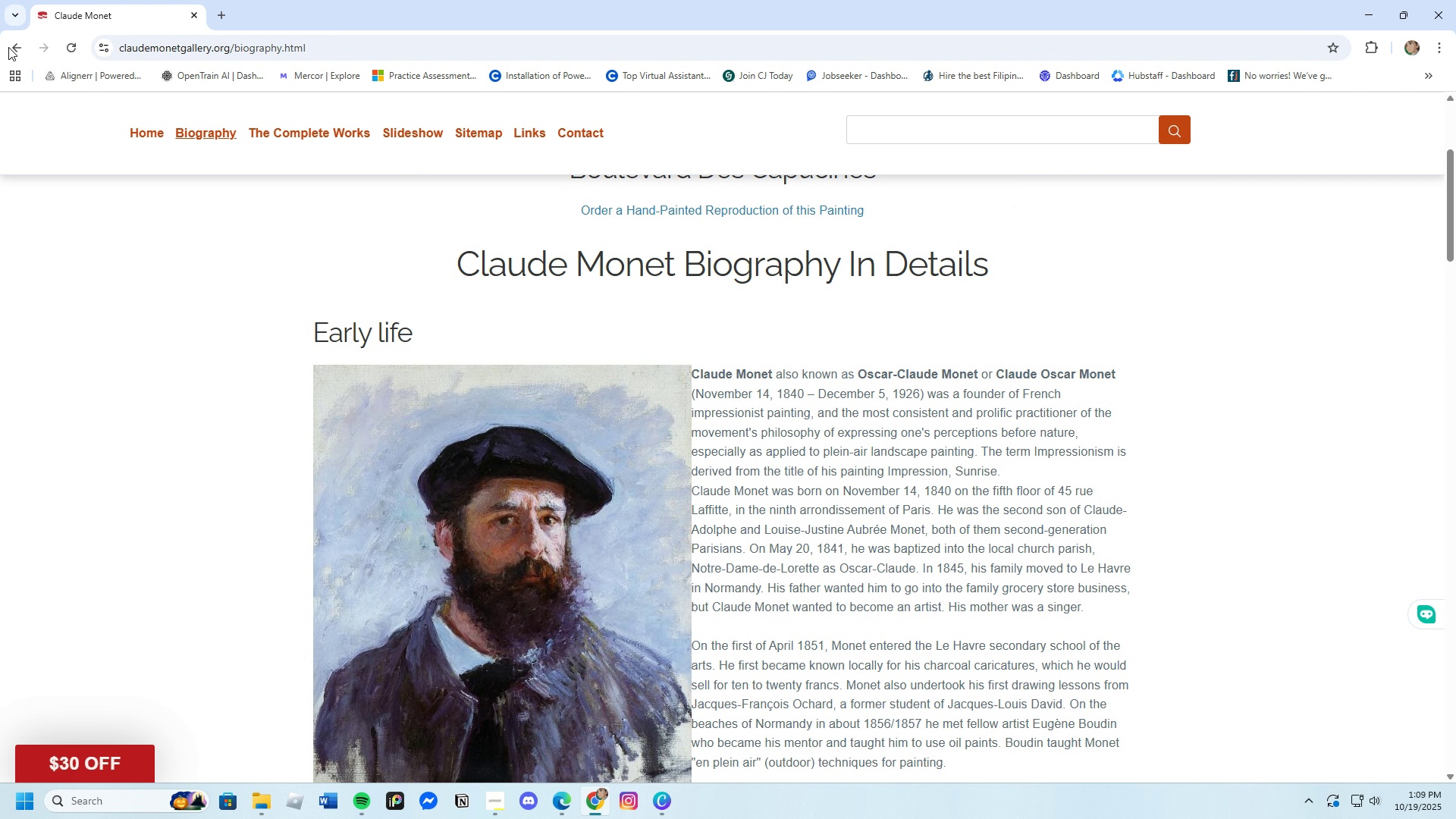 
left_click_drag(start_coordinate=[11, 47], to_coordinate=[12, 42])
 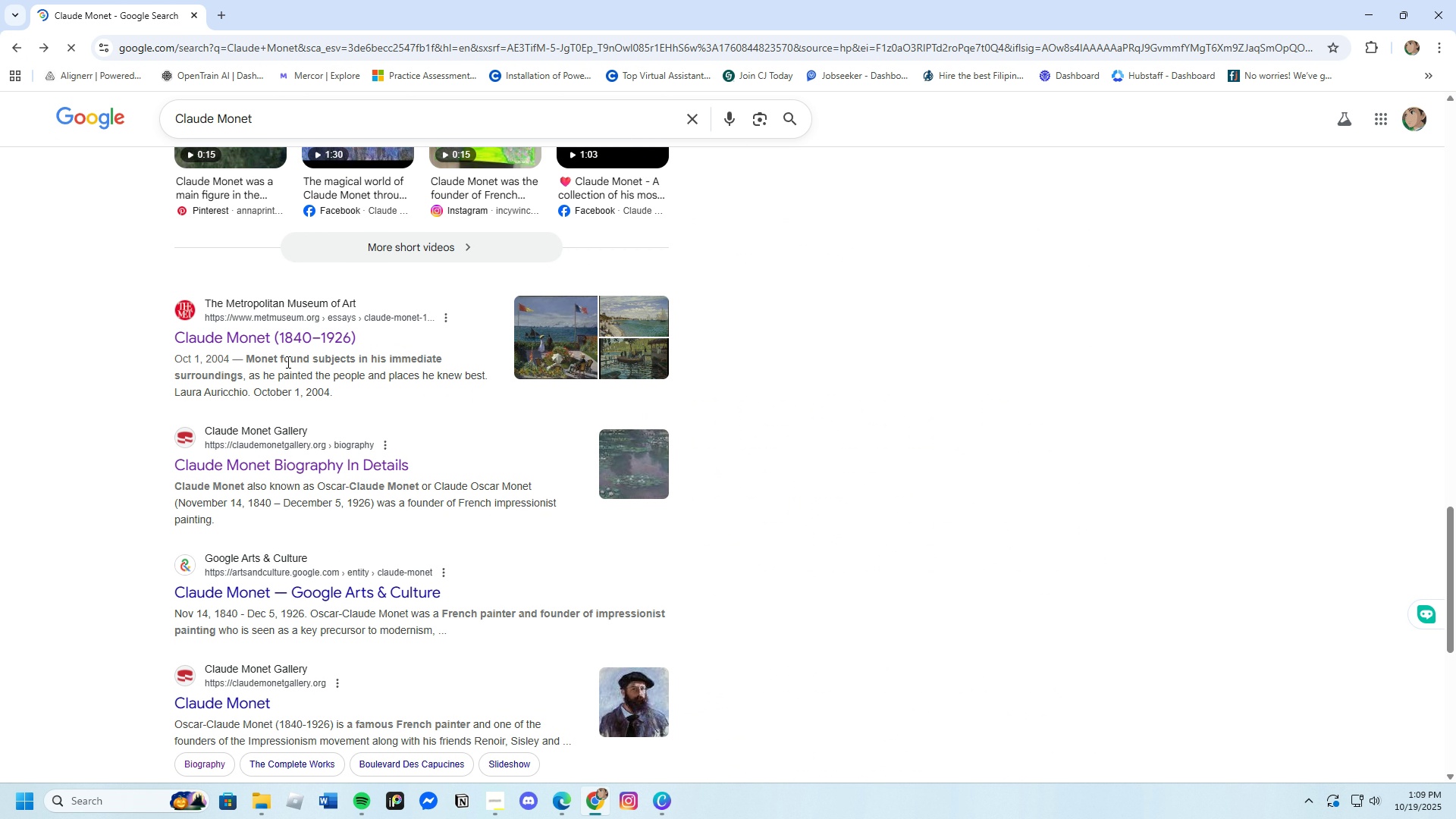 
scroll: coordinate [316, 502], scroll_direction: up, amount: 6.0
 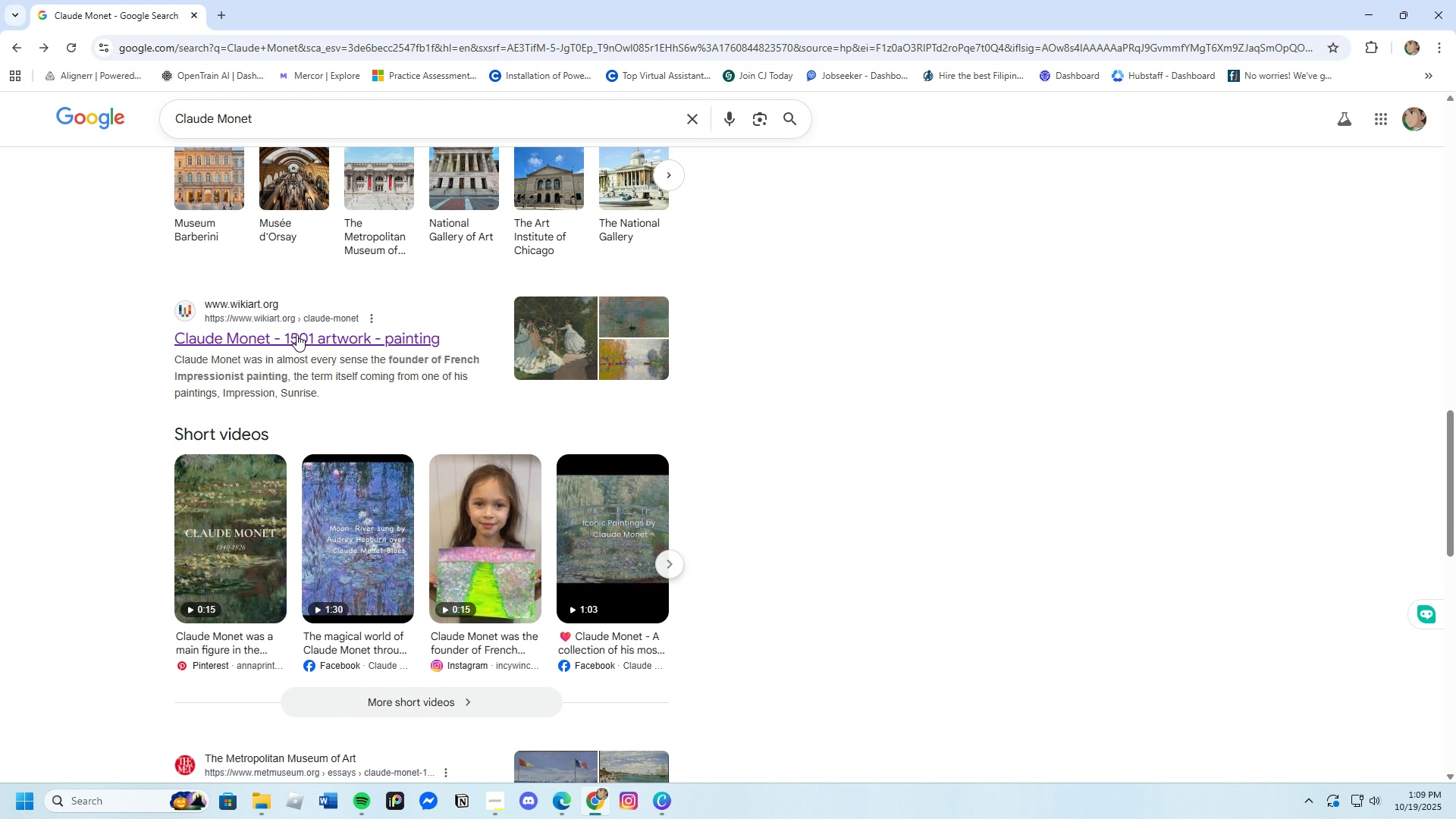 
left_click([297, 334])
 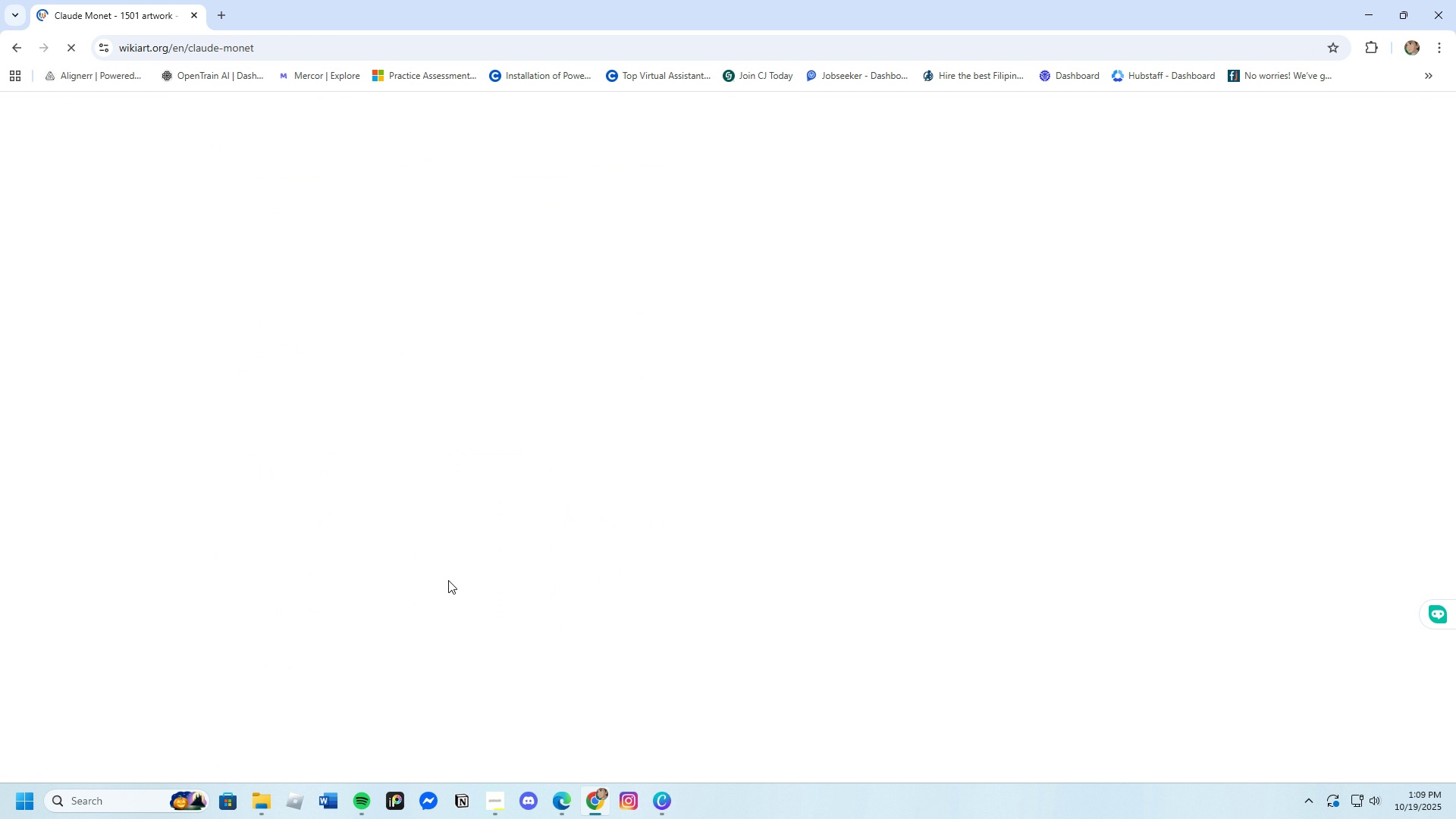 
wait(7.94)
 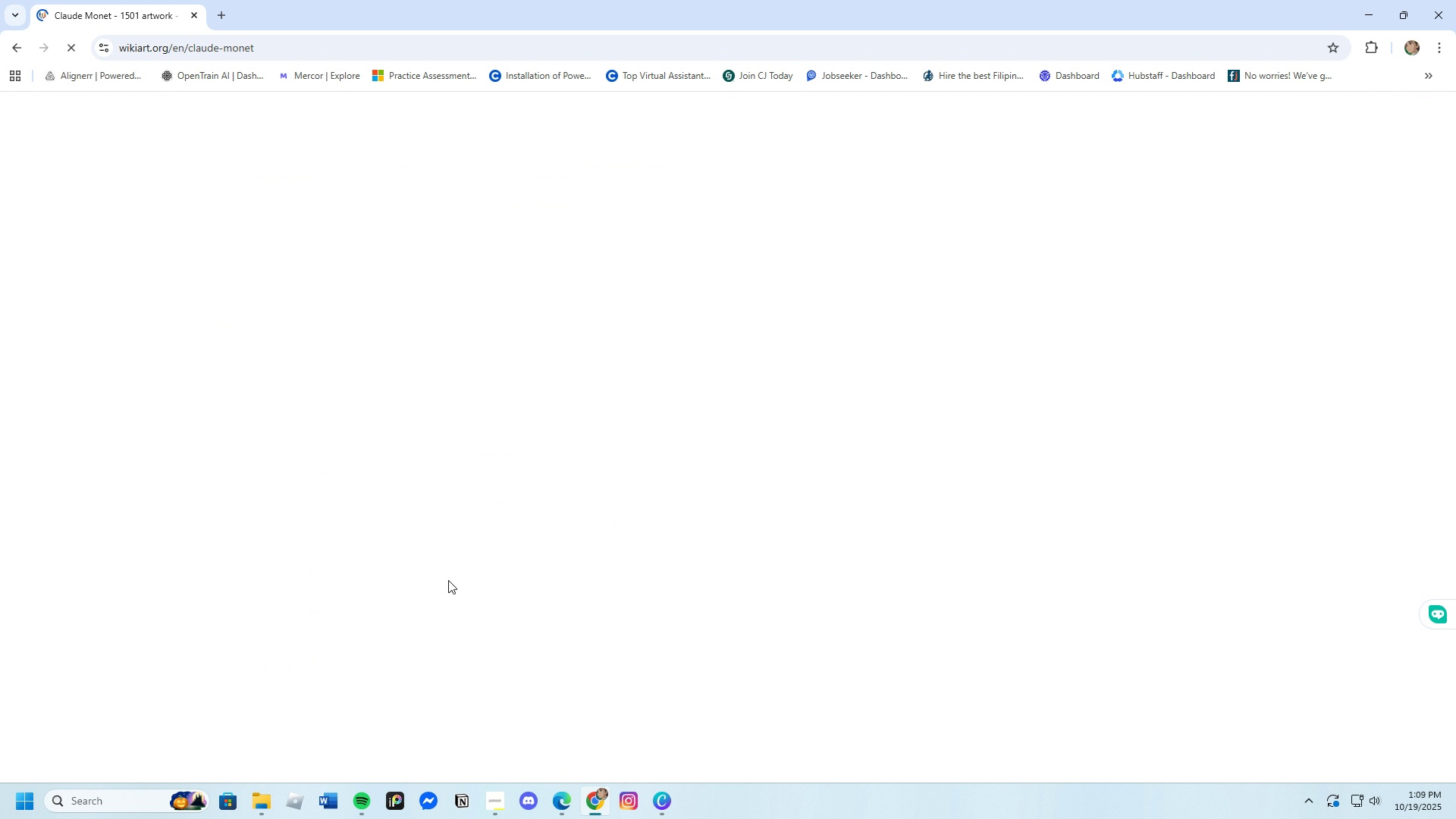 
scroll: coordinate [541, 563], scroll_direction: down, amount: 13.0
 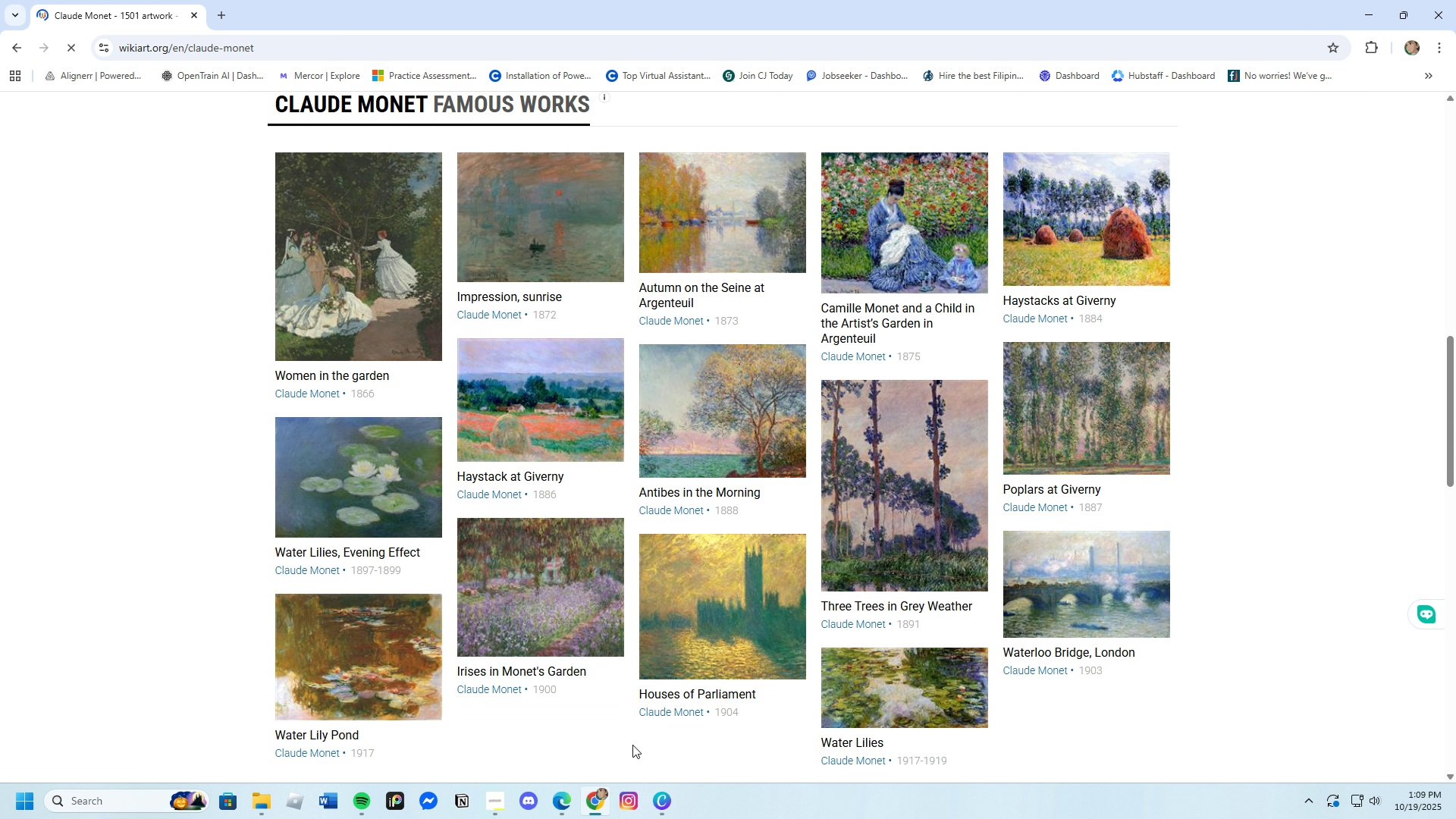 
scroll: coordinate [557, 680], scroll_direction: up, amount: 2.0
 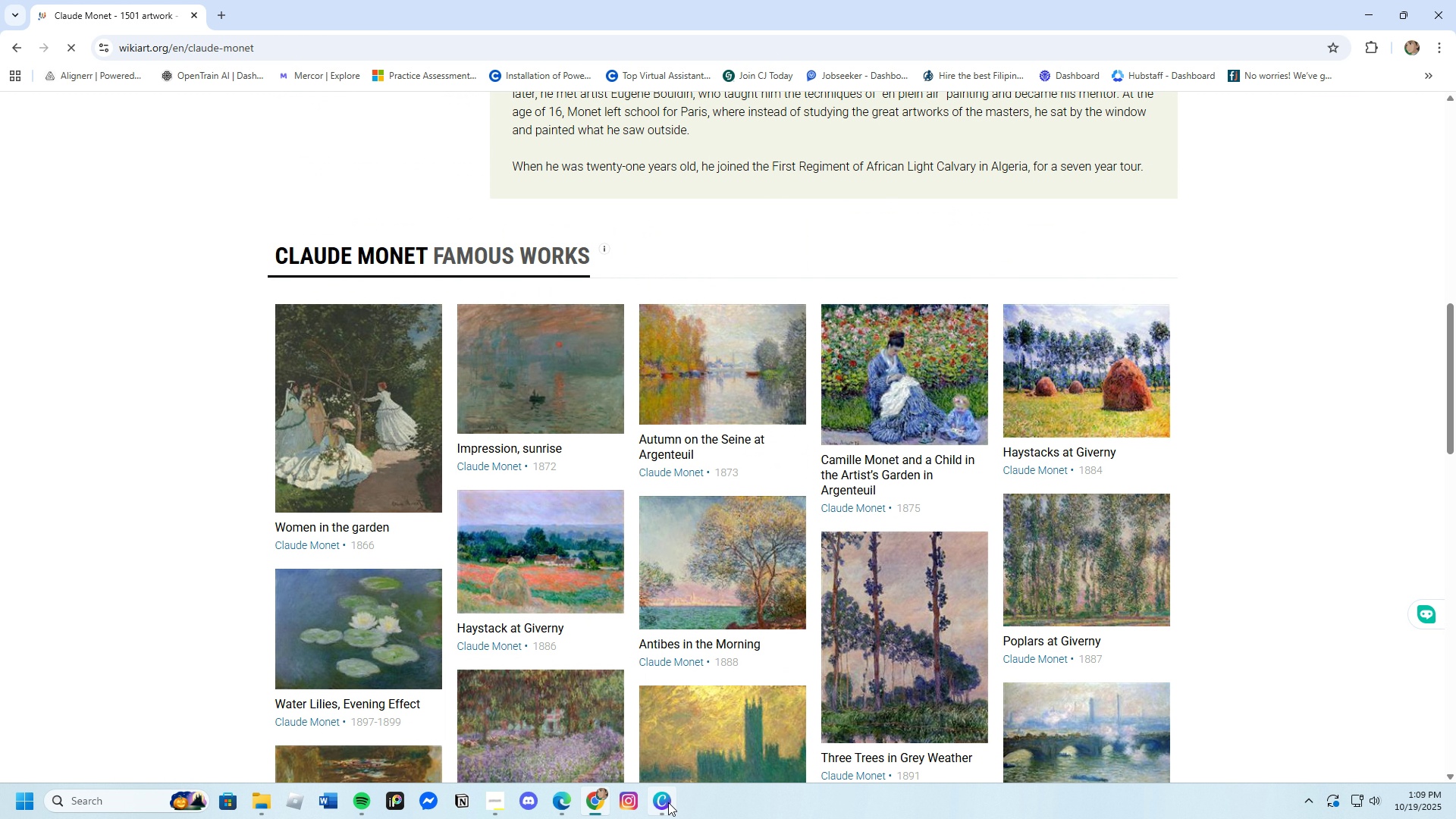 
left_click([668, 802])
 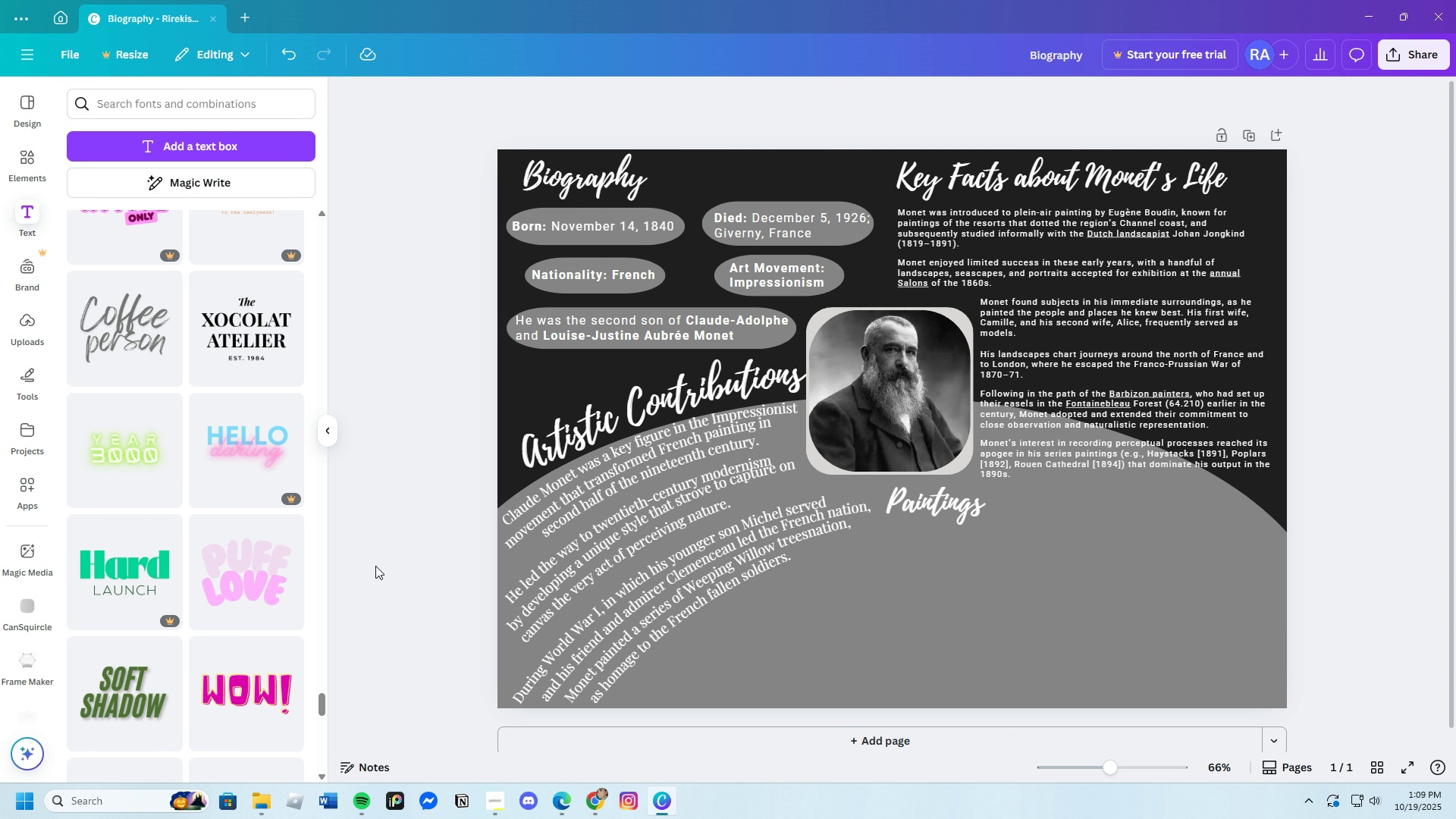 
mouse_move([201, 542])
 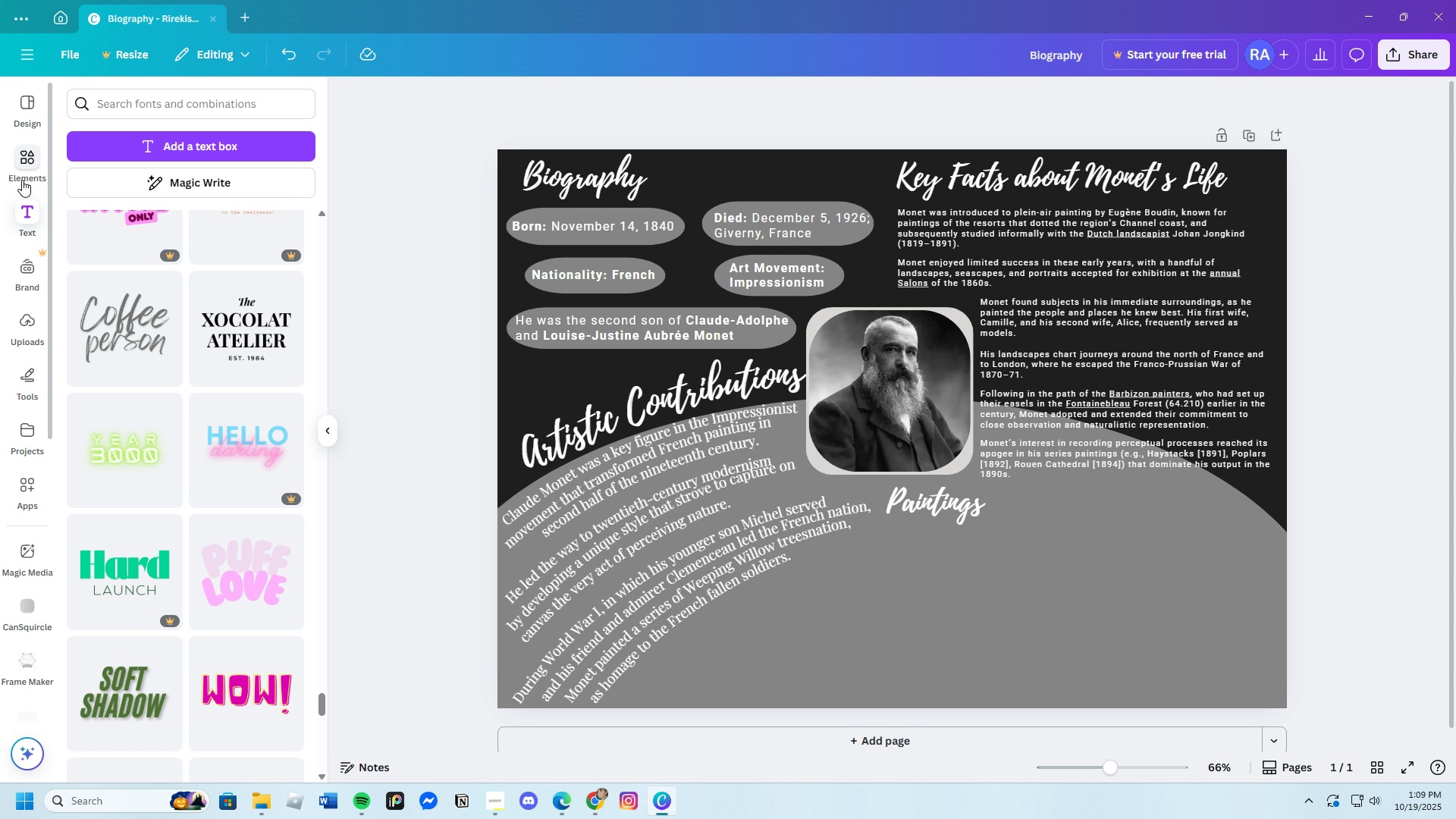 
left_click([22, 180])
 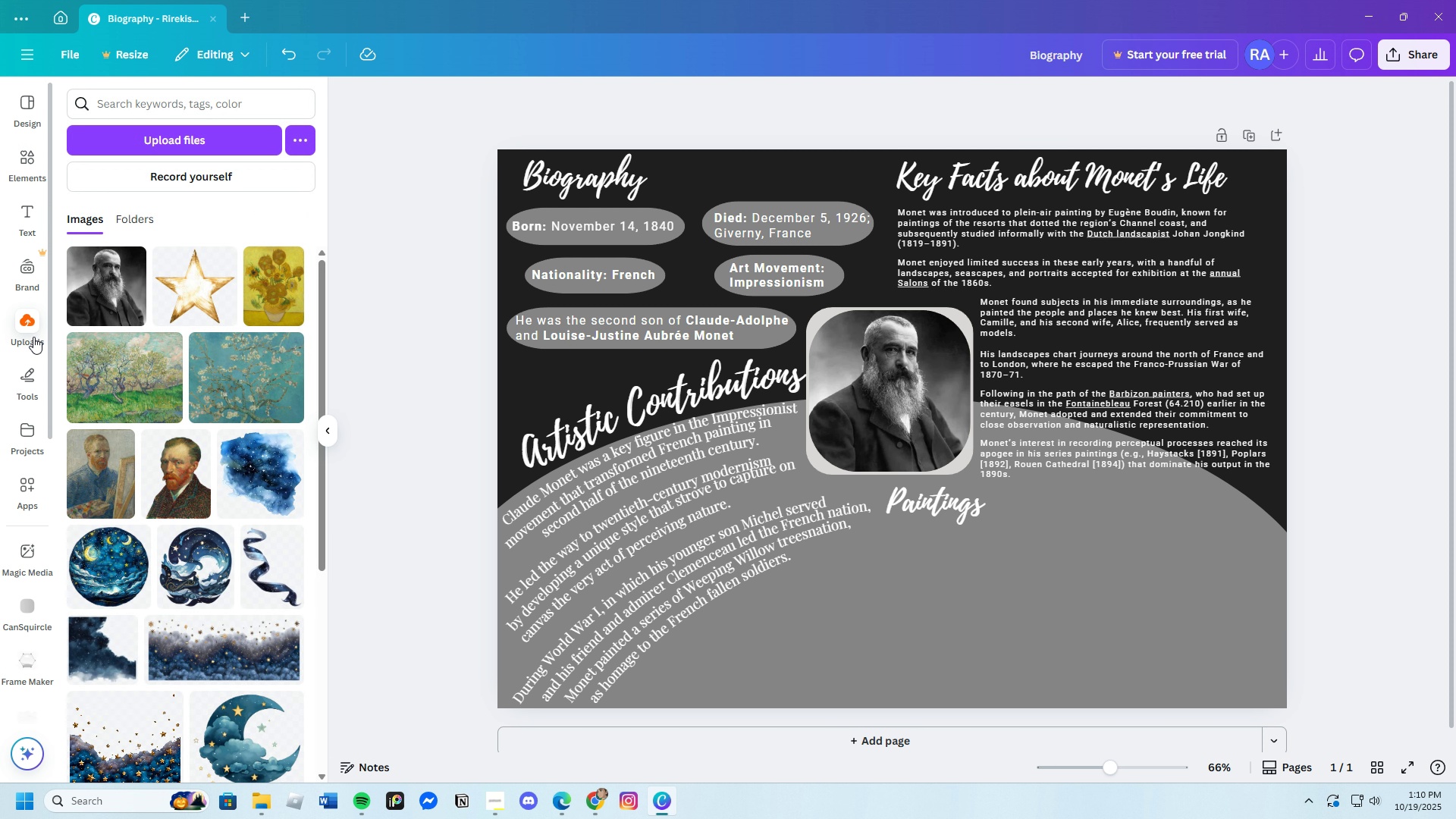 
left_click([153, 141])
 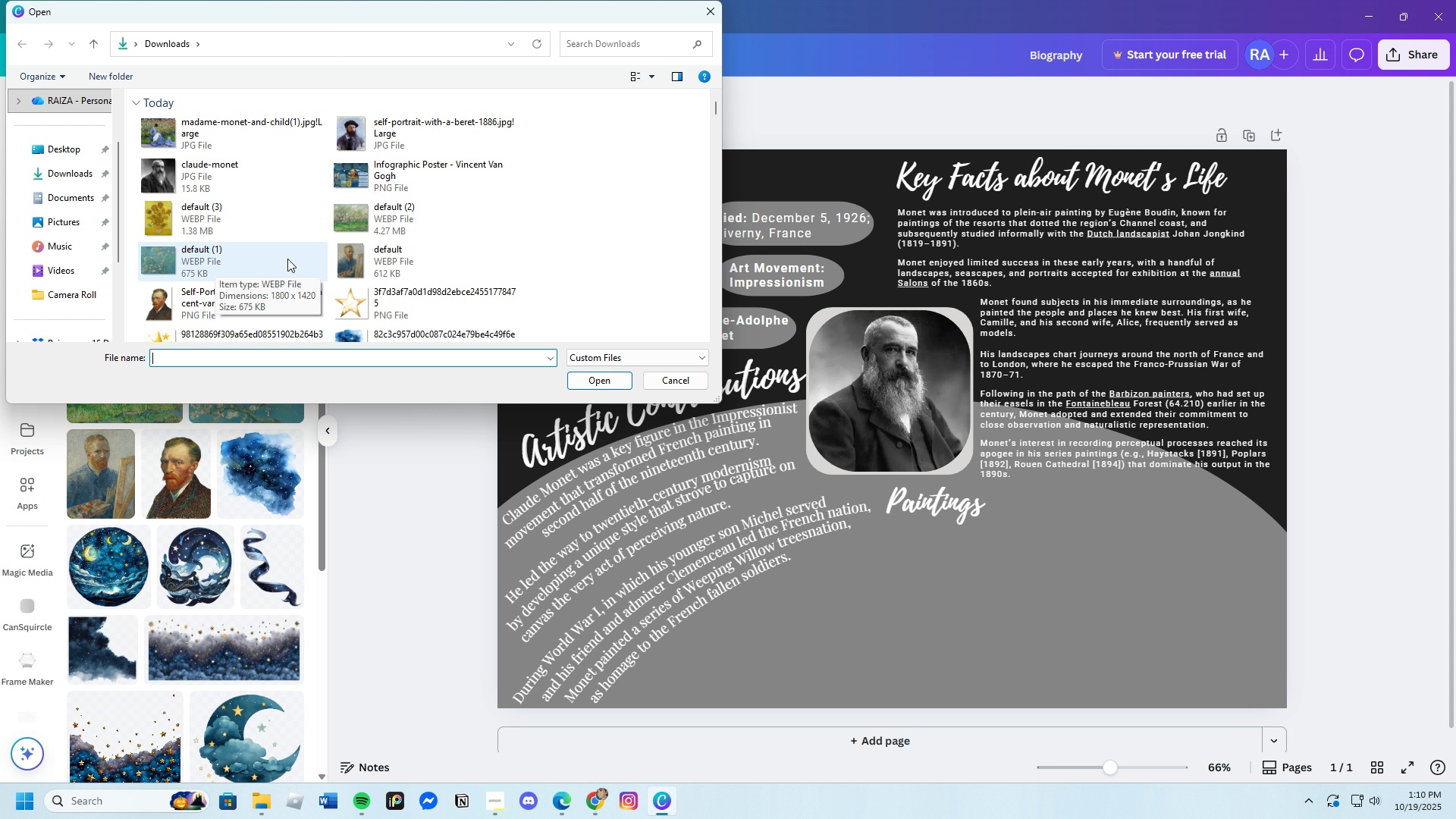 
scroll: coordinate [235, 253], scroll_direction: up, amount: 2.0
 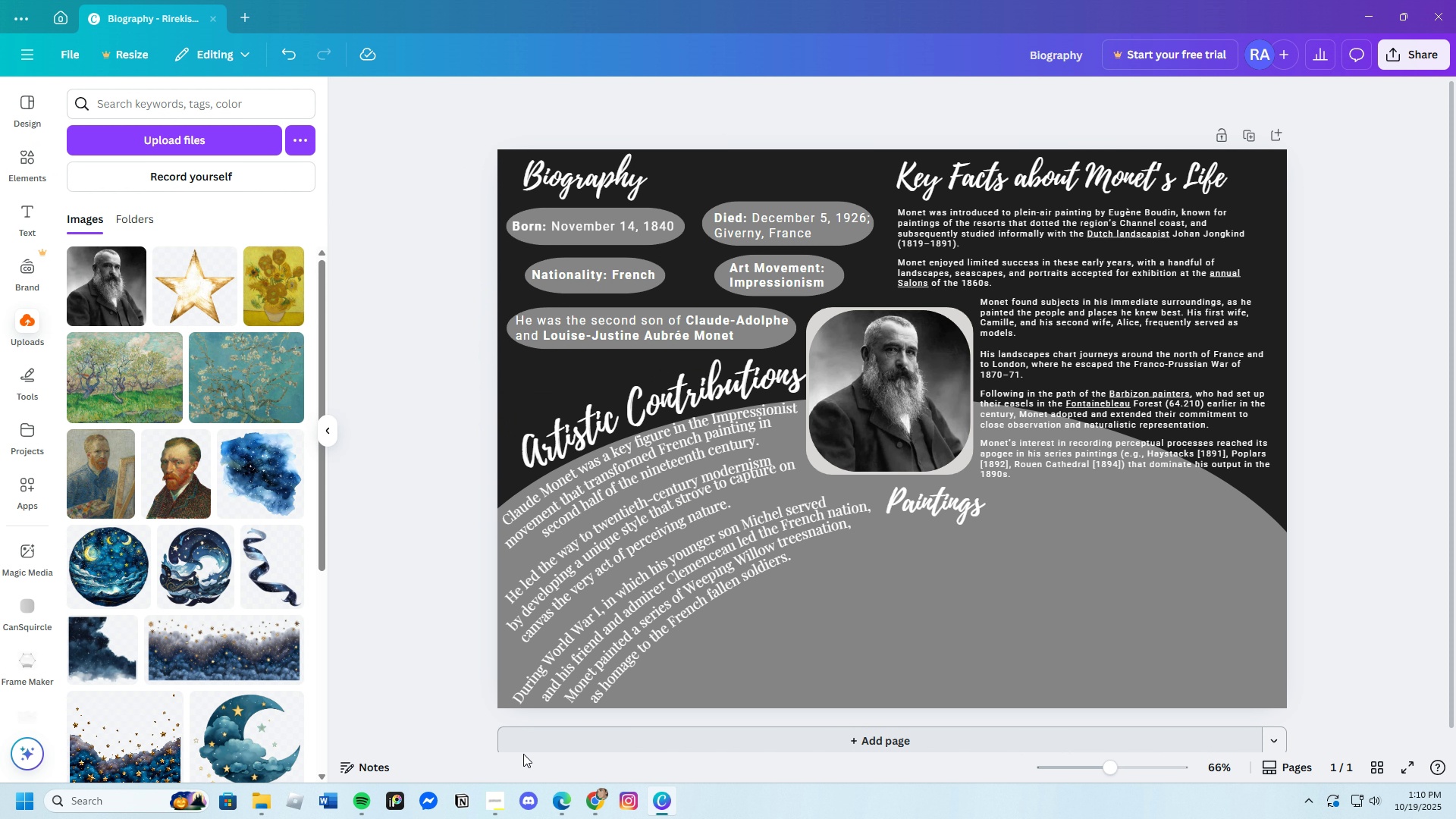 
wait(6.04)
 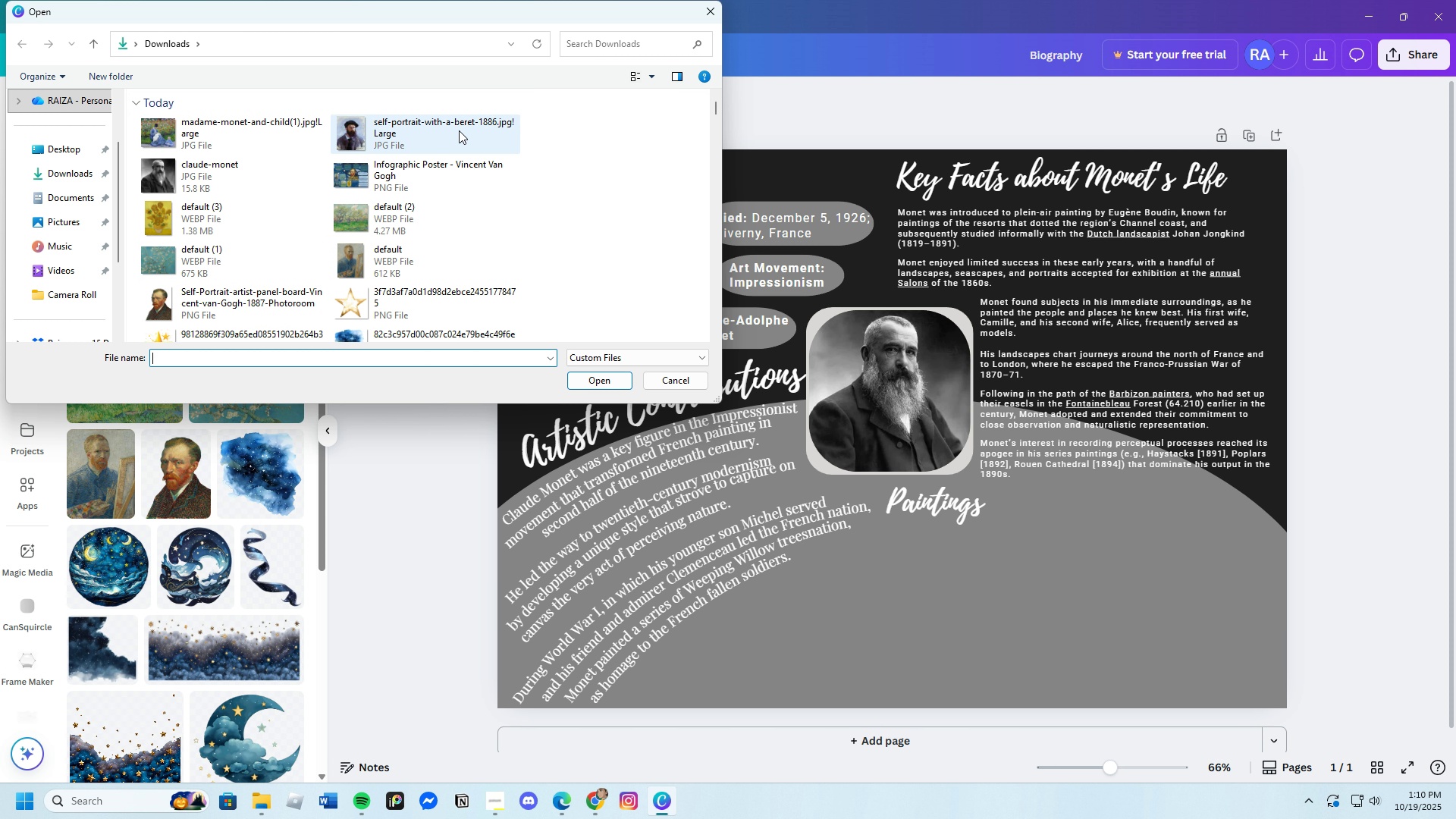 
left_click([593, 808])
 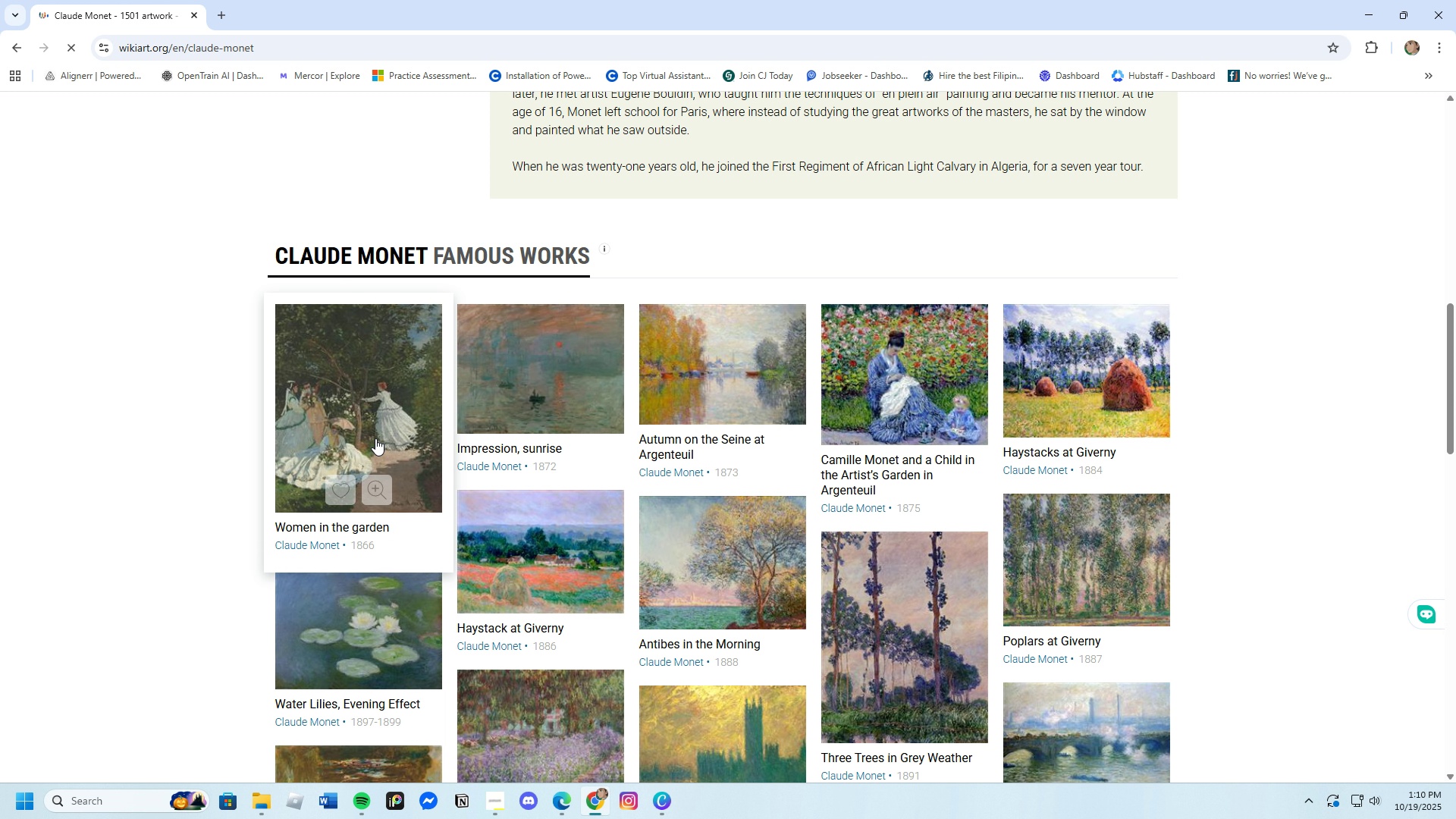 
left_click([375, 438])
 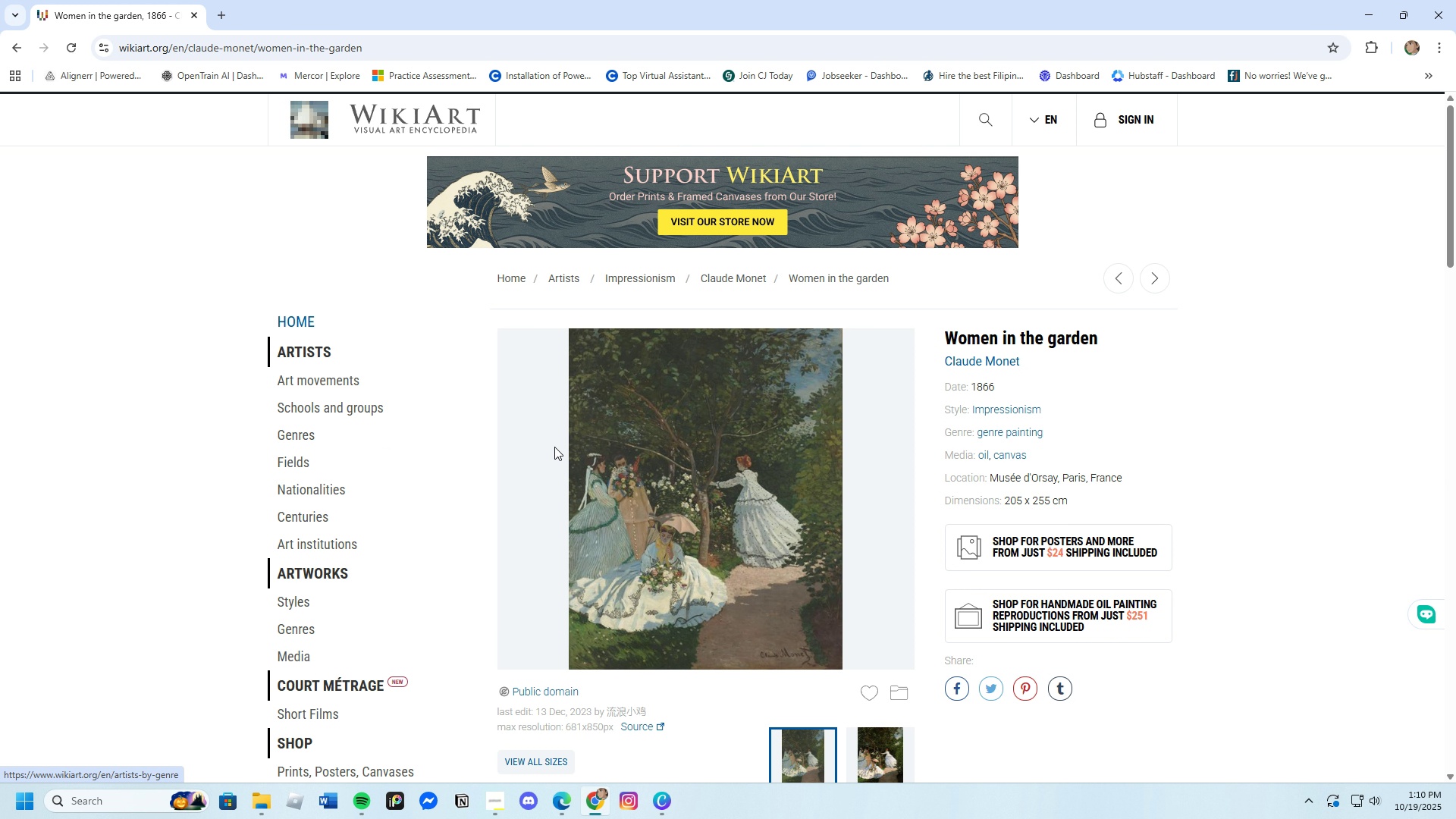 
right_click([620, 439])
 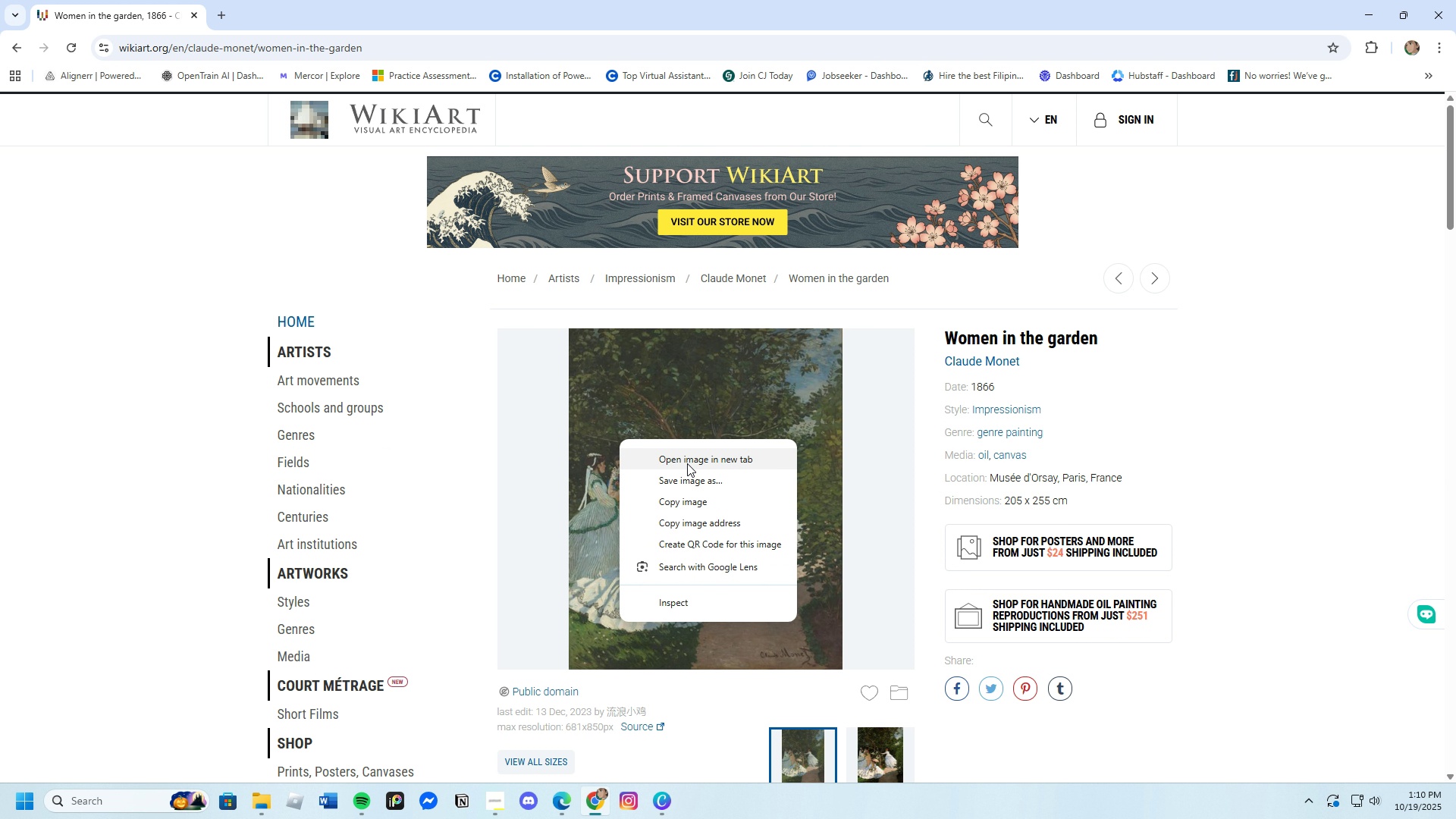 
left_click([687, 463])
 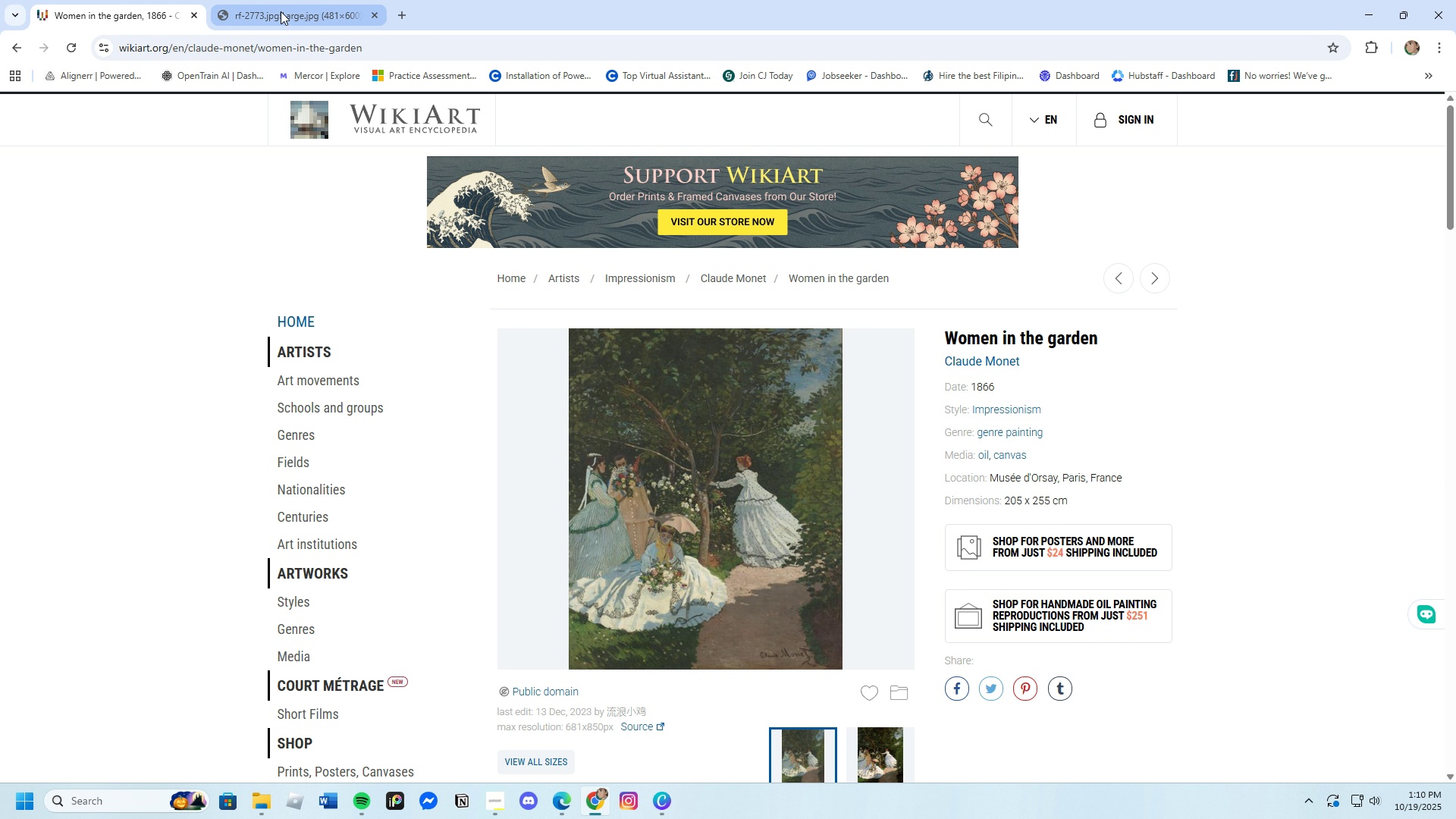 
left_click([281, 11])
 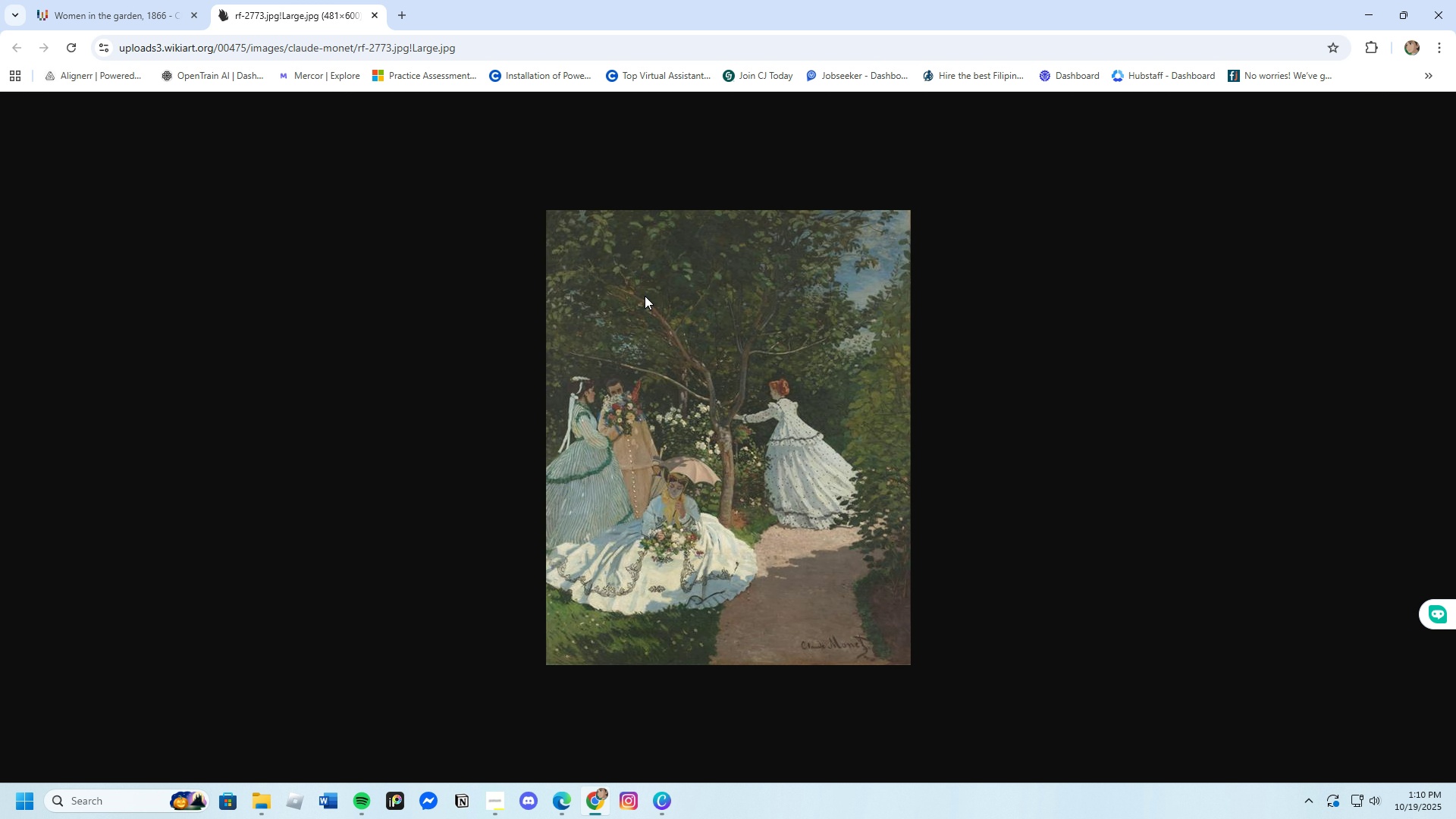 
right_click([645, 296])
 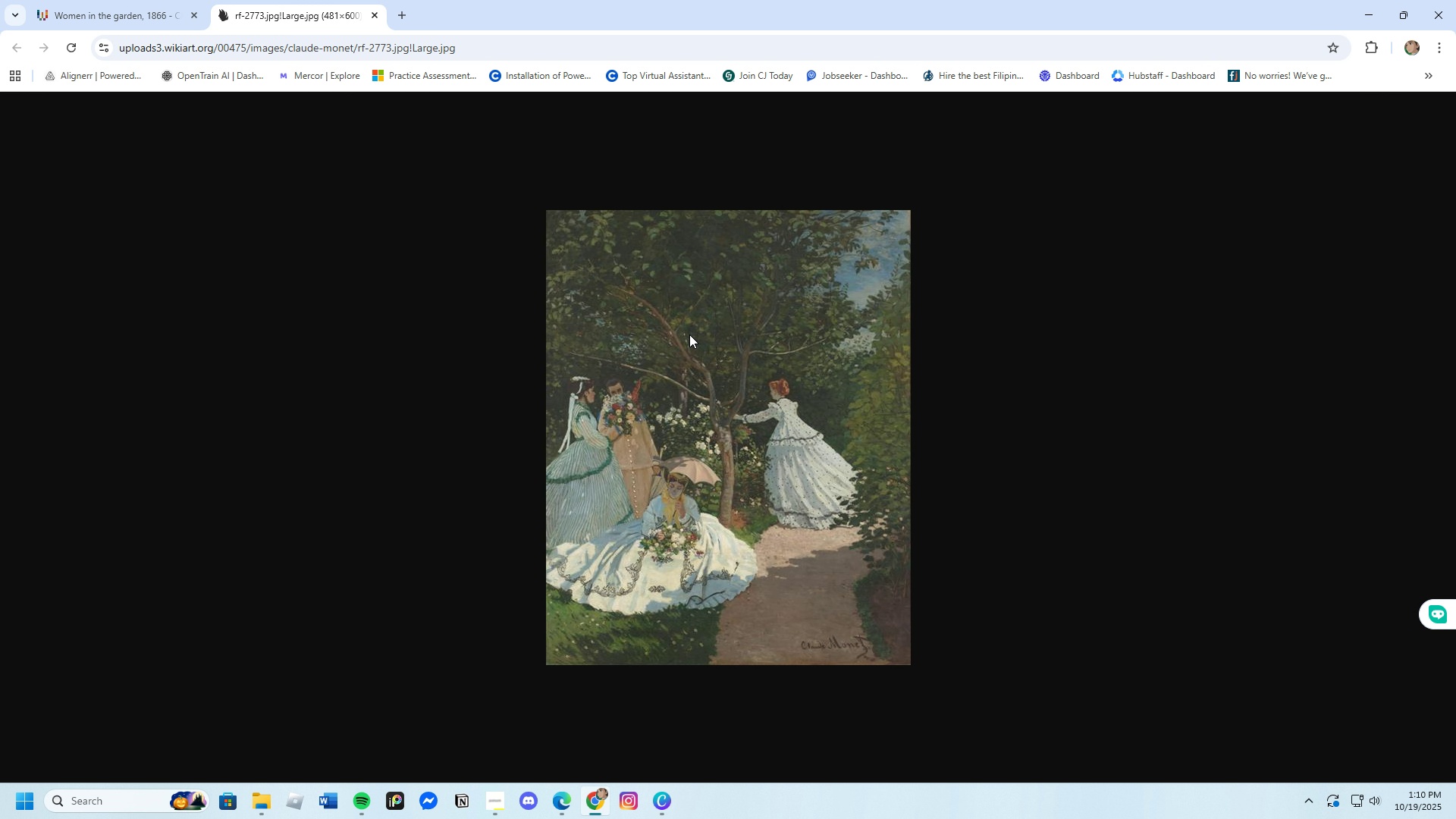 
left_click([689, 334])
 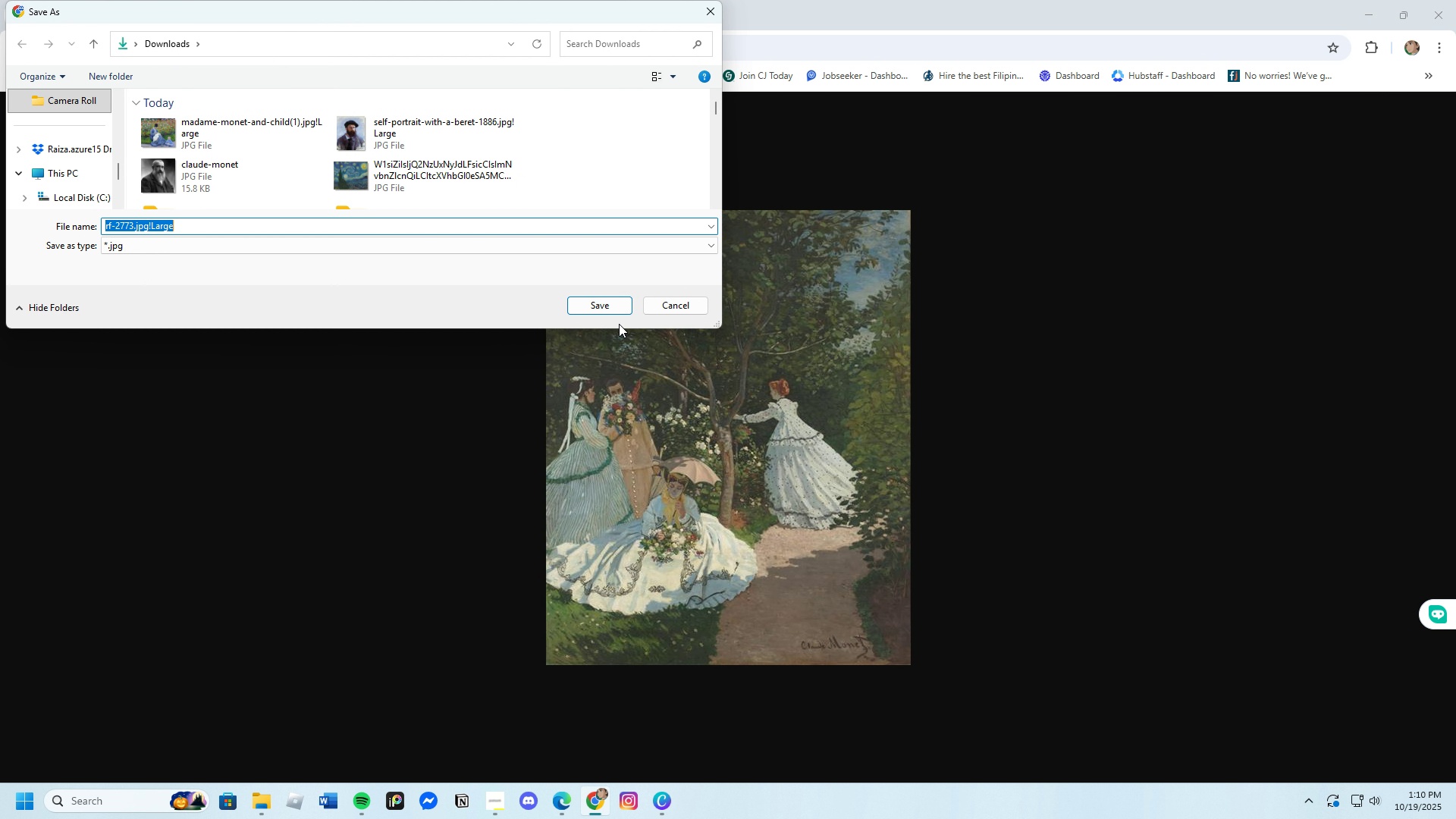 
left_click([603, 309])
 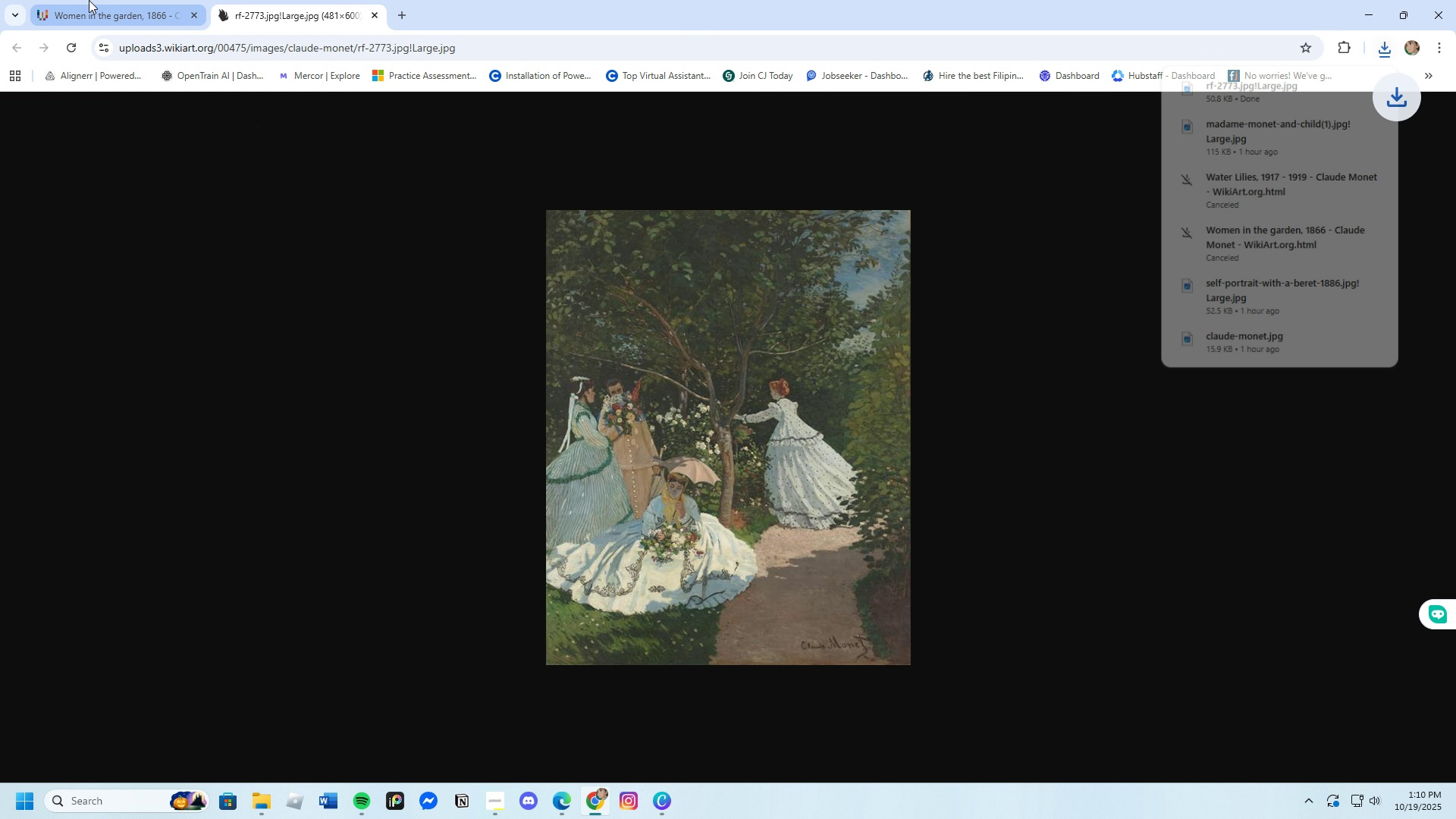 
left_click([89, 0])
 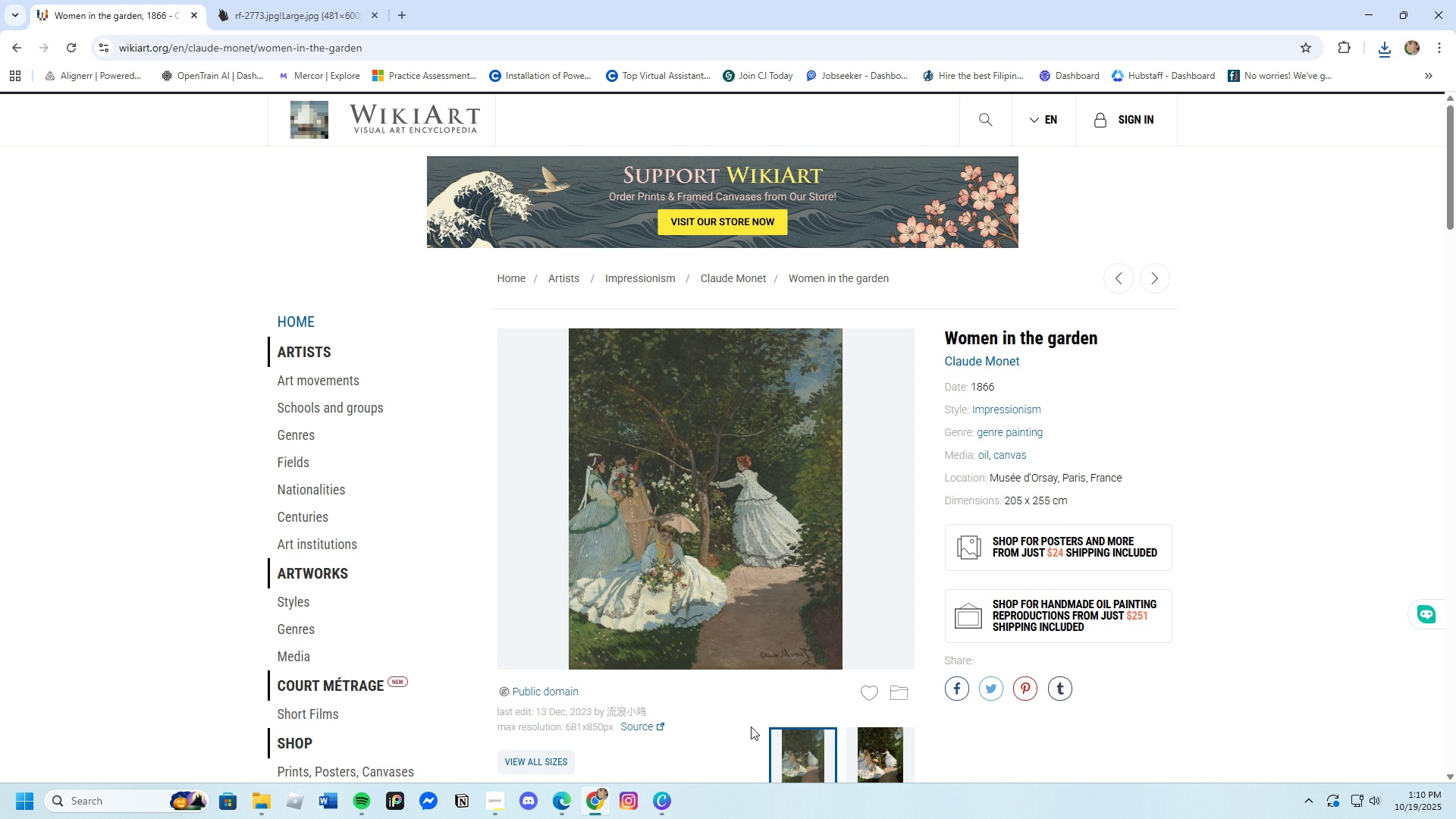 
left_click([660, 808])
 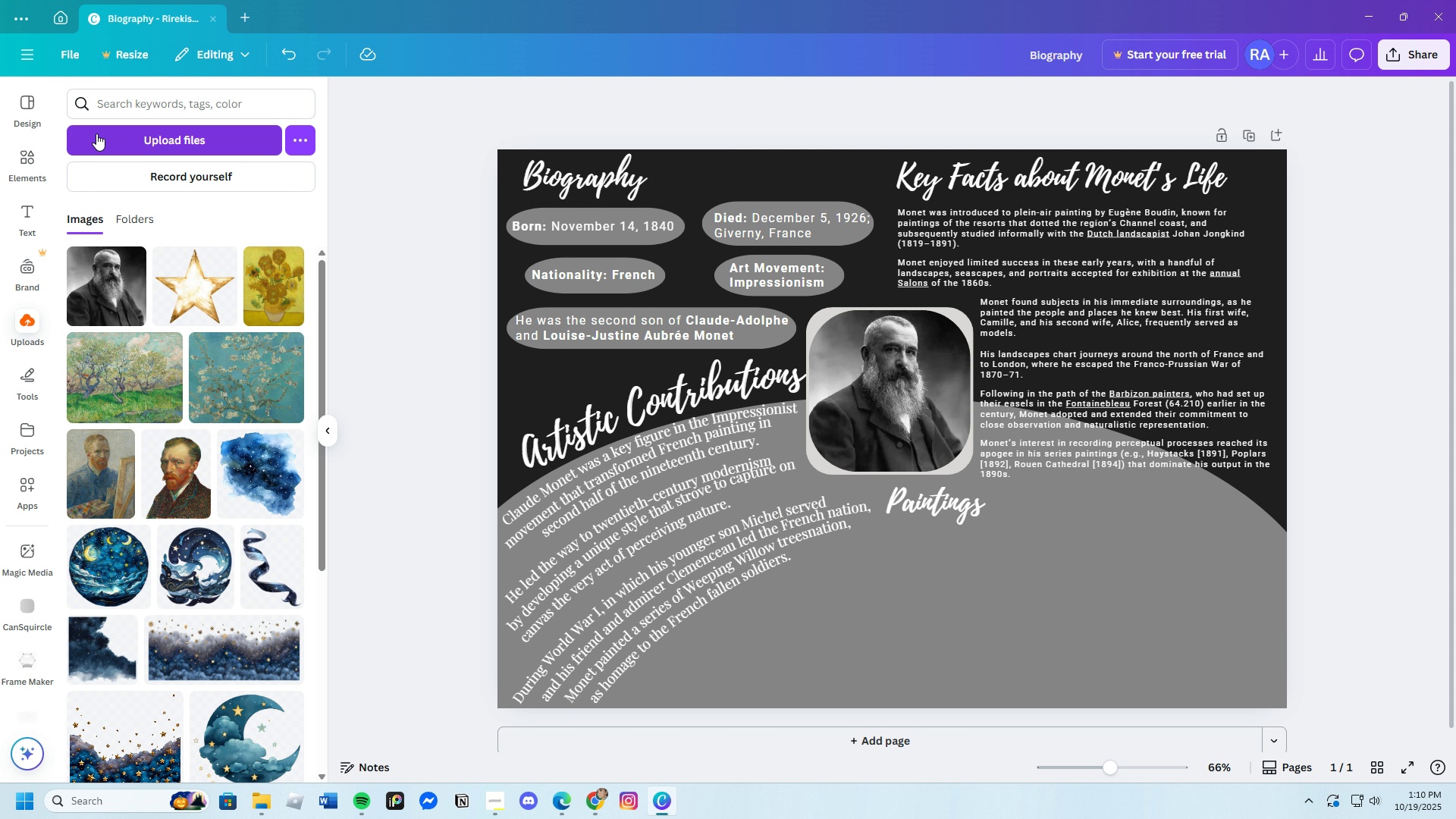 
left_click([97, 133])
 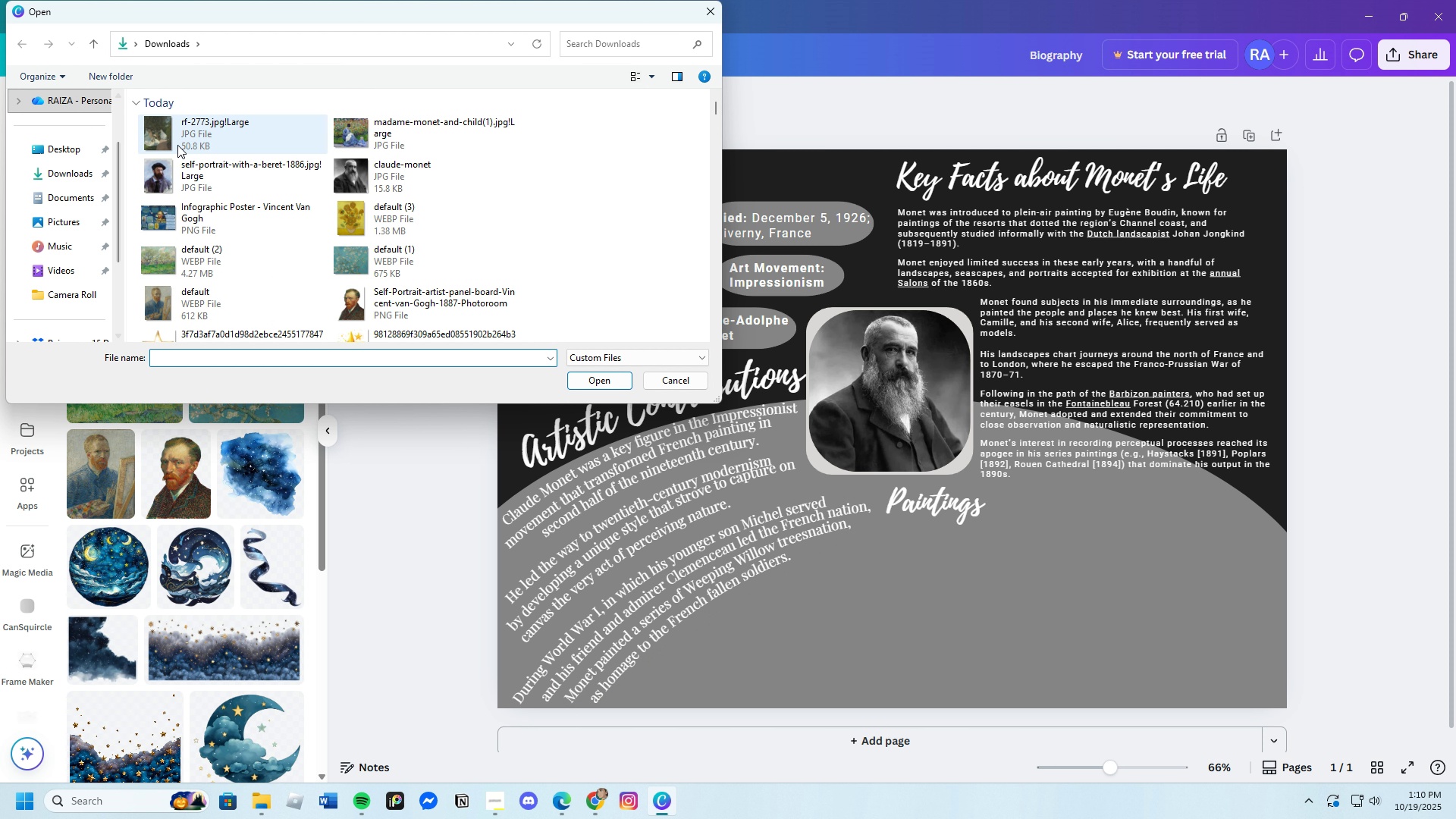 
left_click([178, 143])
 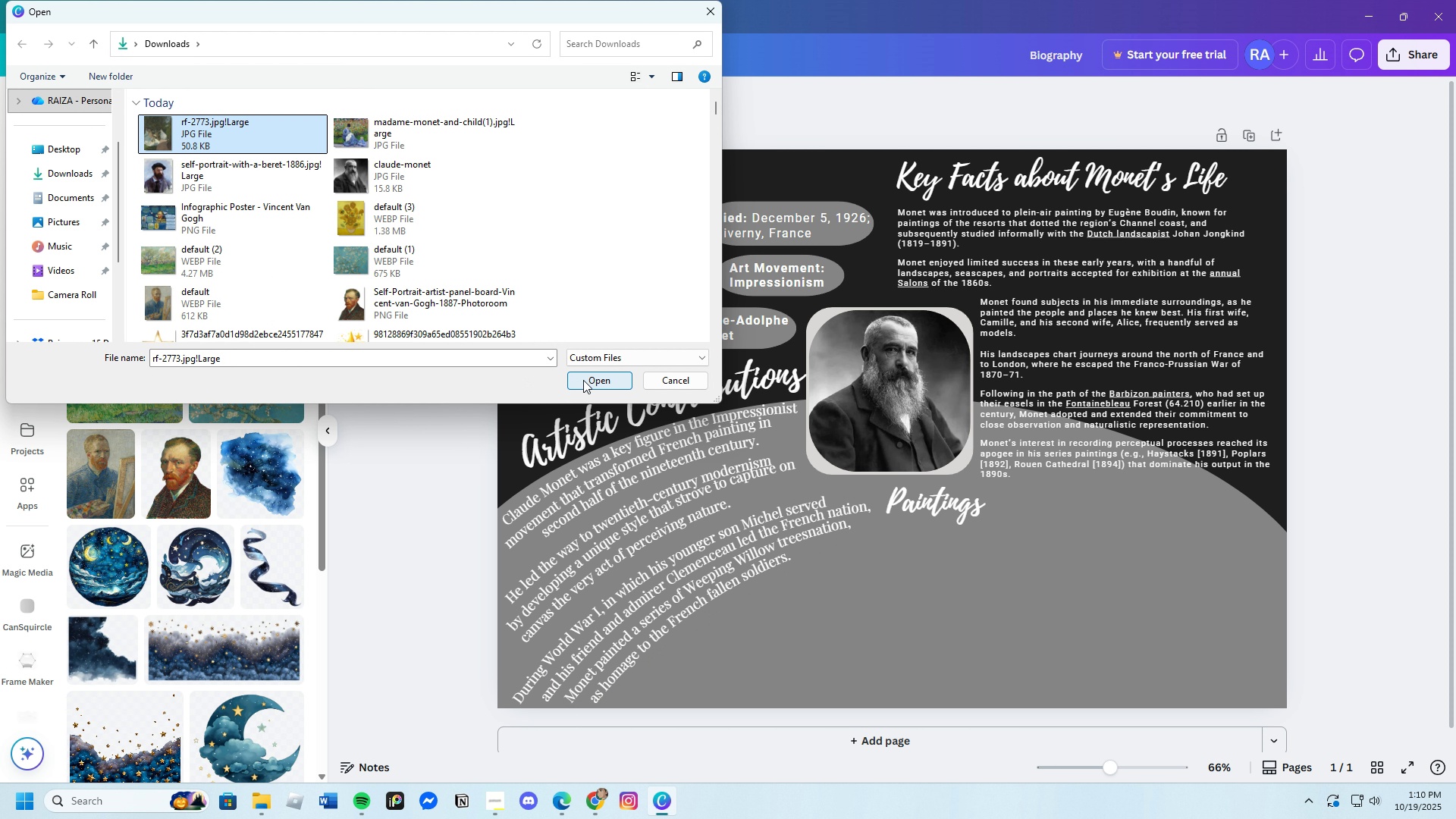 
left_click([587, 380])
 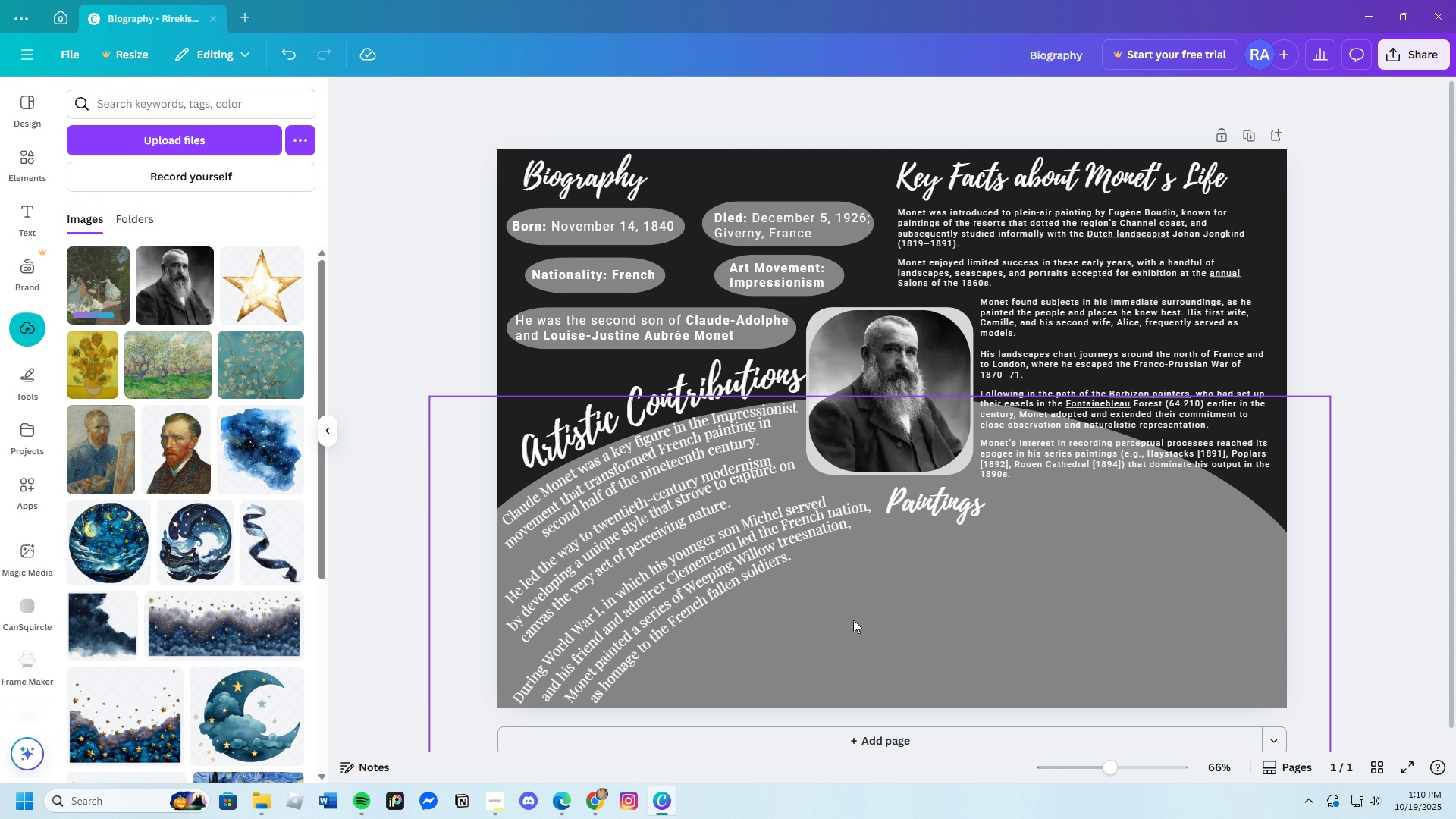 
wait(9.59)
 